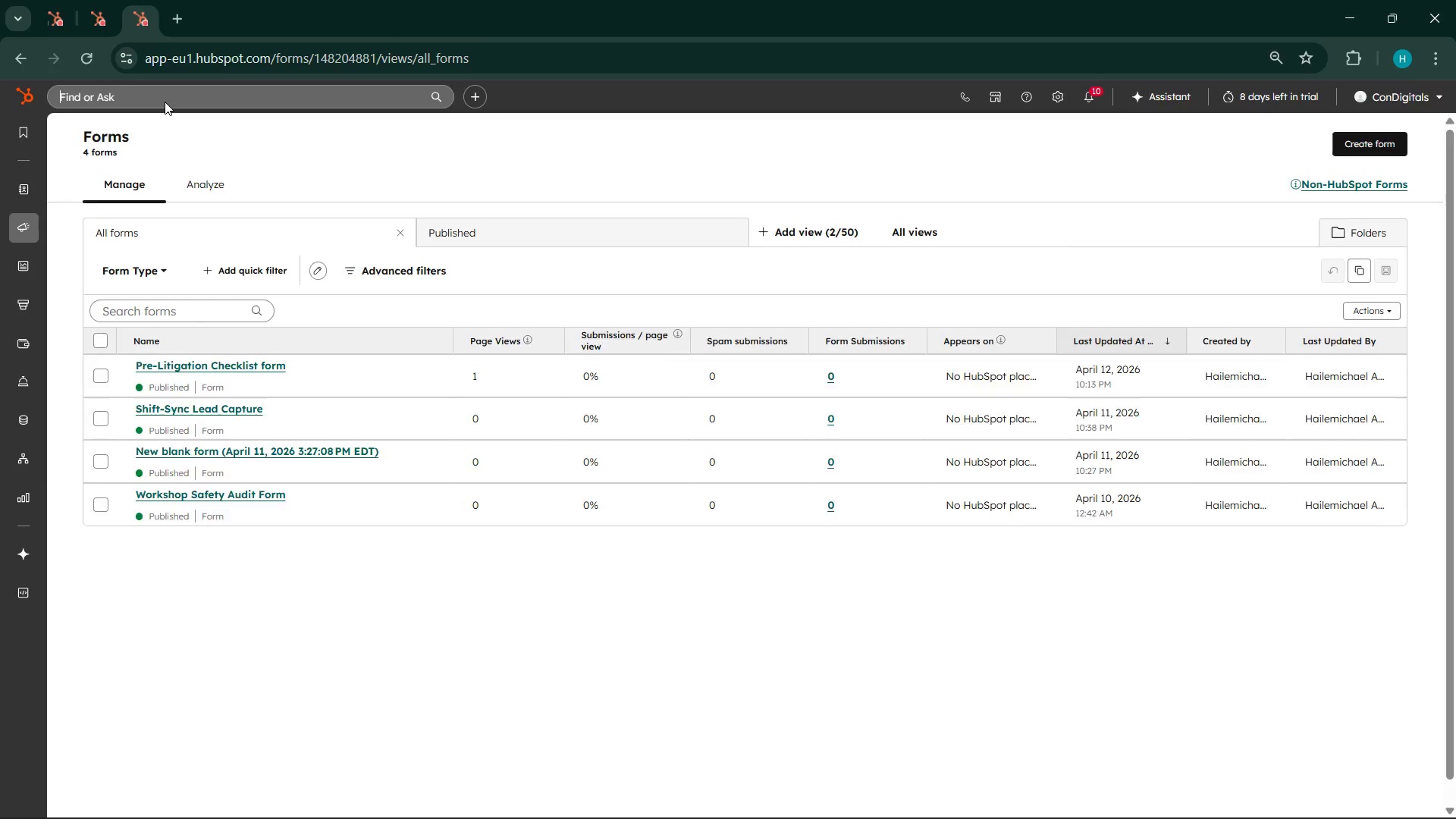 
left_click([165, 102])
 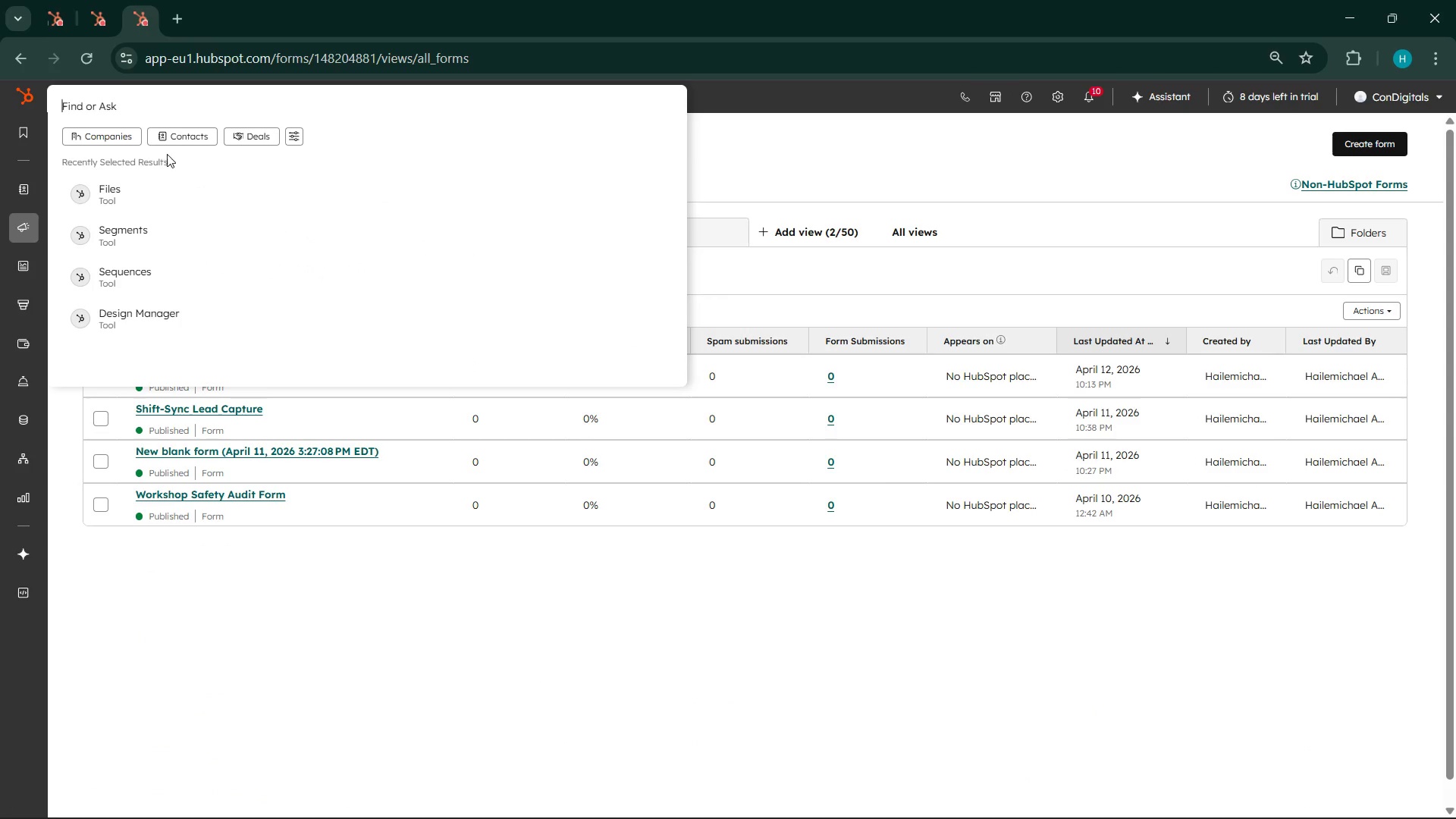 
type(landin)
 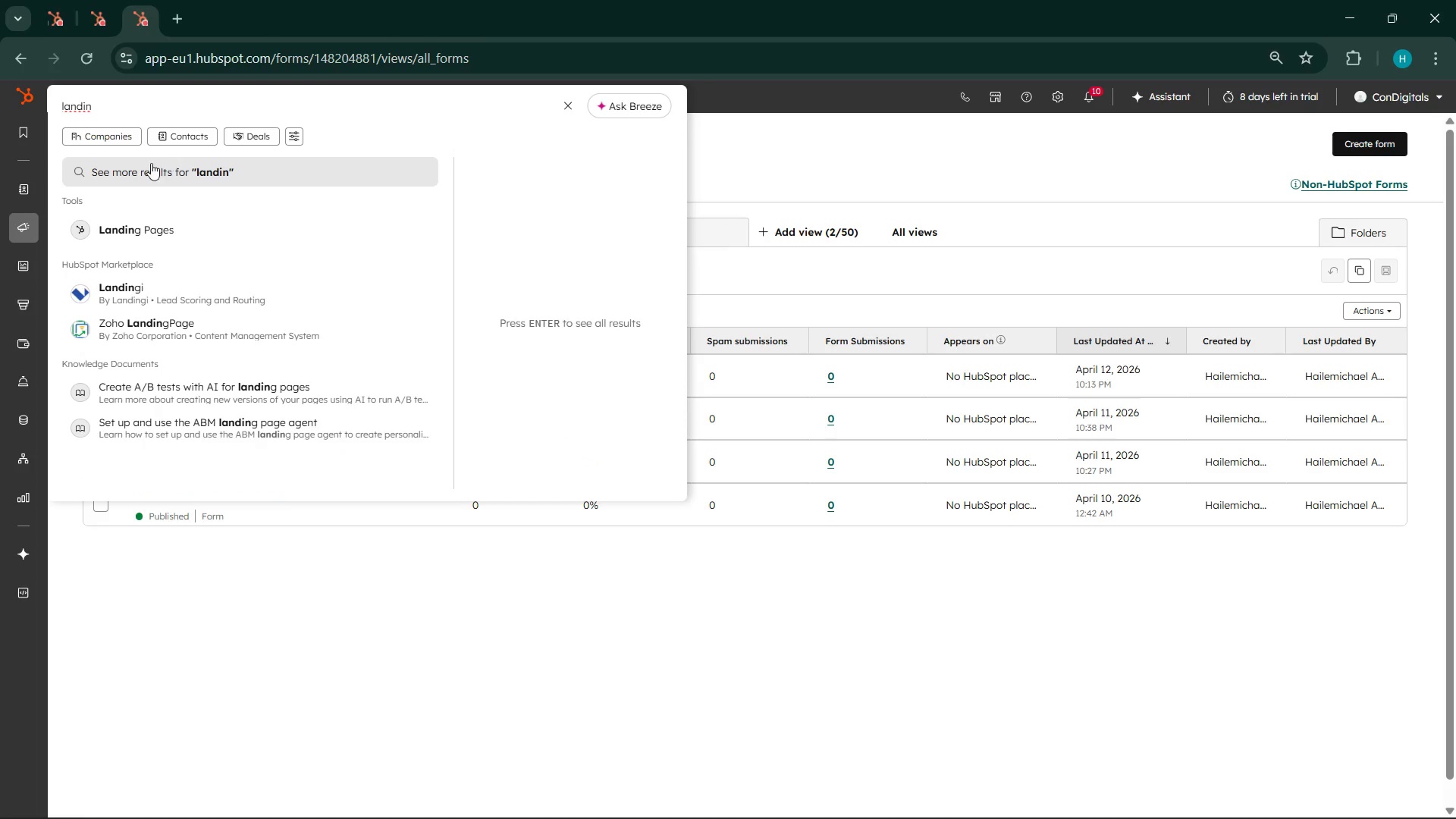 
left_click([177, 228])
 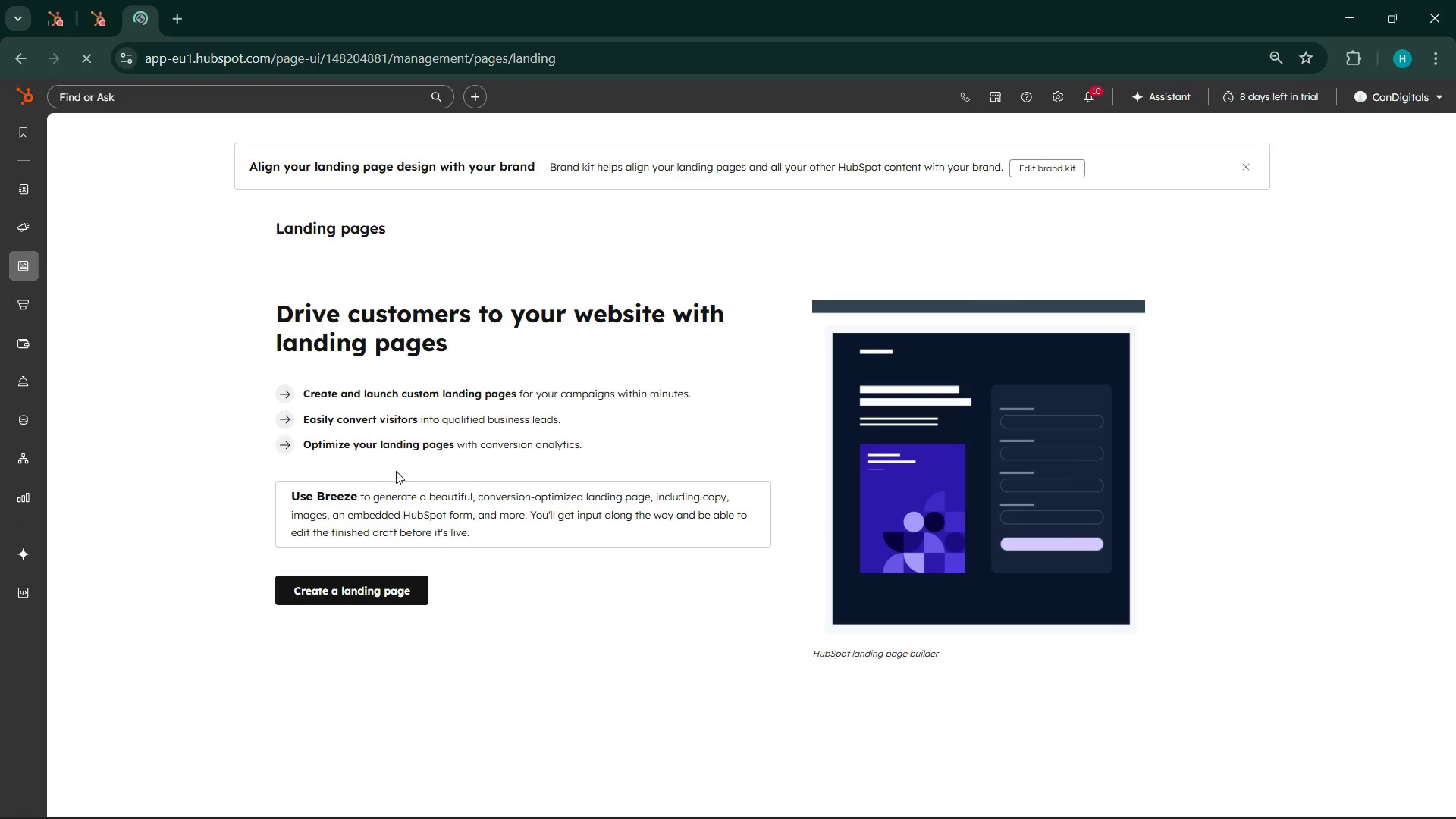 
left_click([360, 587])
 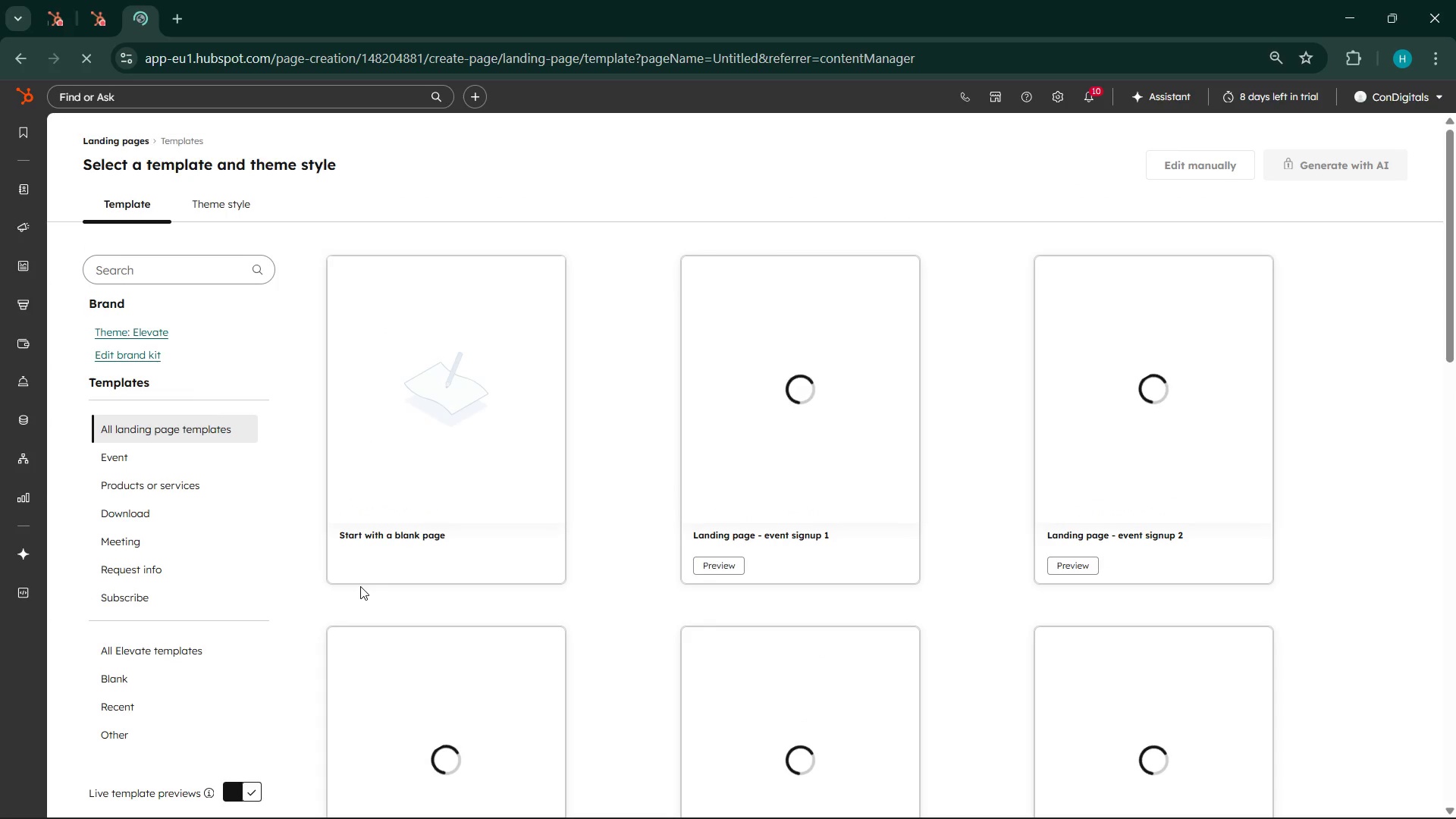 
wait(10.91)
 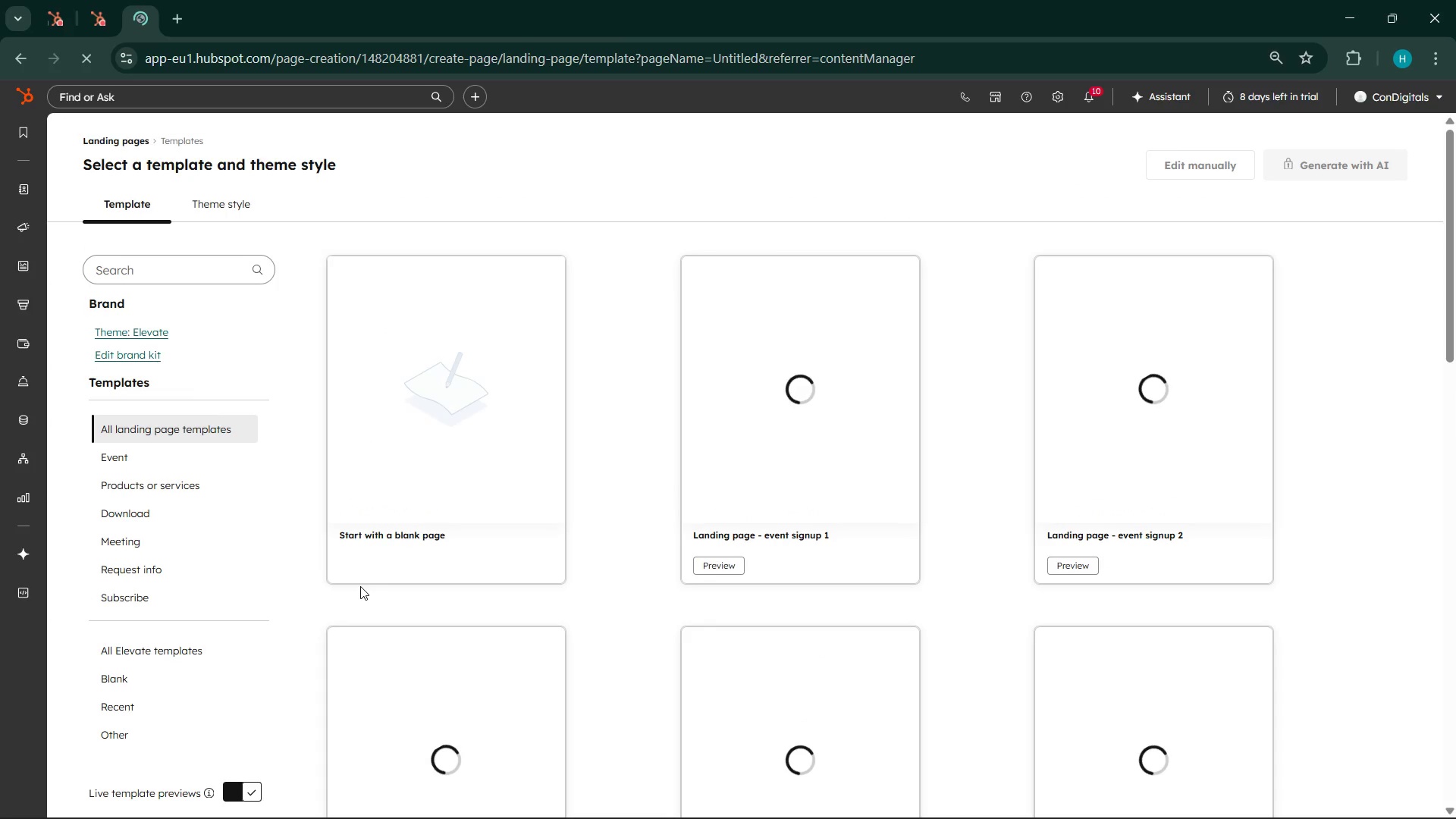 
left_click([471, 464])
 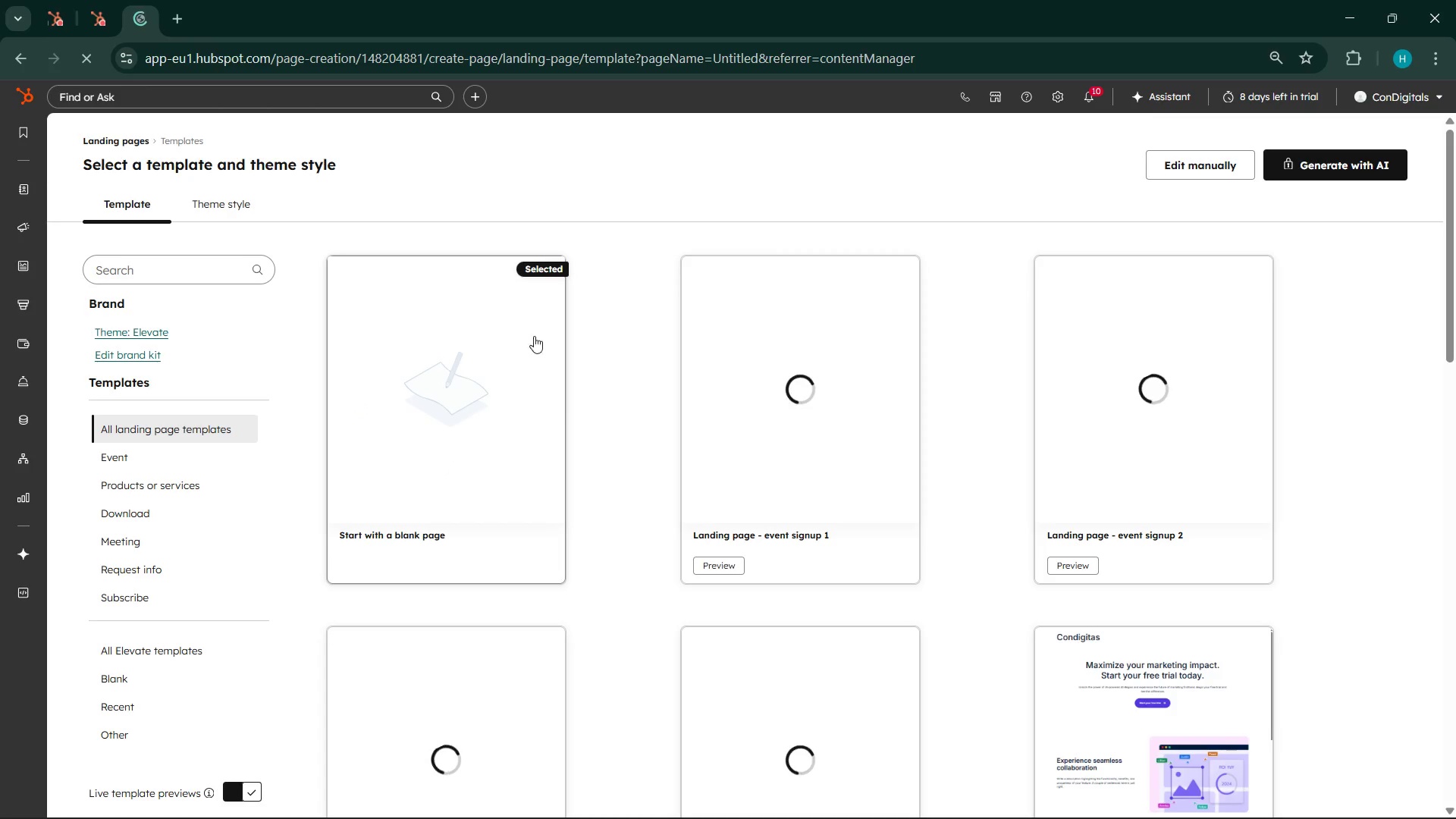 
left_click([1213, 174])
 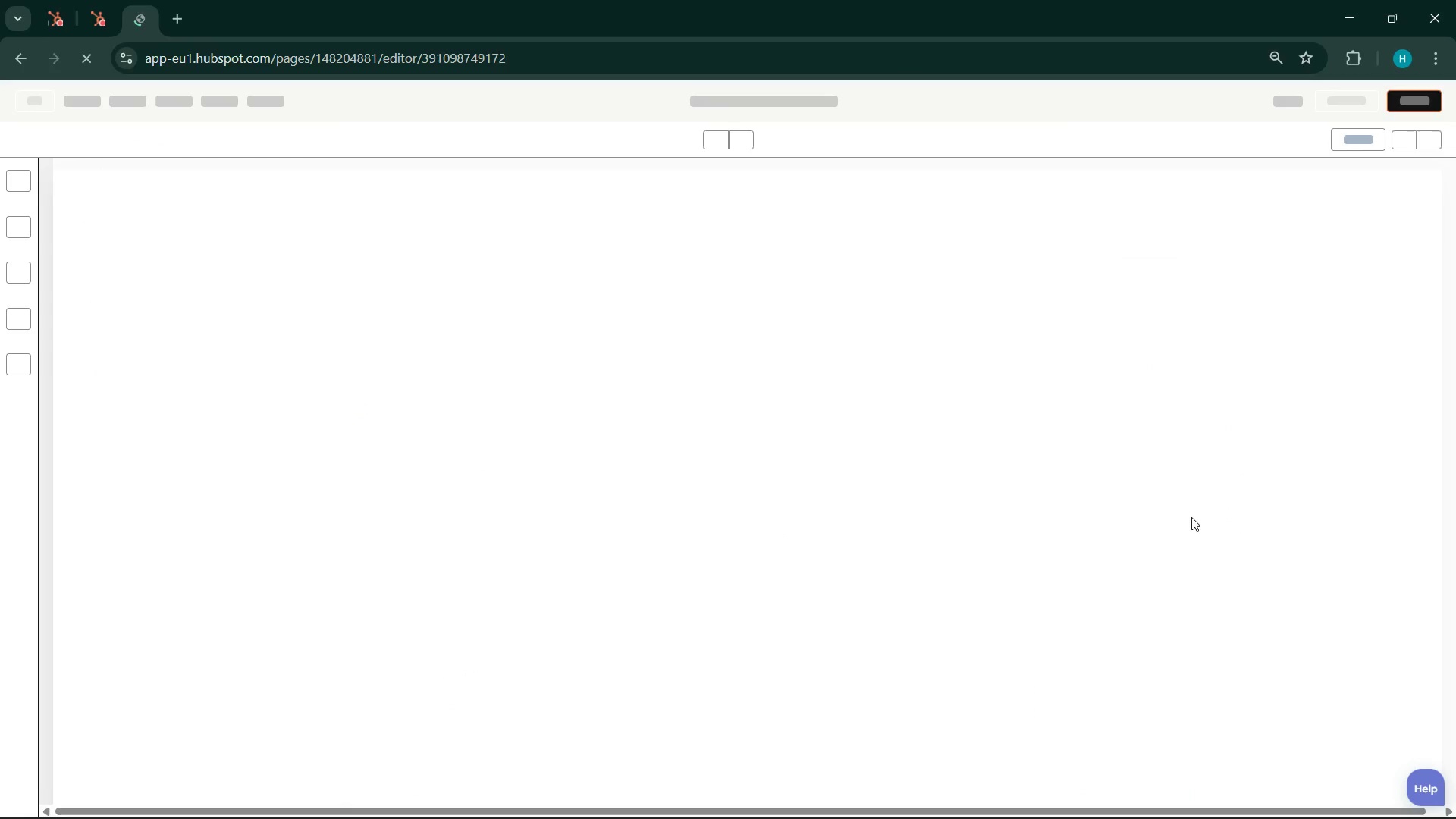 
wait(8.88)
 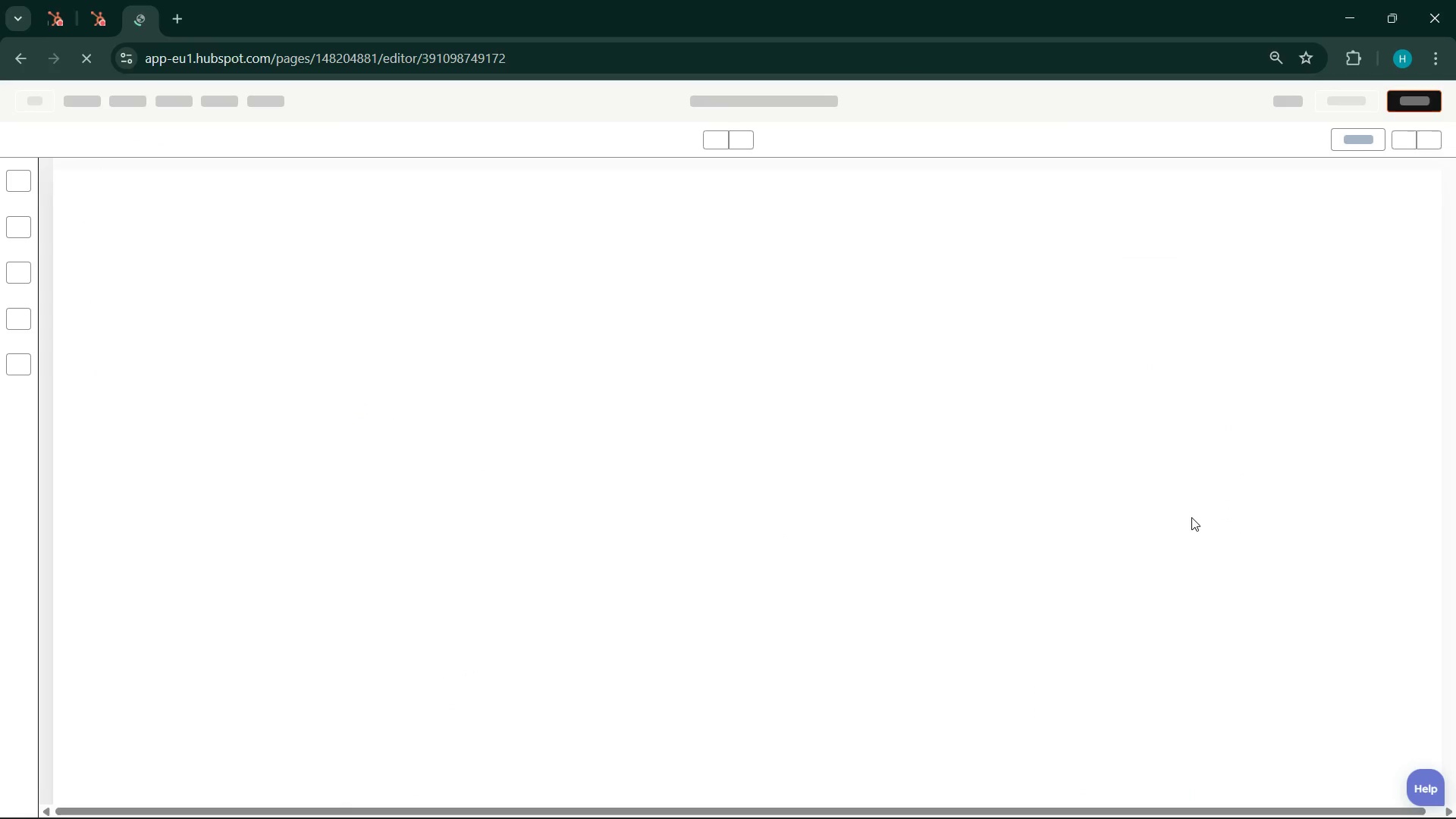 
left_click([724, 560])
 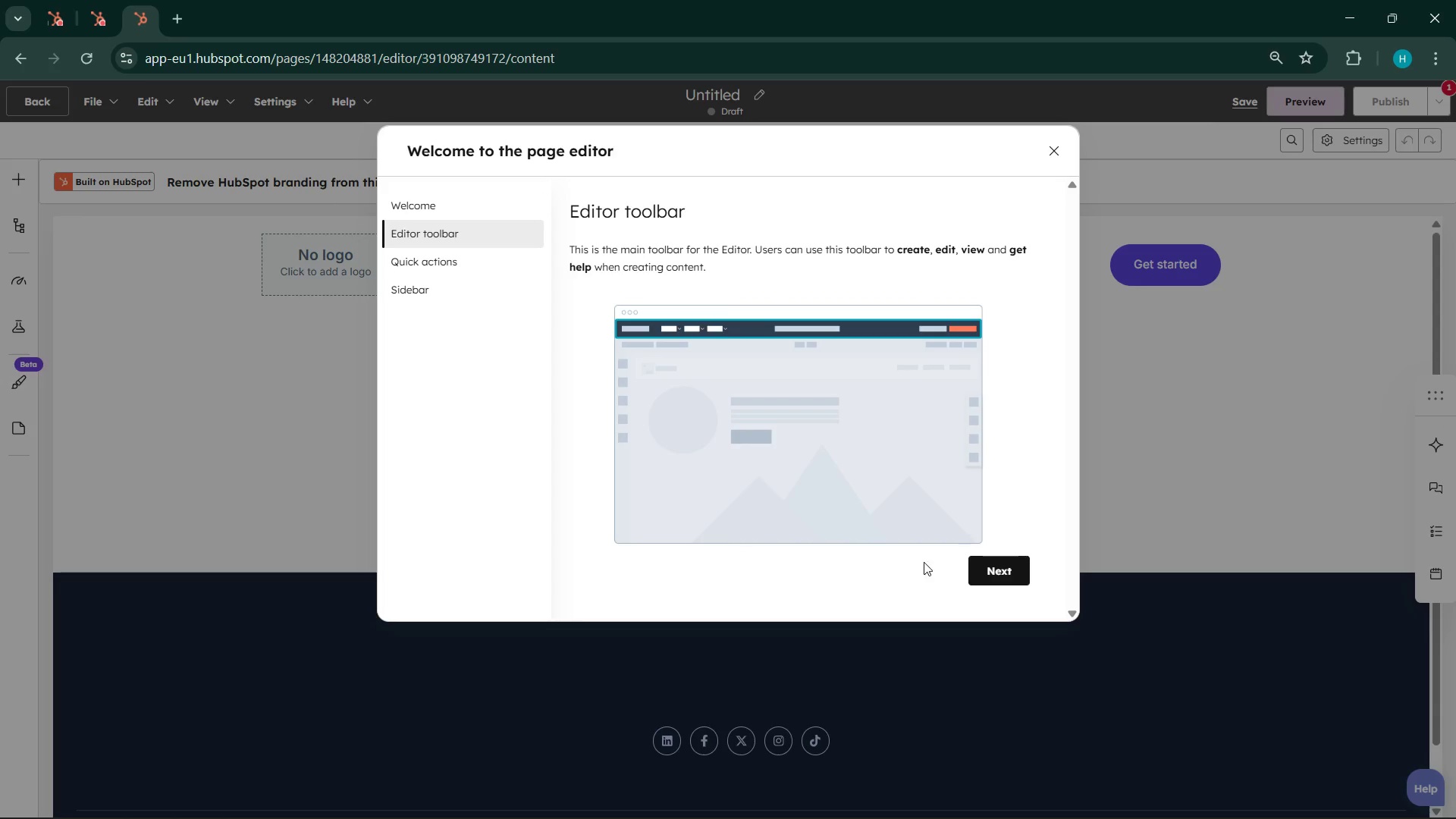 
left_click([978, 562])
 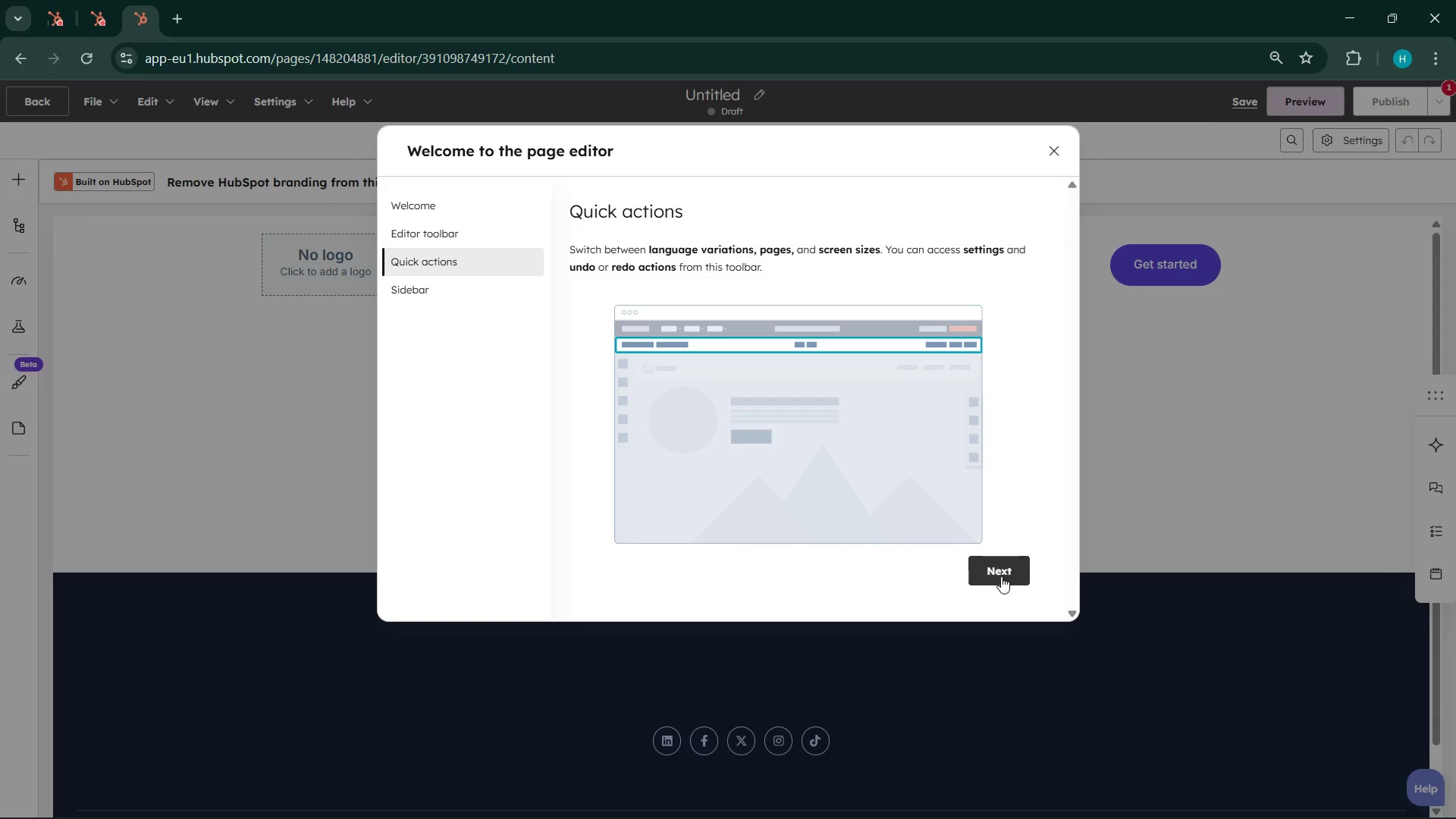 
left_click([1002, 577])
 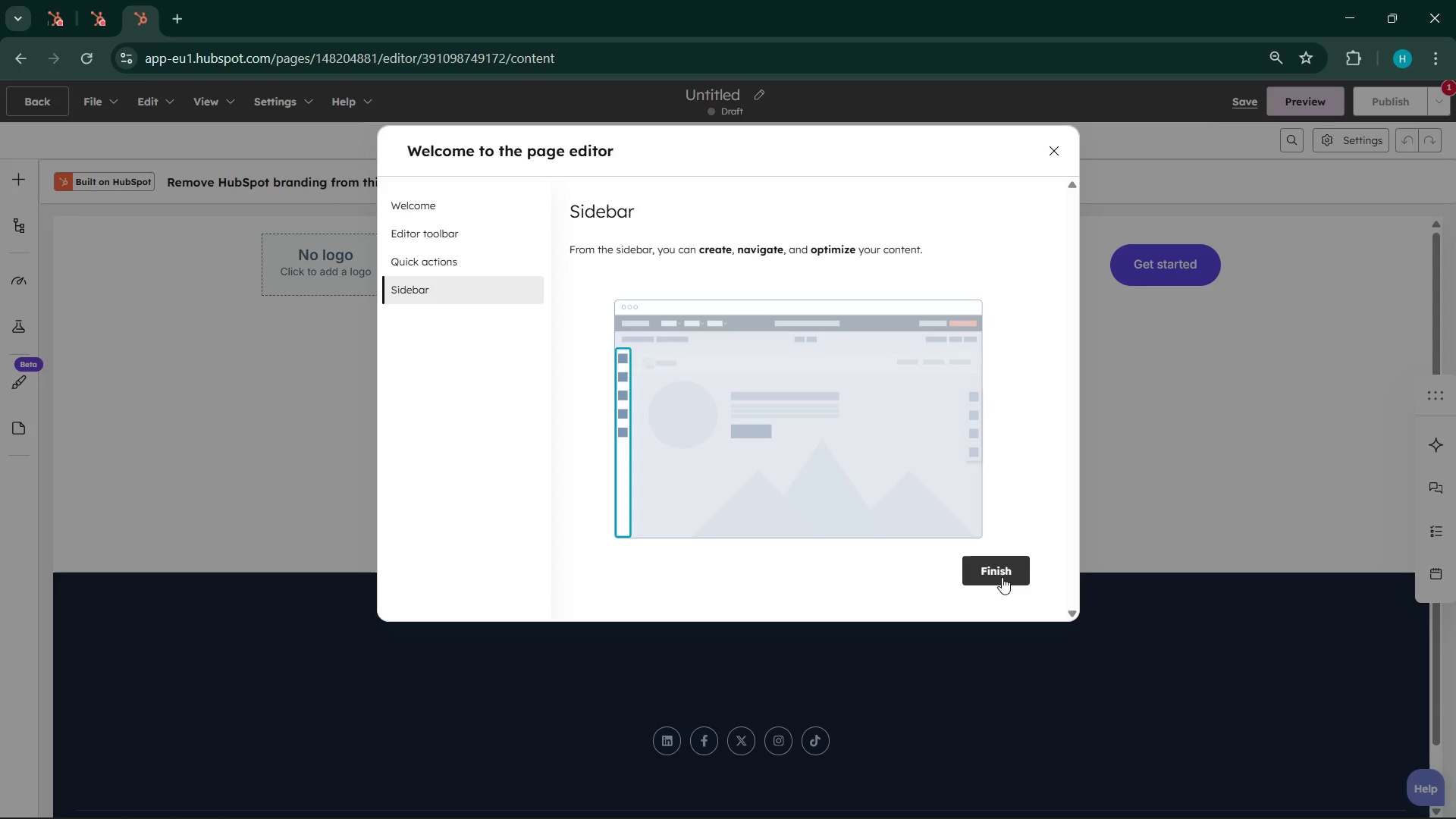 
left_click([1002, 577])
 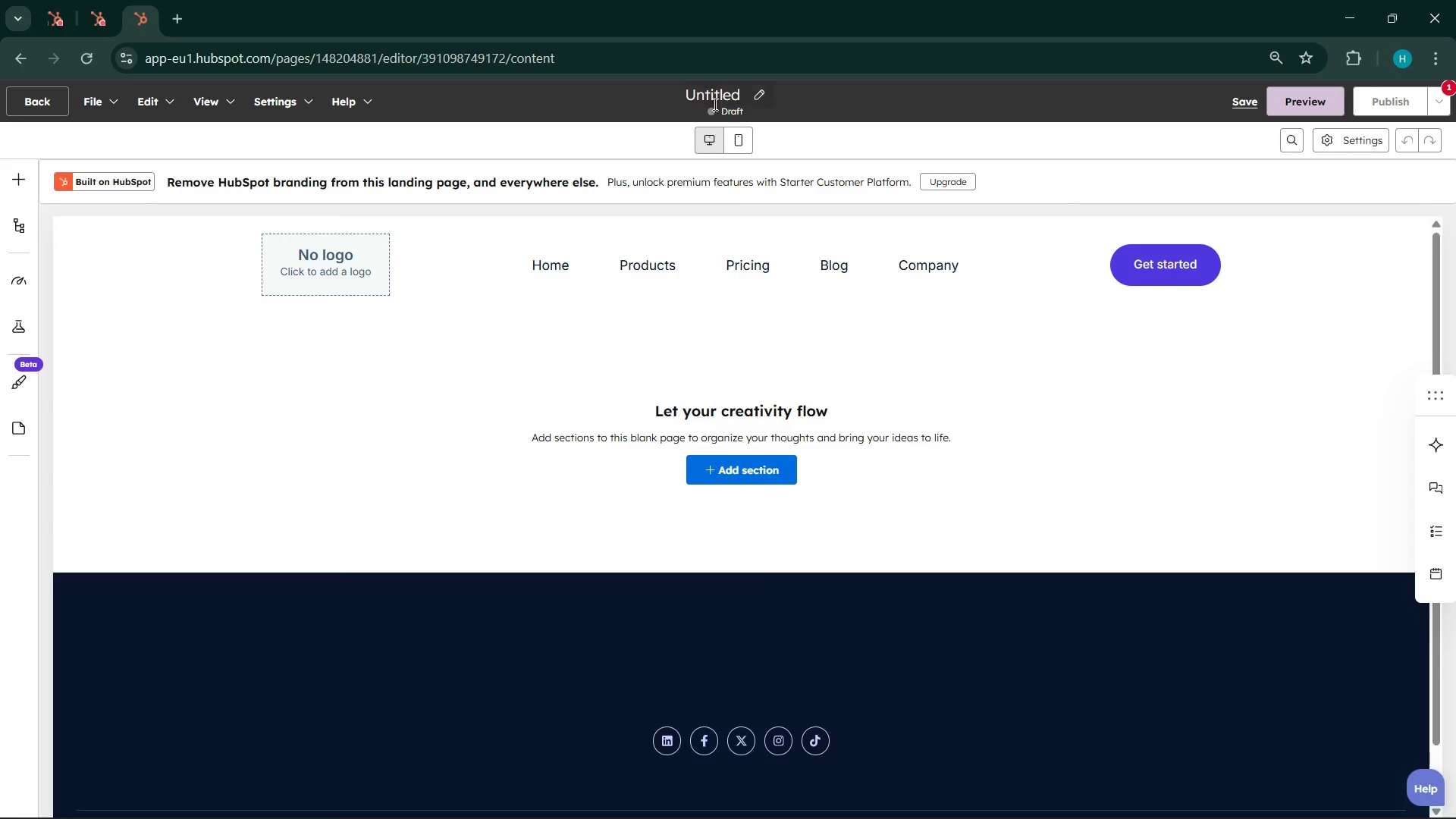 
left_click([766, 94])
 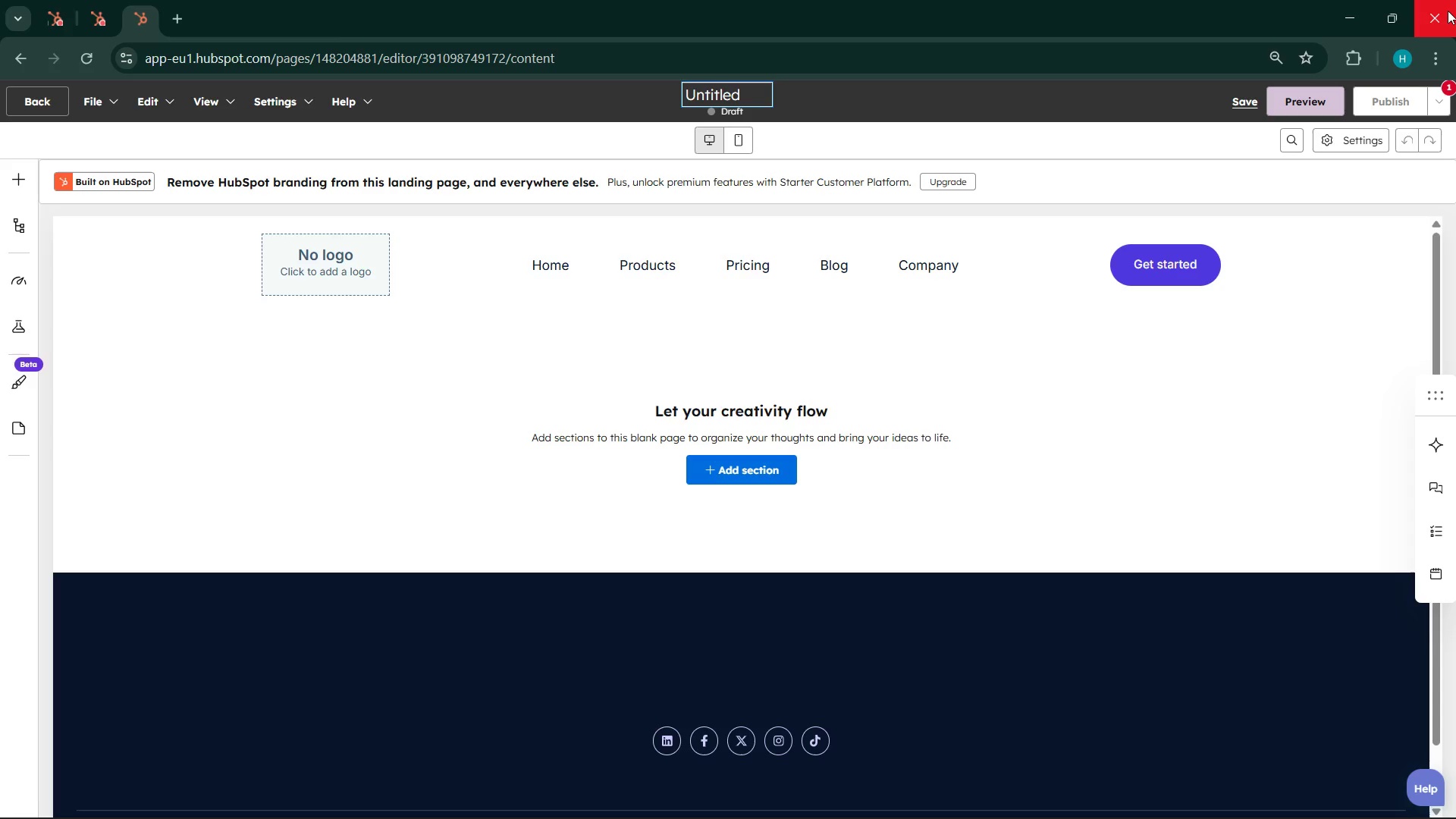 
wait(36.39)
 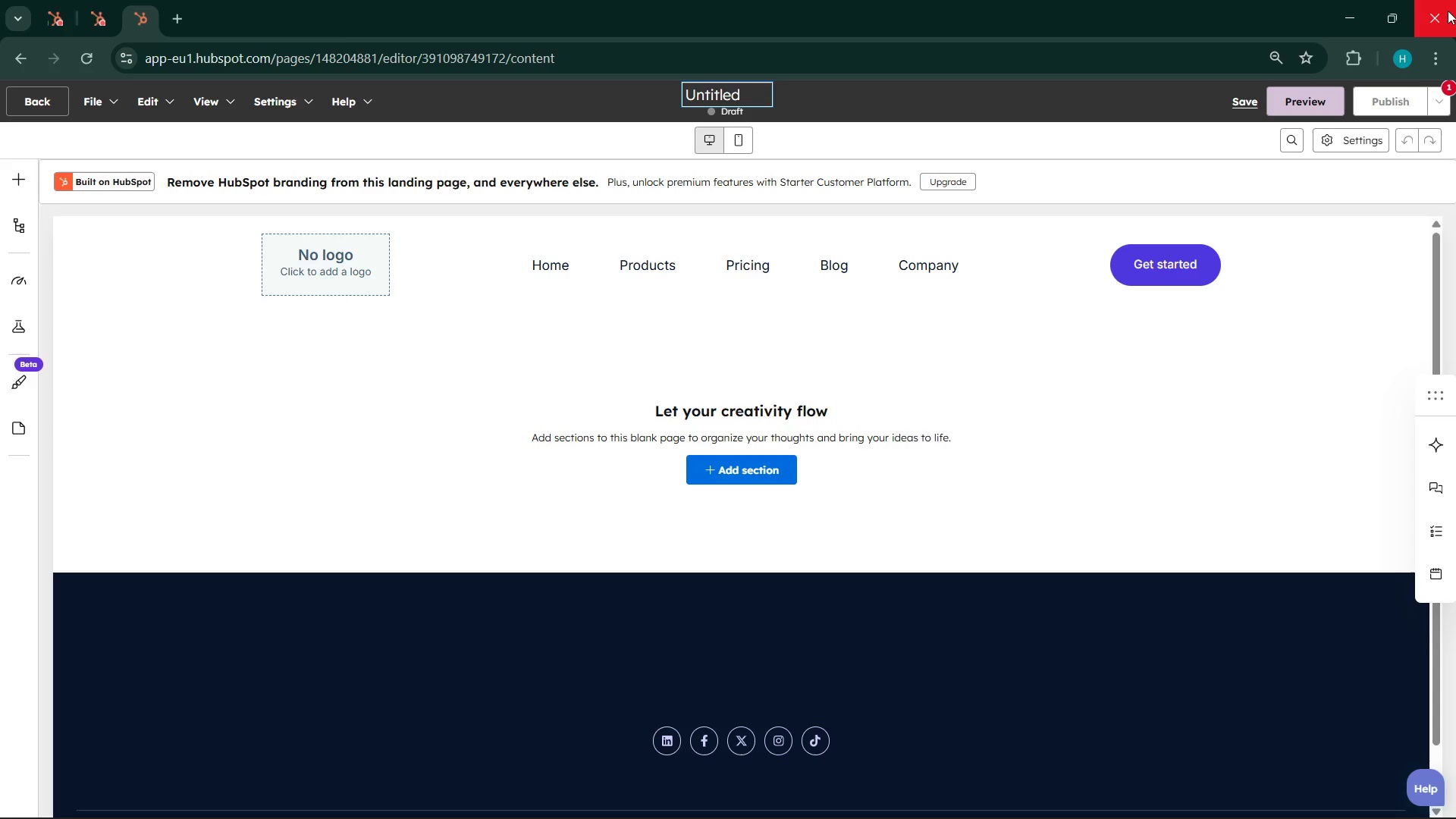 
hold_key(key=Backspace, duration=1.19)
 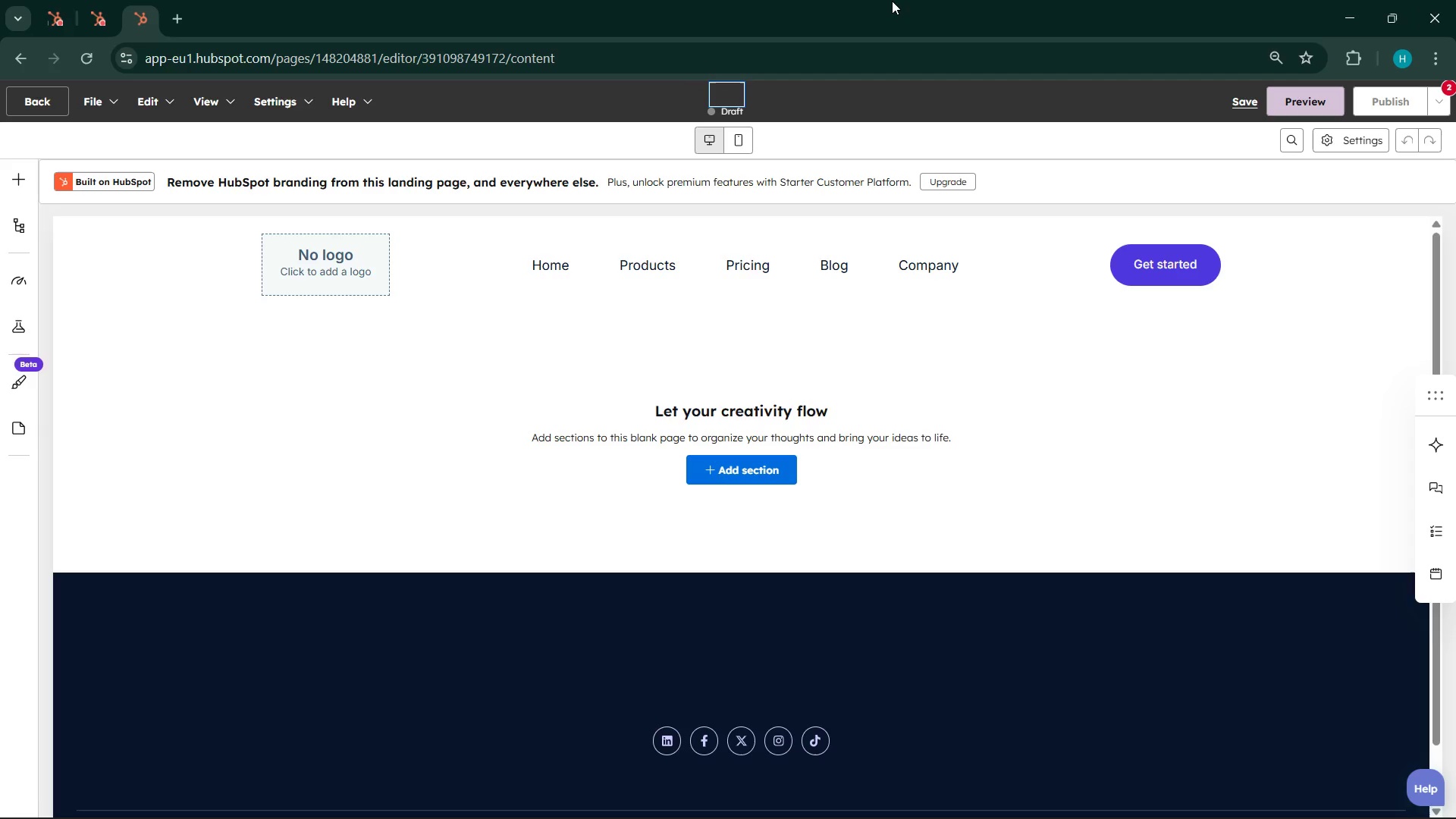 
type(The )
 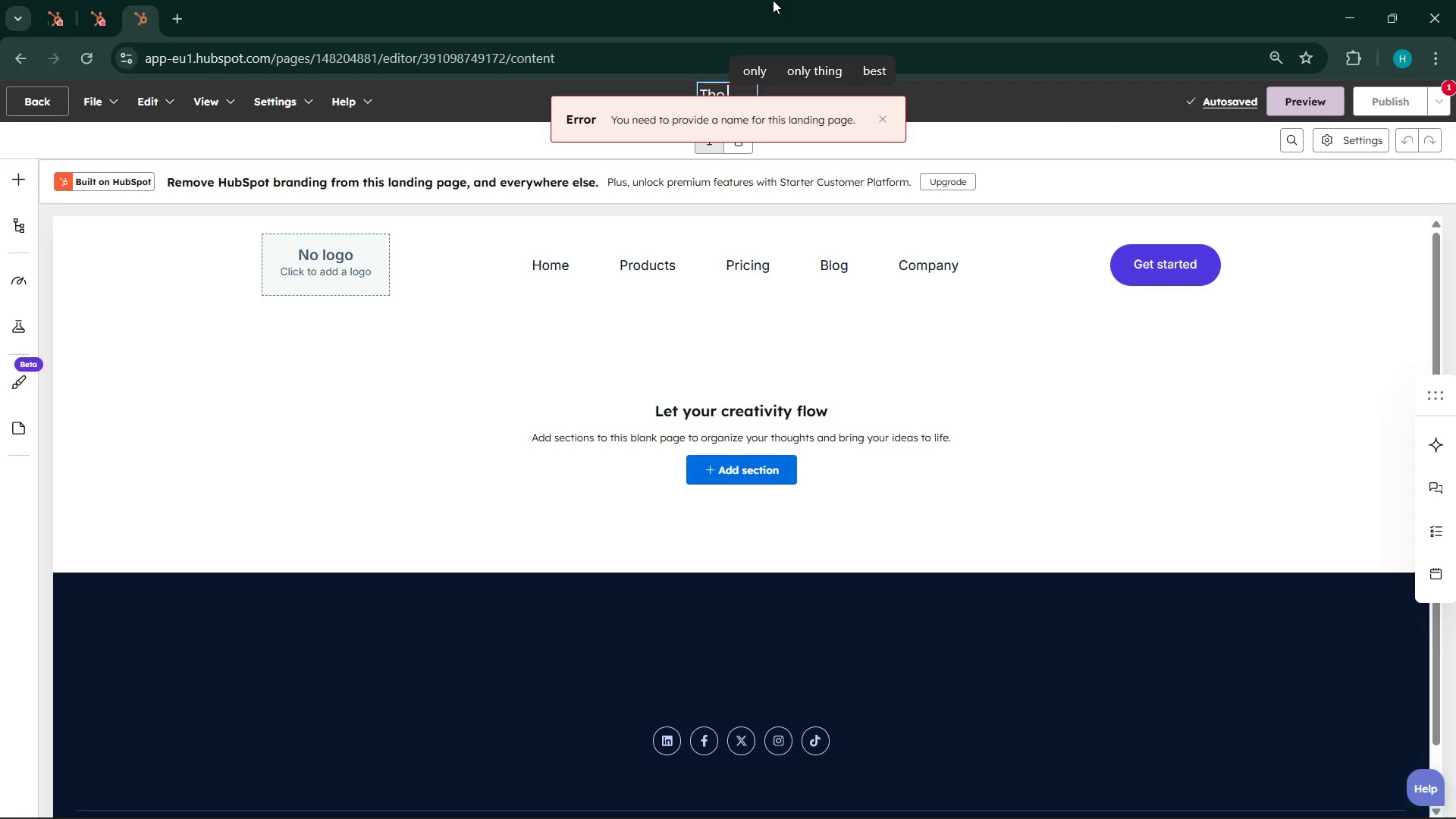 
wait(8.0)
 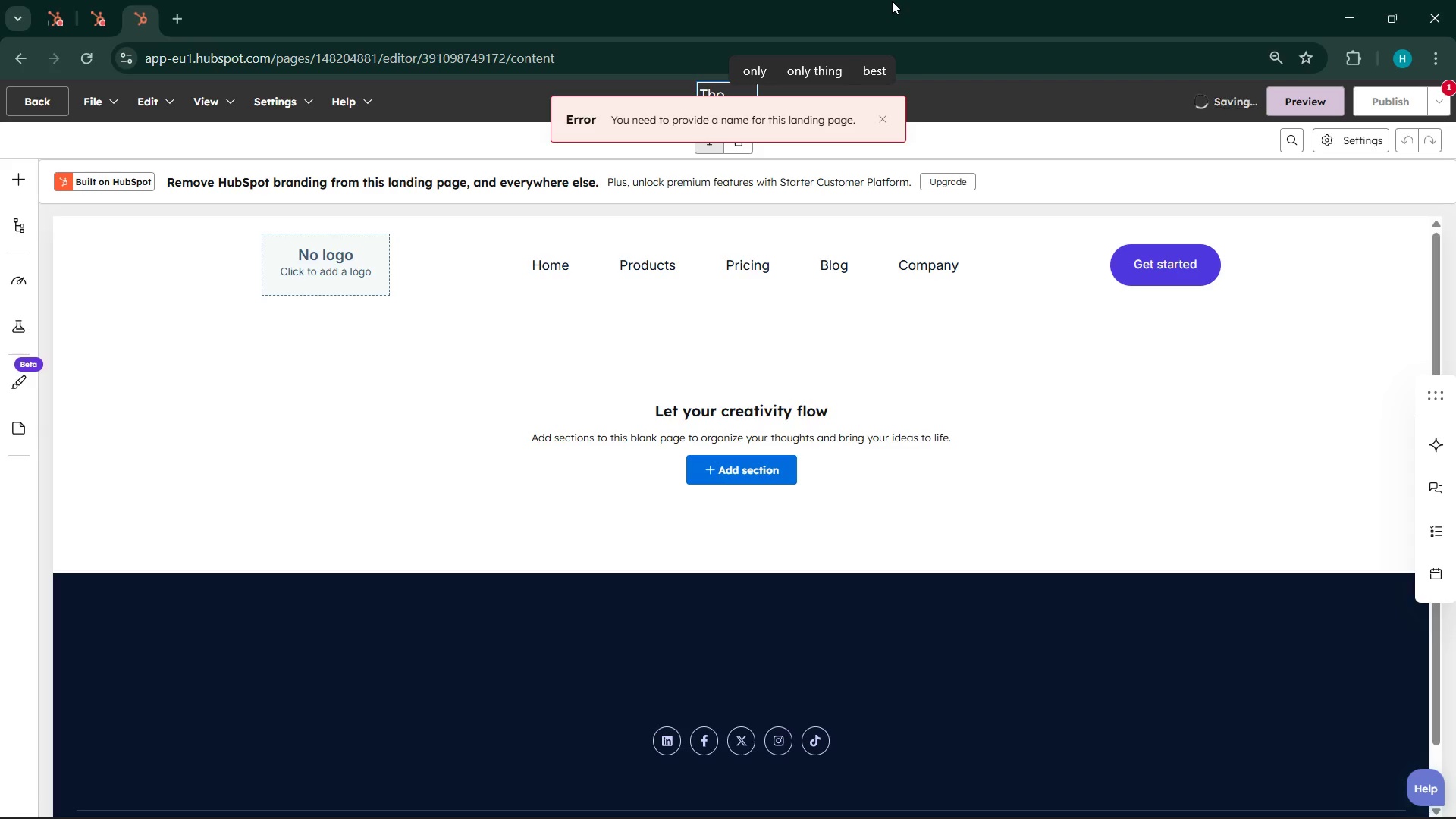 
type(Pre)
 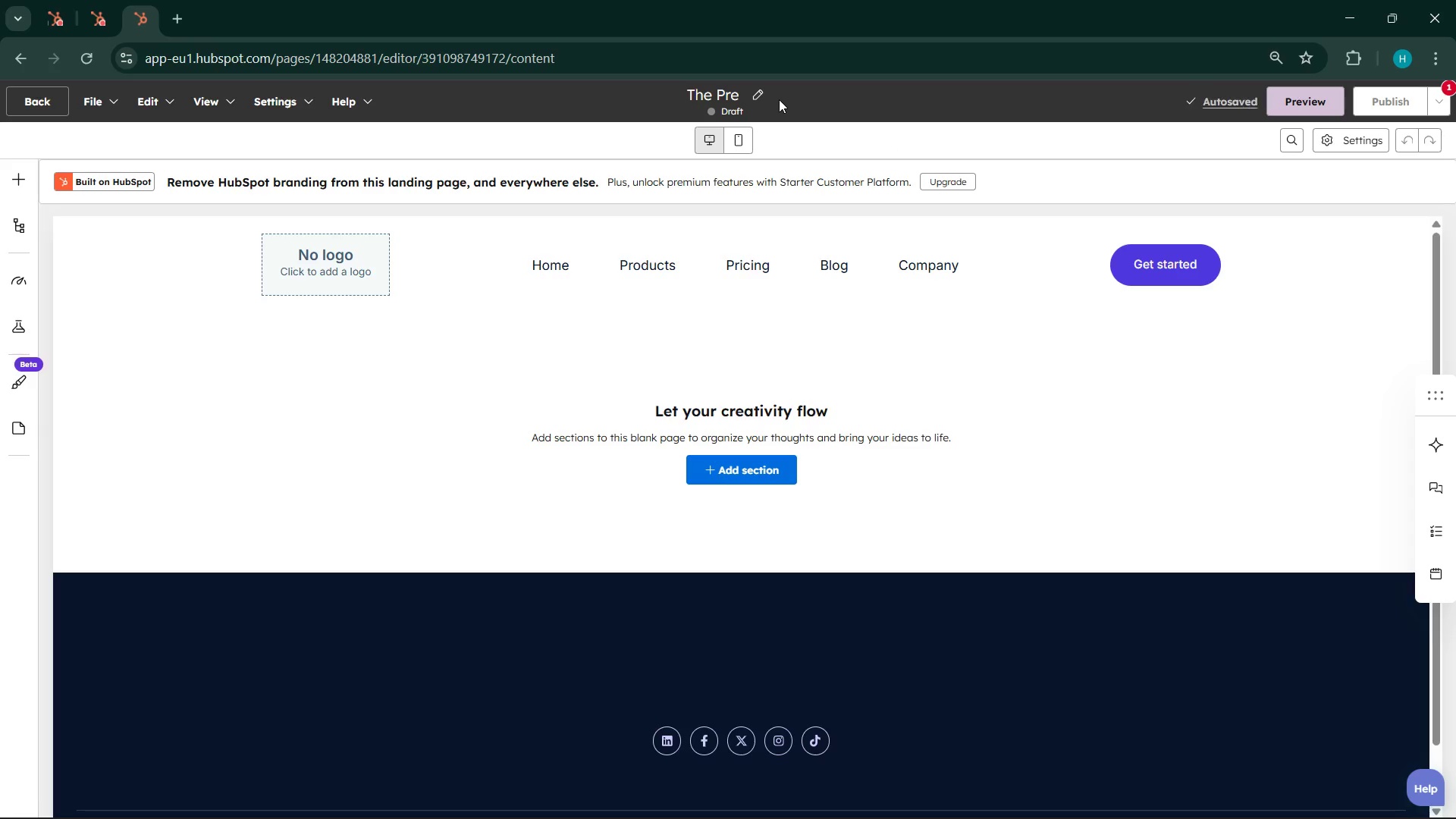 
wait(8.59)
 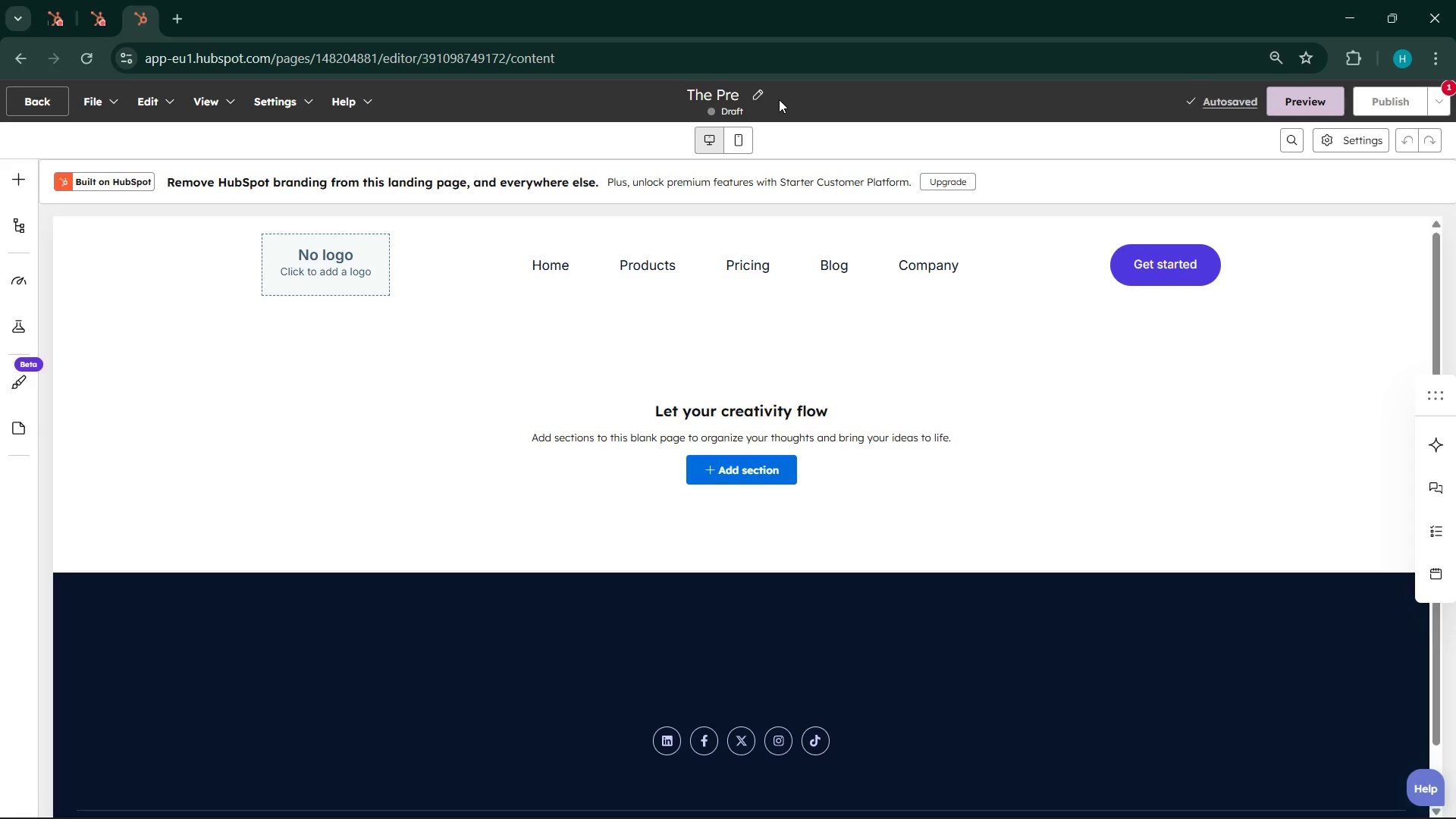 
key(Minus)
 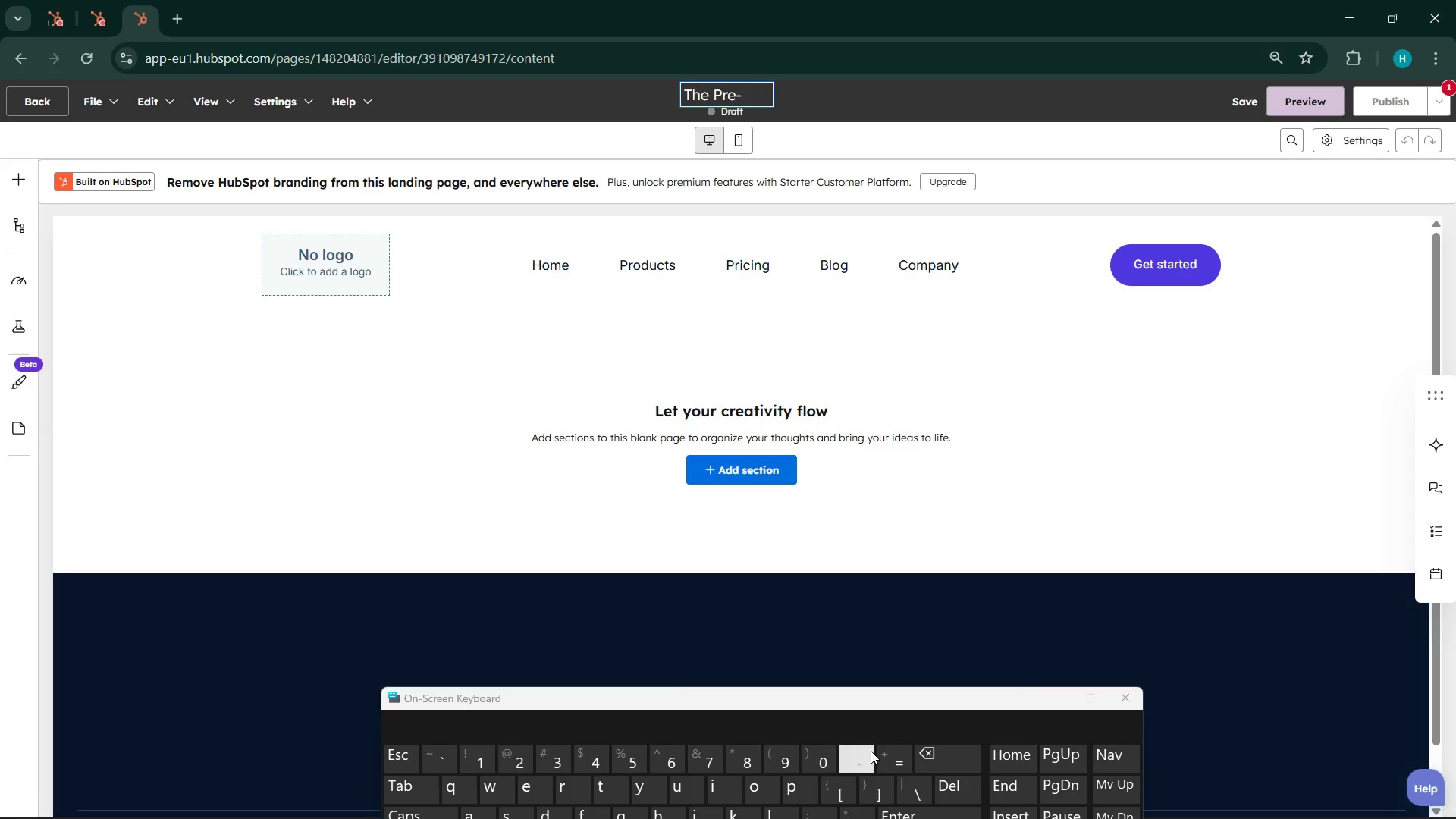 
hold_key(key=ShiftRight, duration=0.44)
 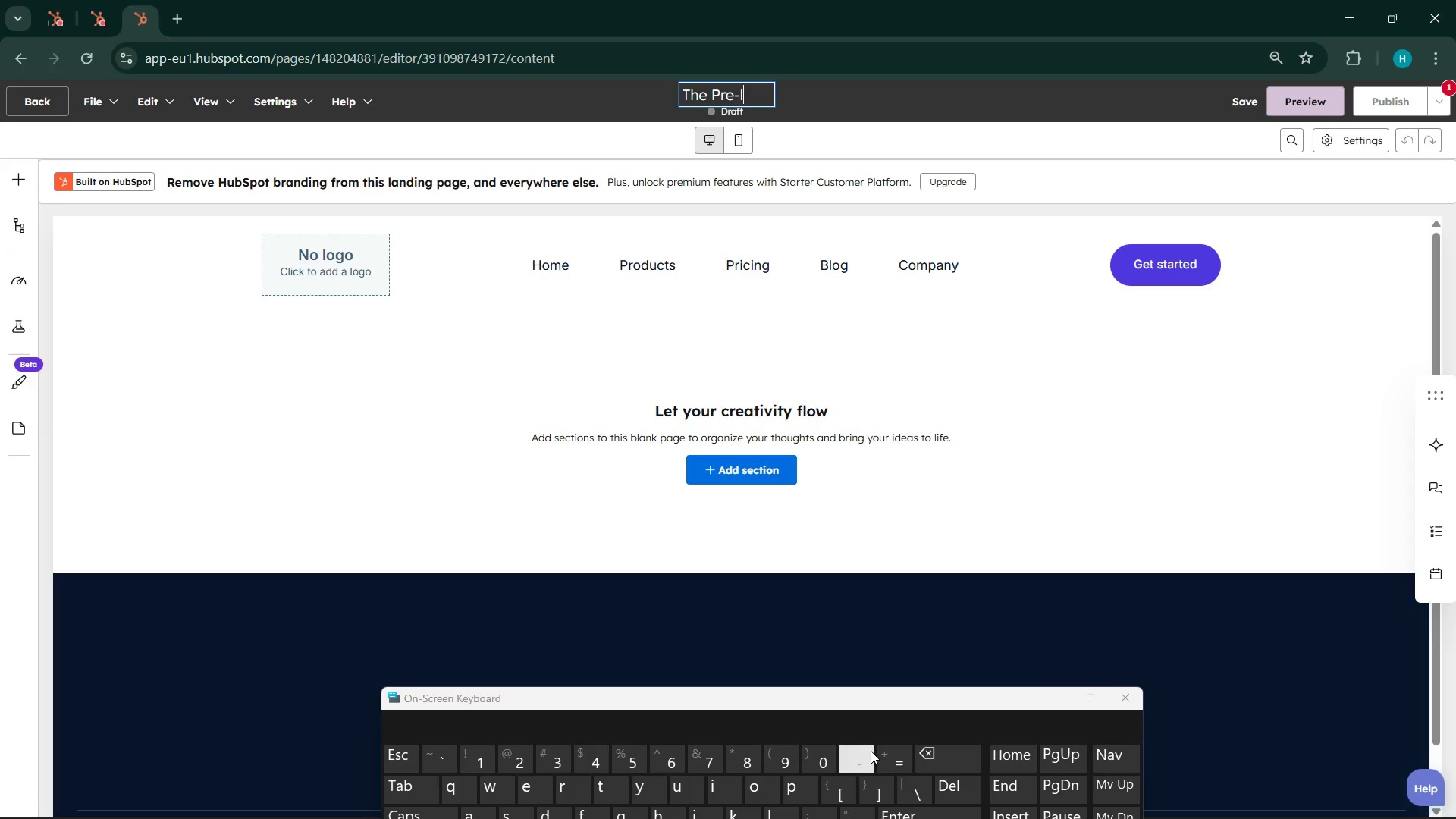 
key(Backspace)
type(Litigation )
 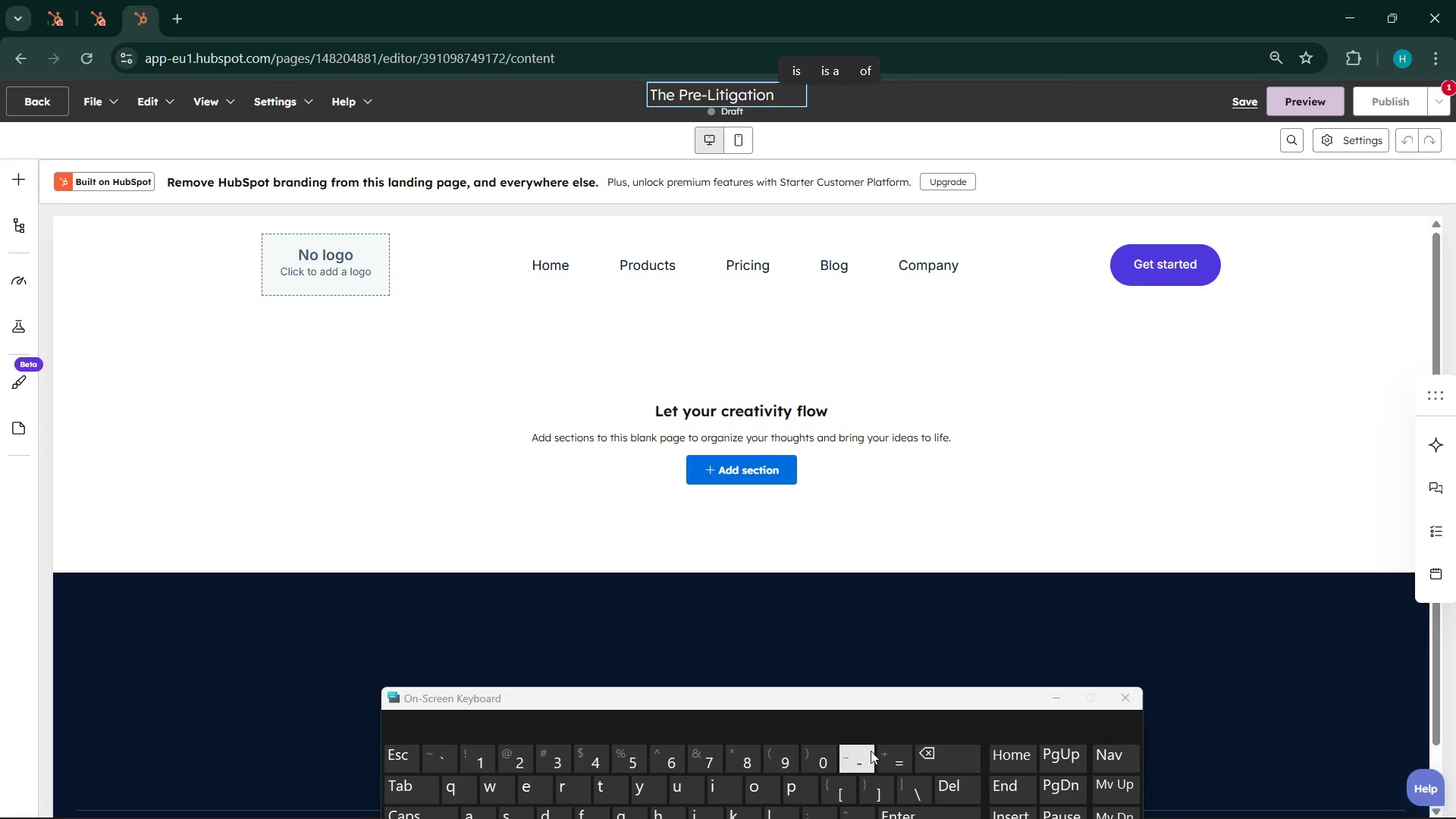 
type(Aset heklit)
 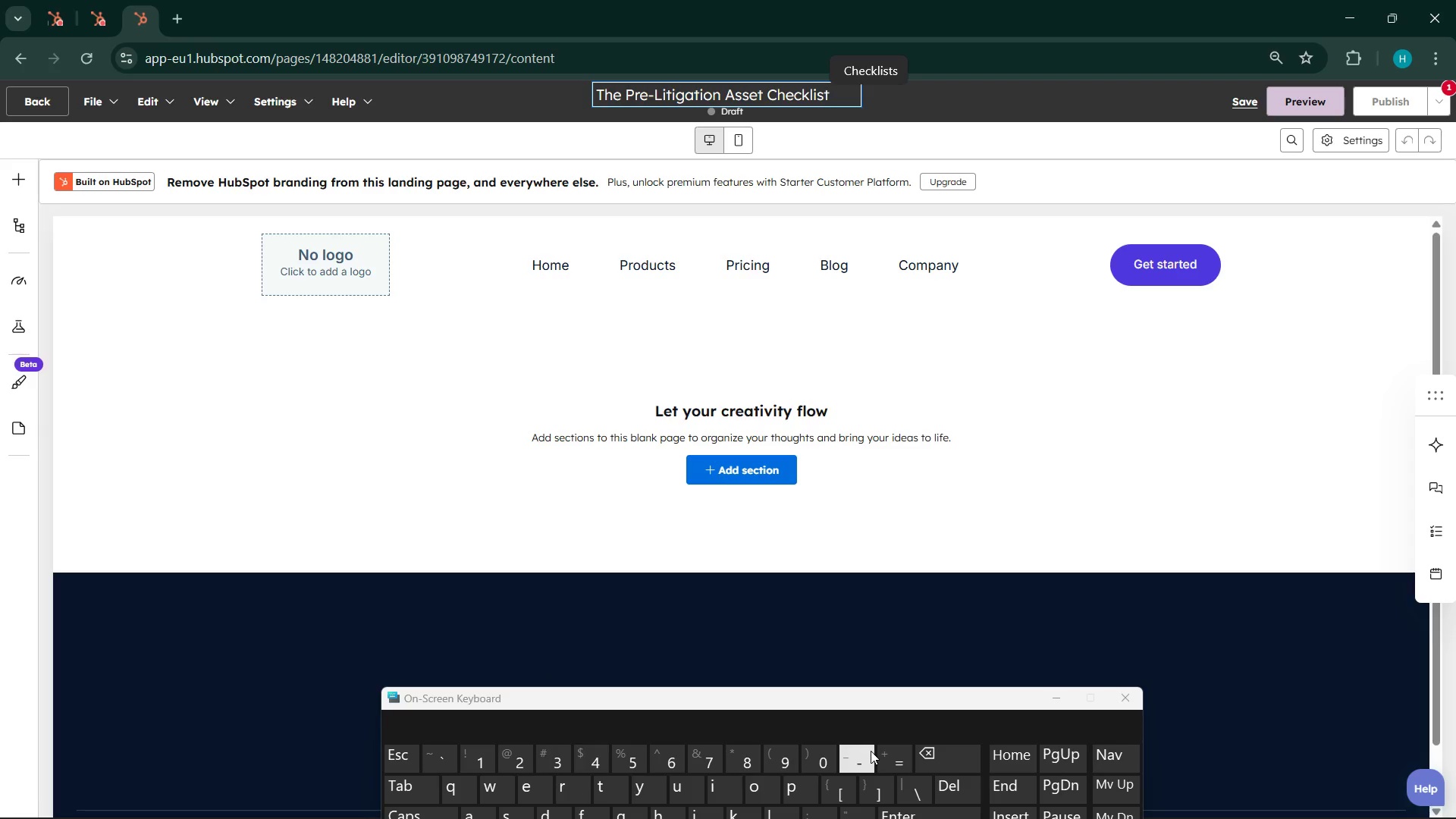 
hold_key(key=C, duration=1.47)
 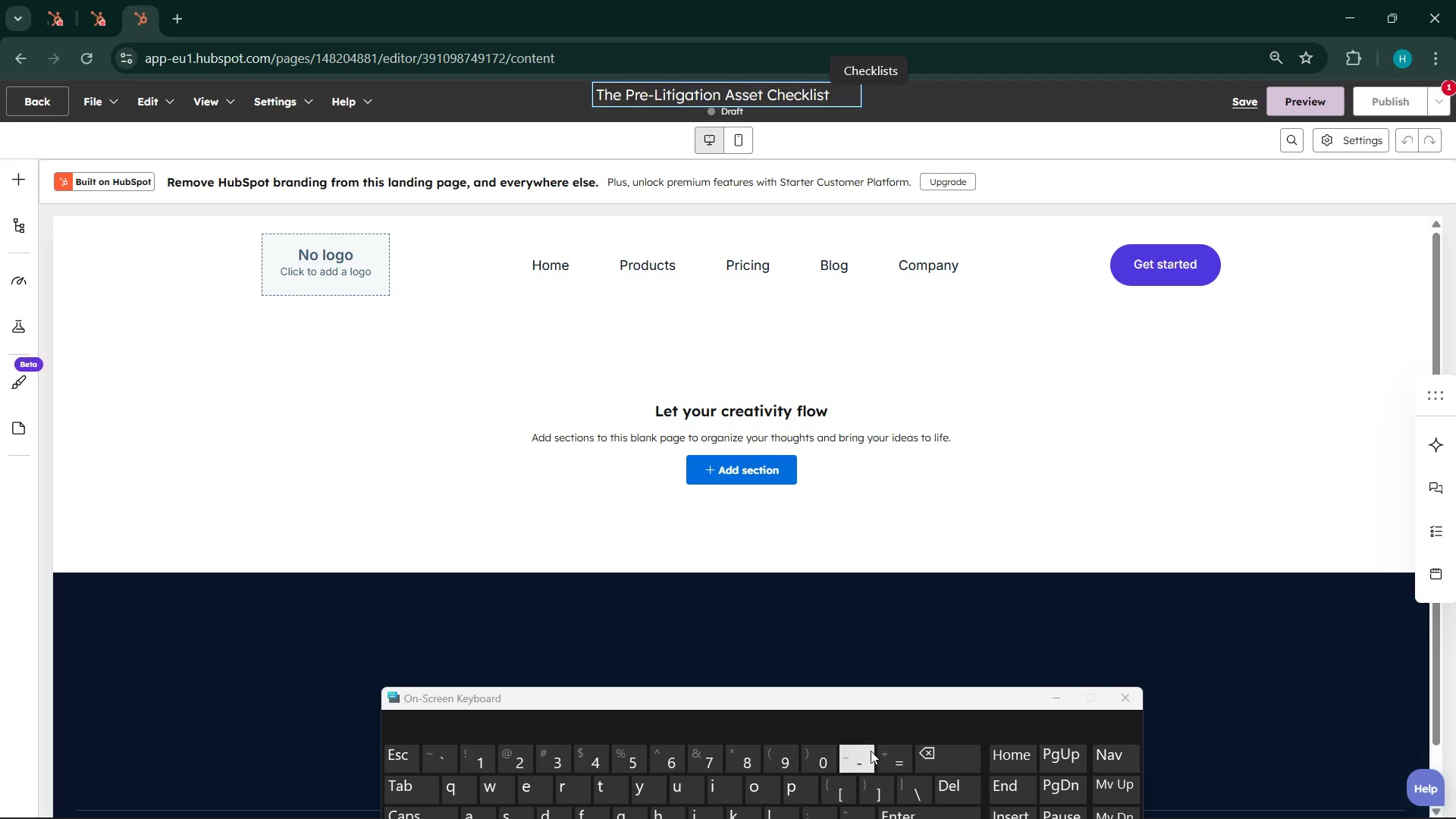 
wait(6.98)
 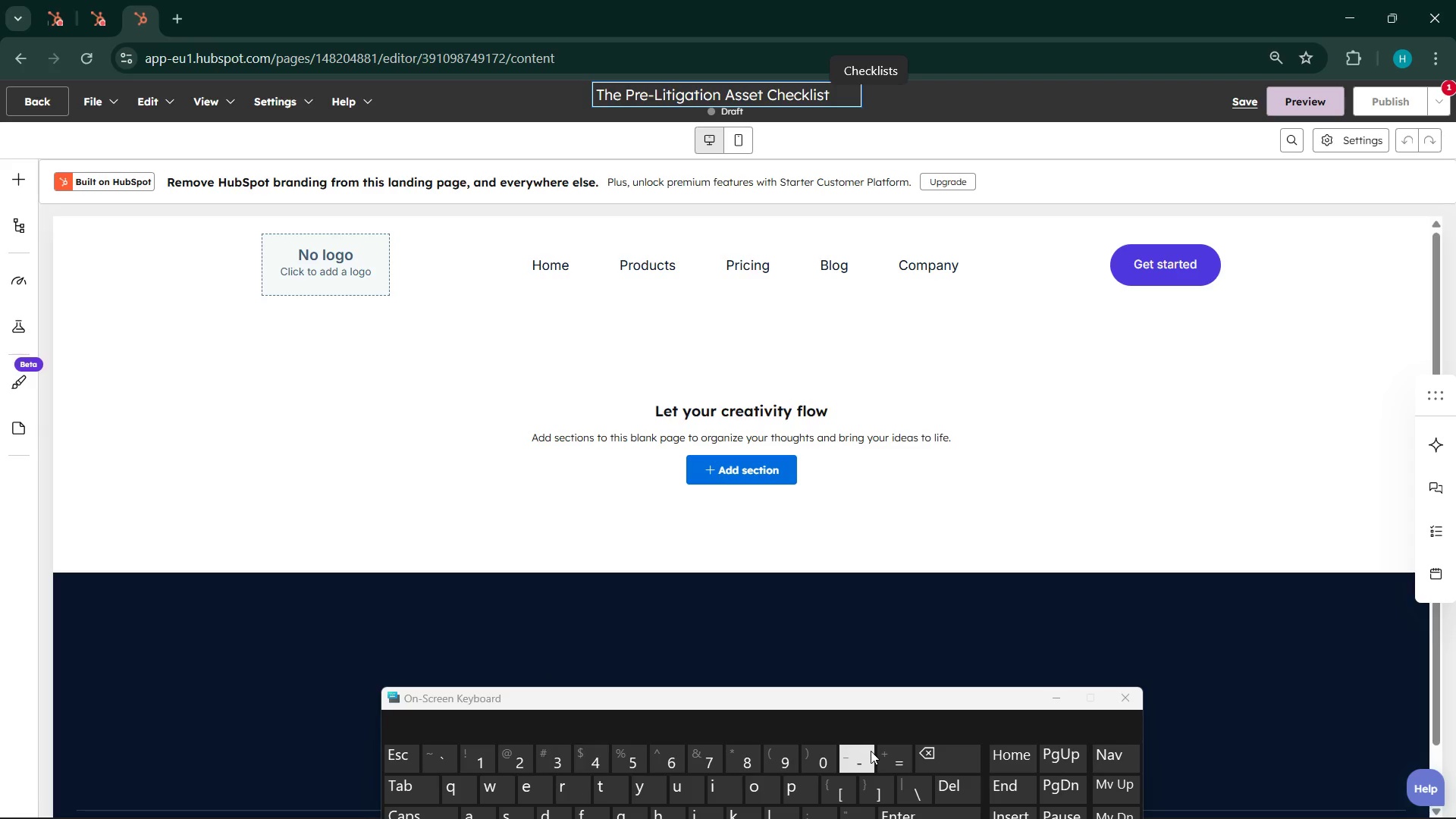 
scroll: coordinate [1134, 337], scroll_direction: down, amount: 3.0
 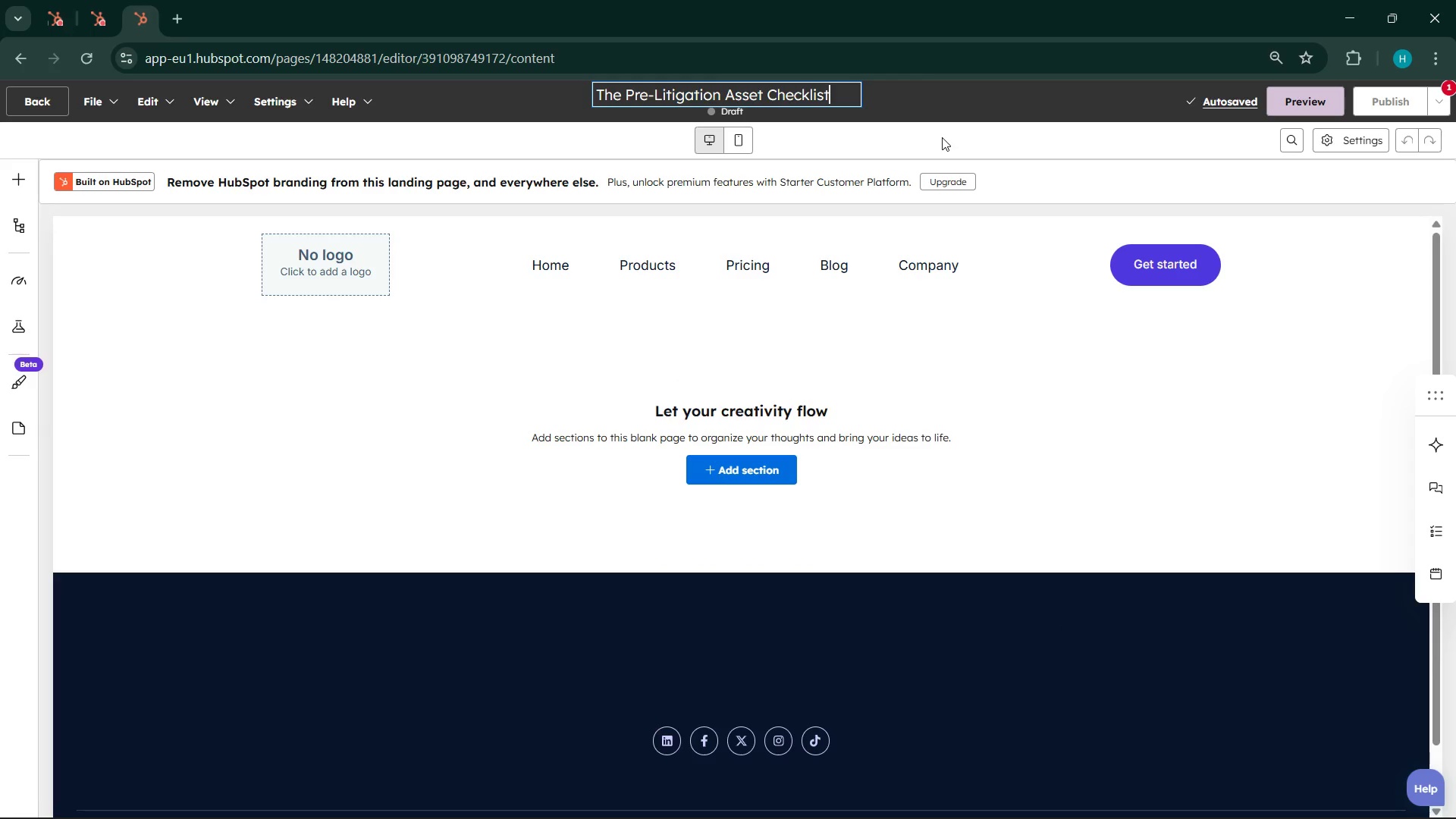 
wait(12.2)
 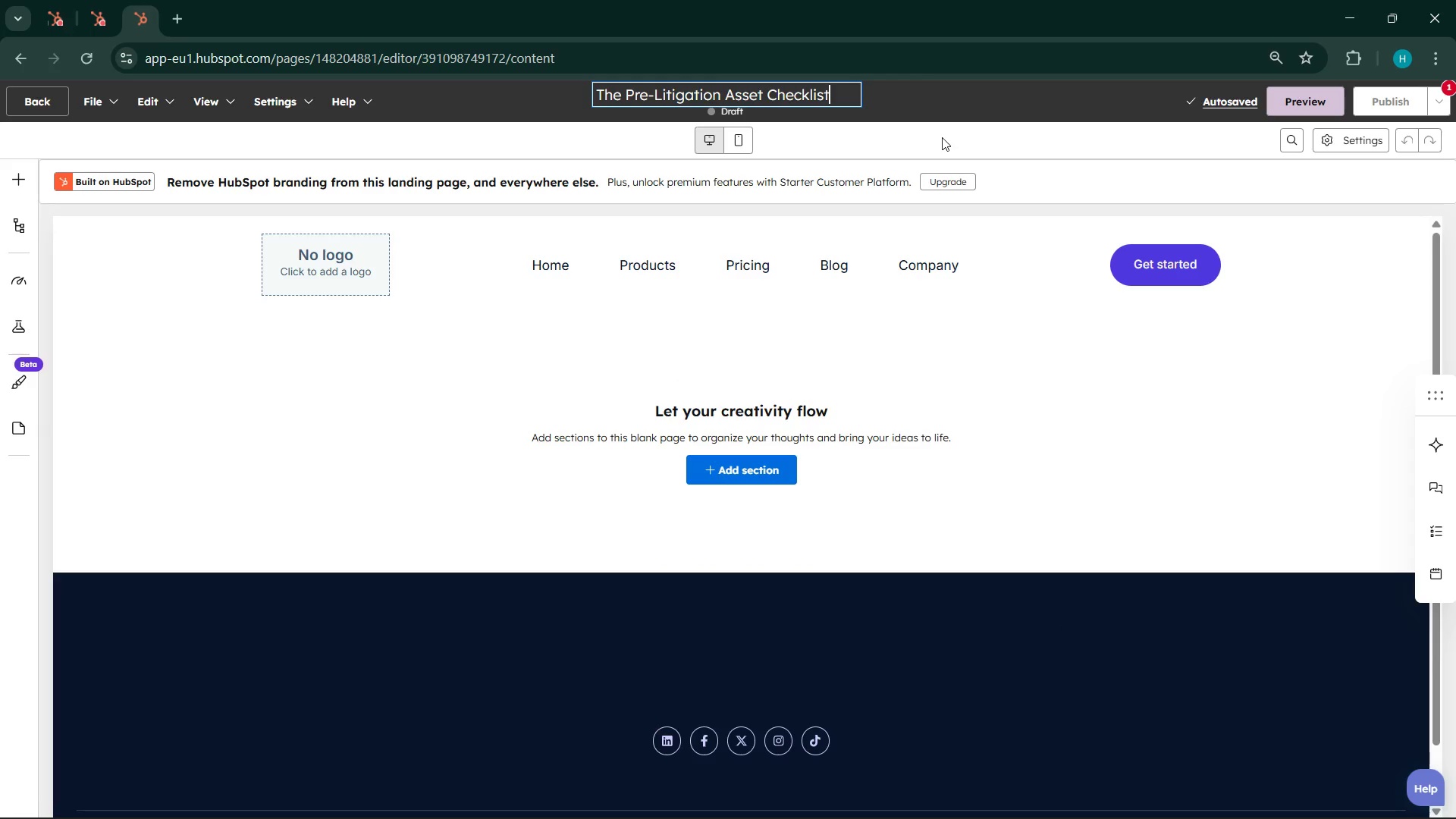 
scroll: coordinate [723, 466], scroll_direction: up, amount: 1.0
 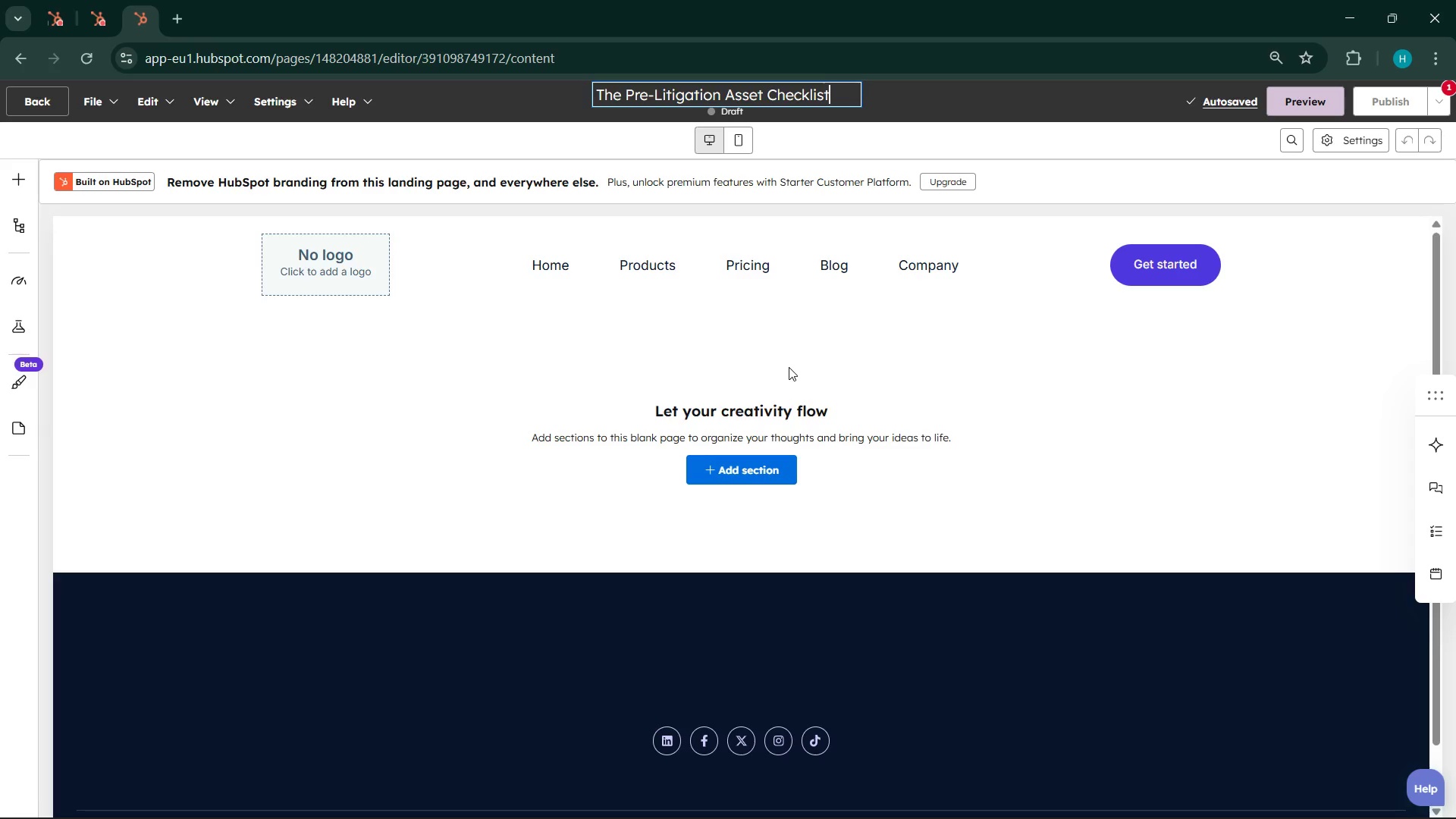 
wait(13.26)
 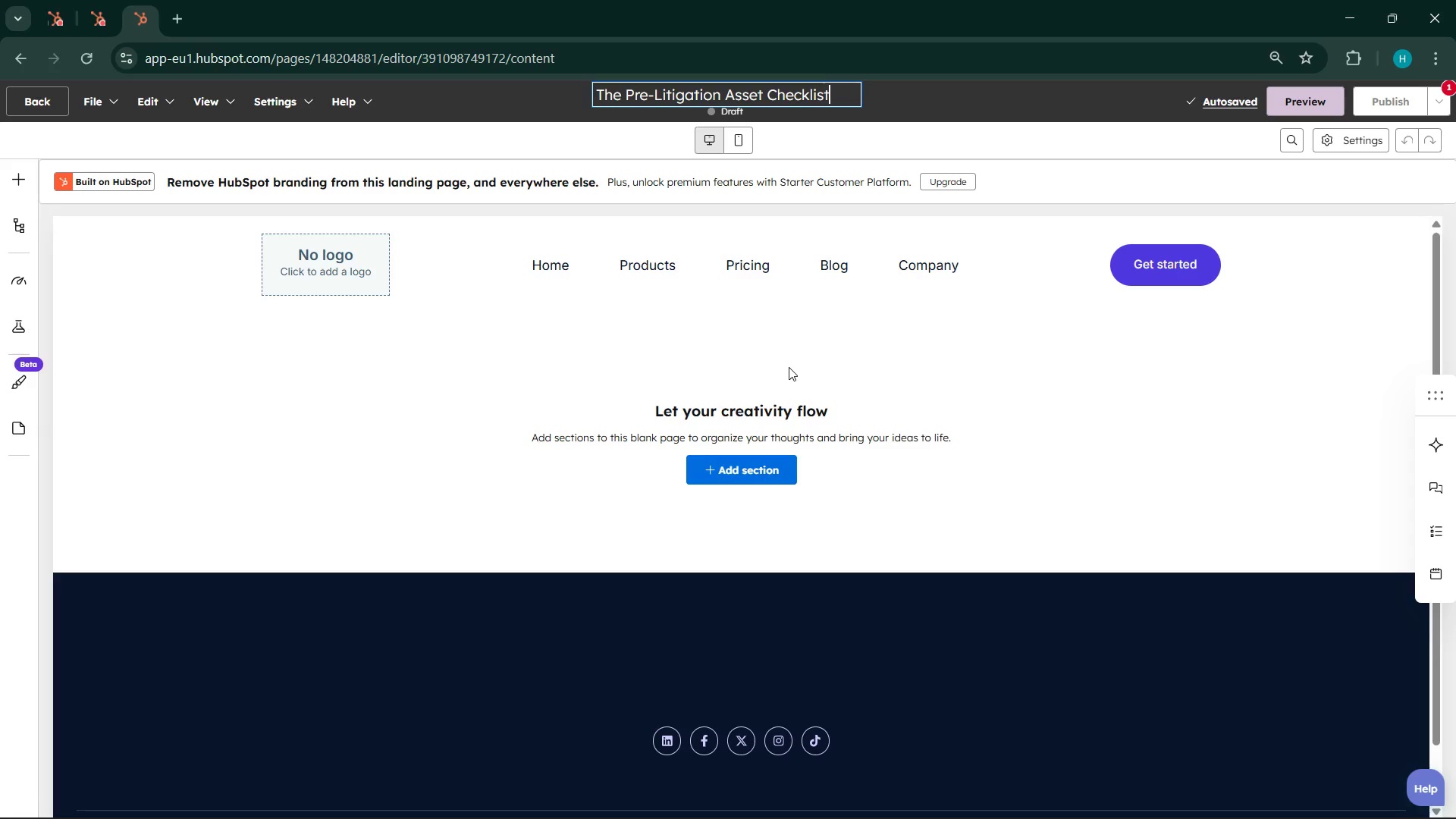 
left_click([11, 186])
 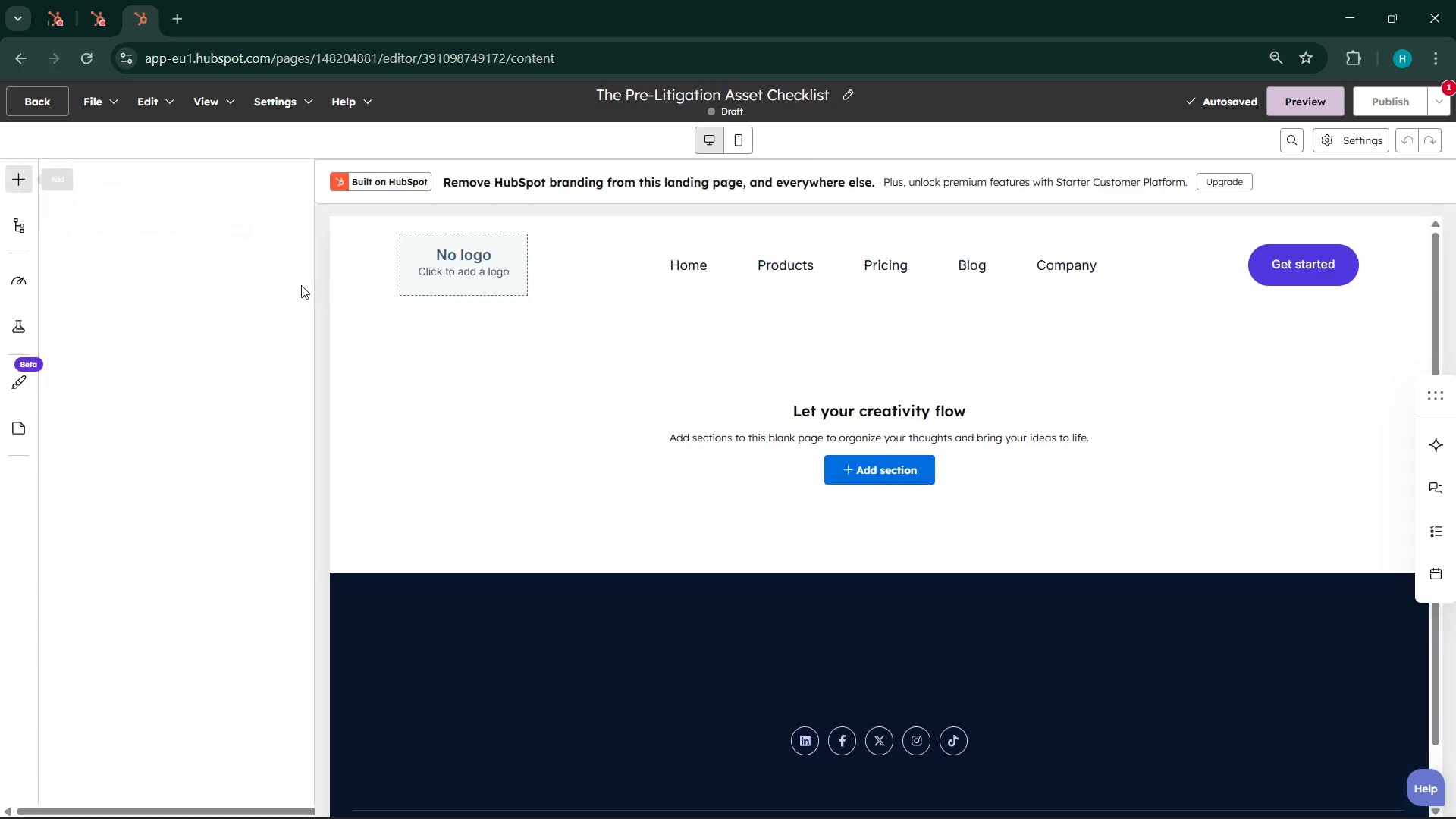 
mouse_move([297, 302])
 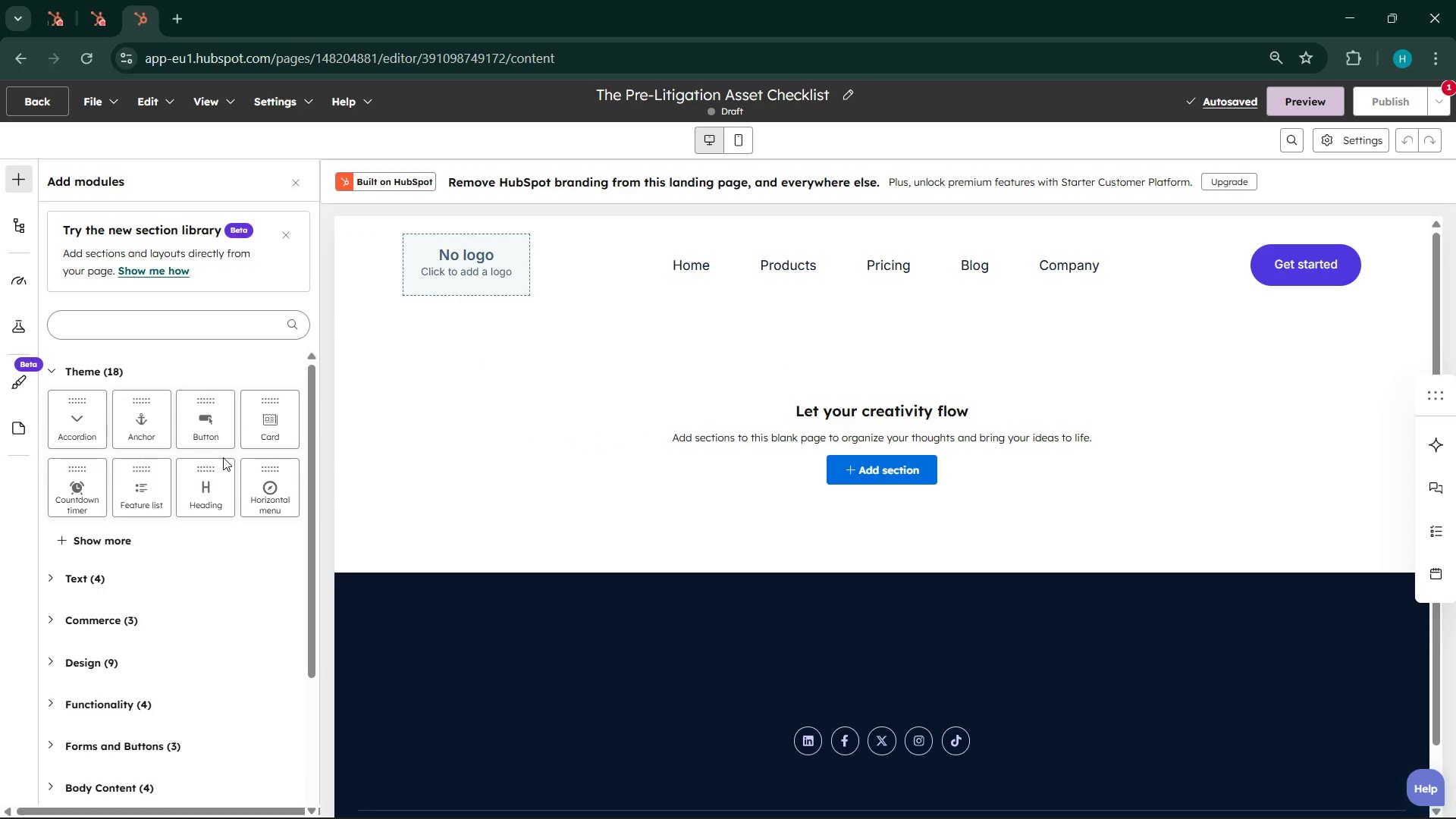 
scroll: coordinate [180, 560], scroll_direction: down, amount: 5.0
 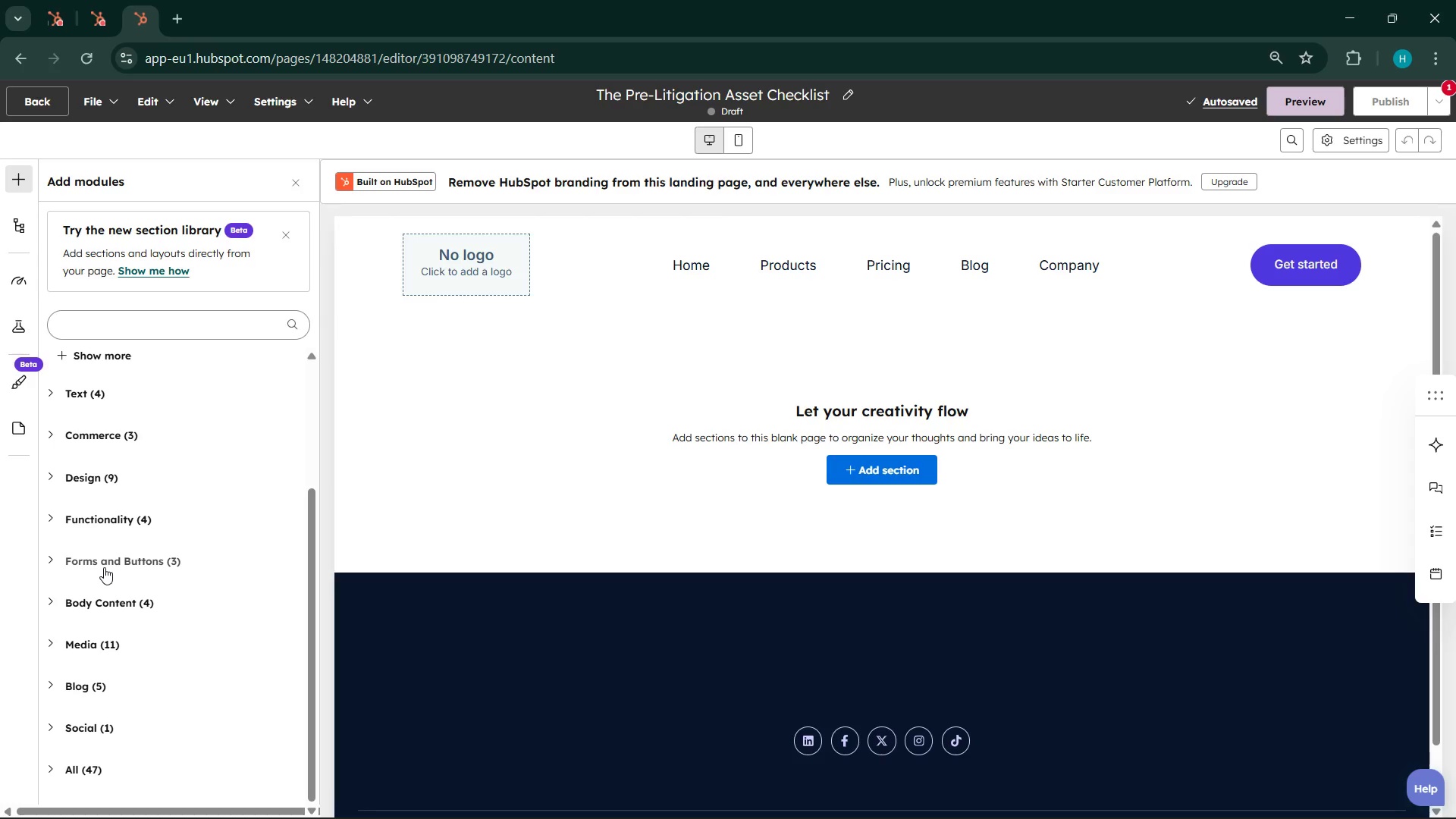 
left_click([47, 564])
 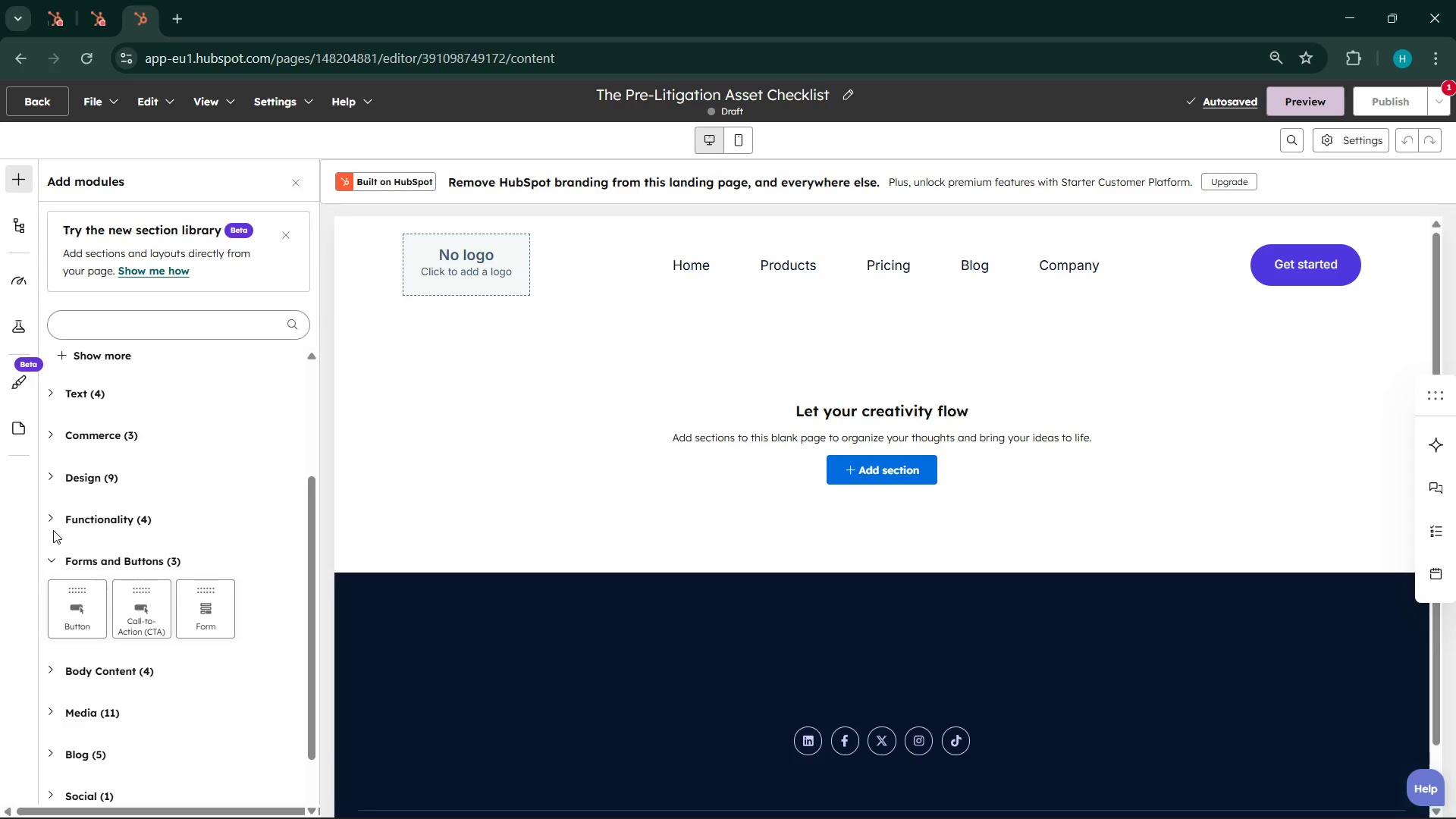 
left_click([55, 522])
 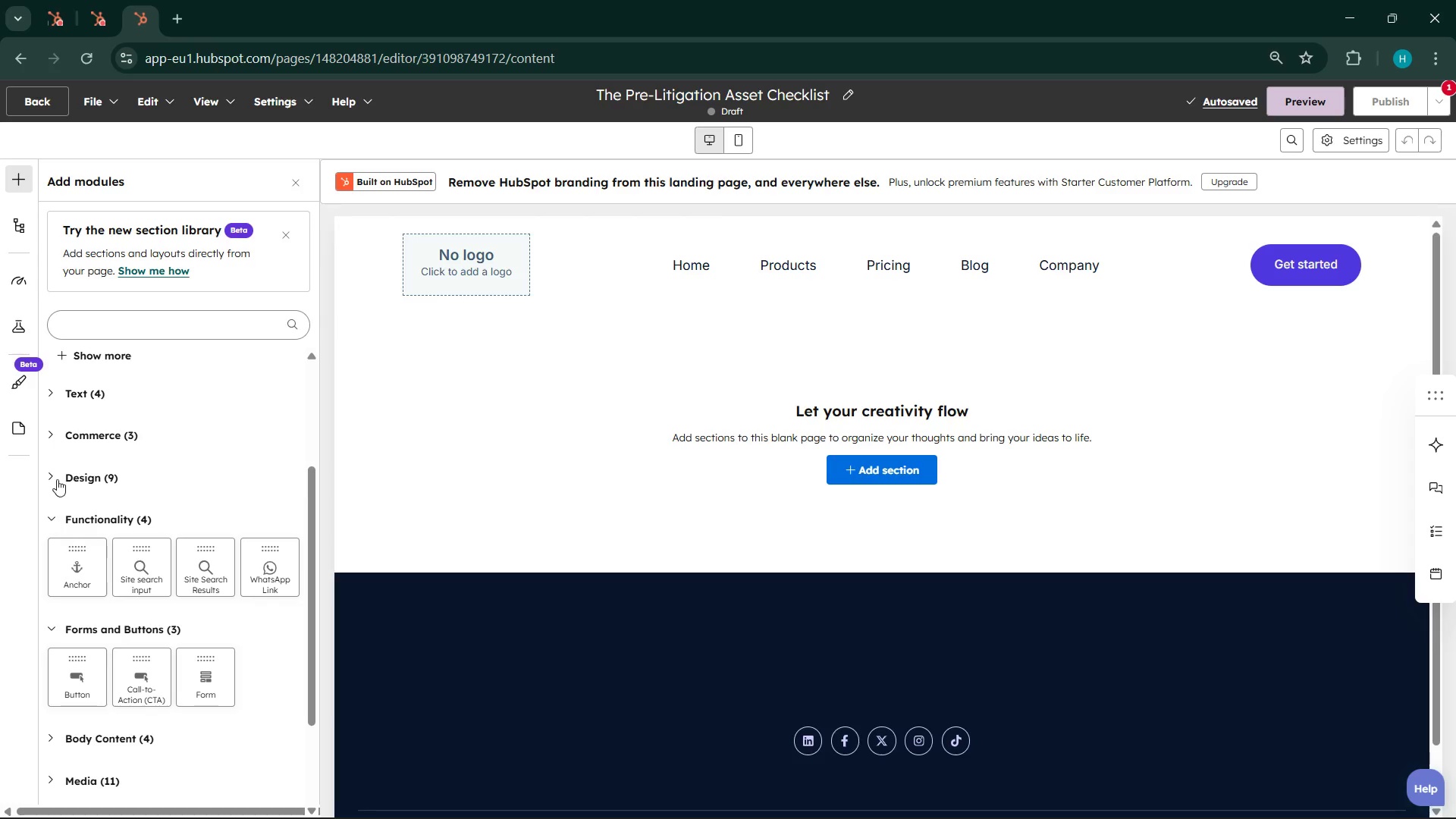 
left_click([58, 472])
 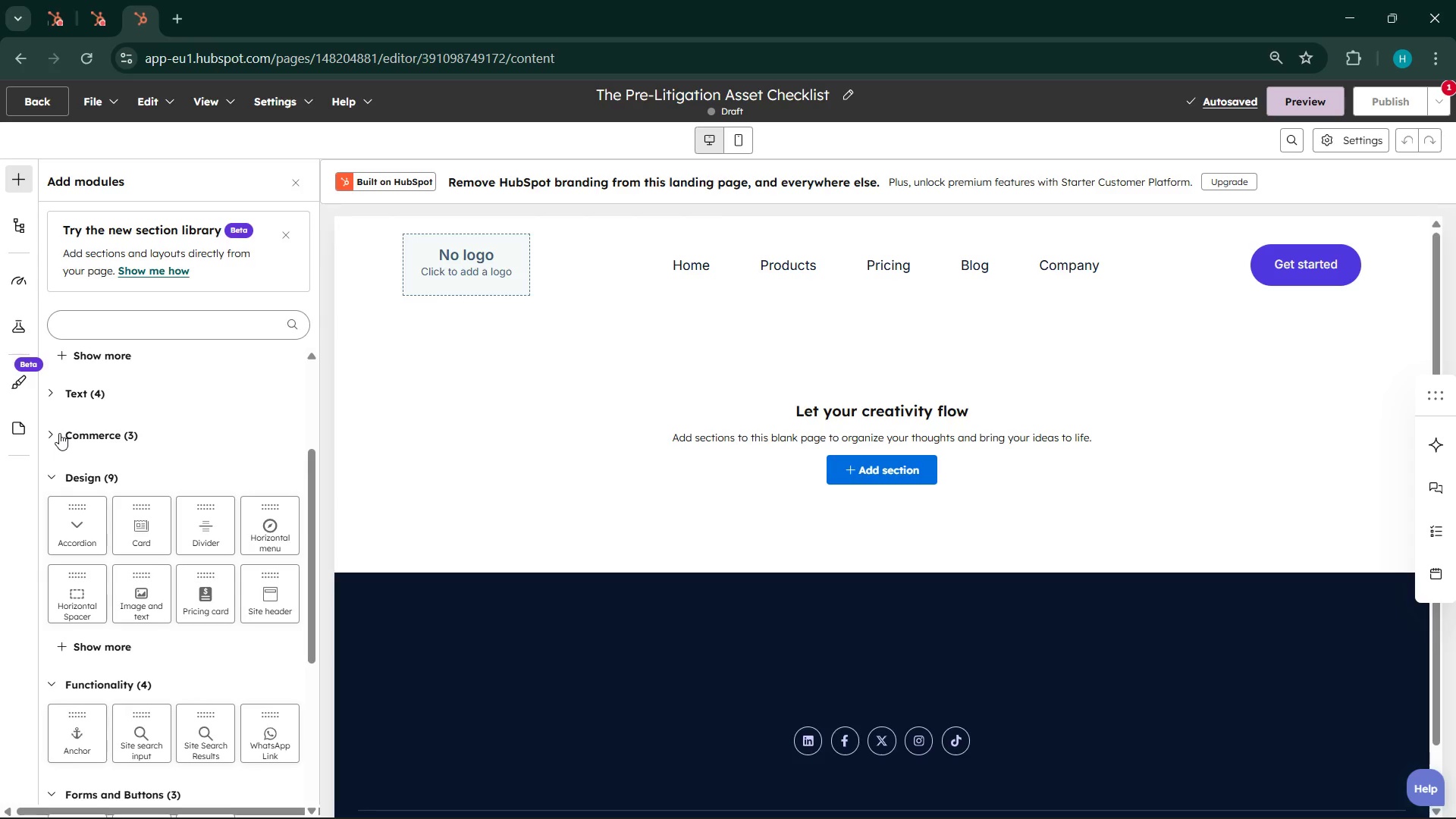 
left_click([59, 433])
 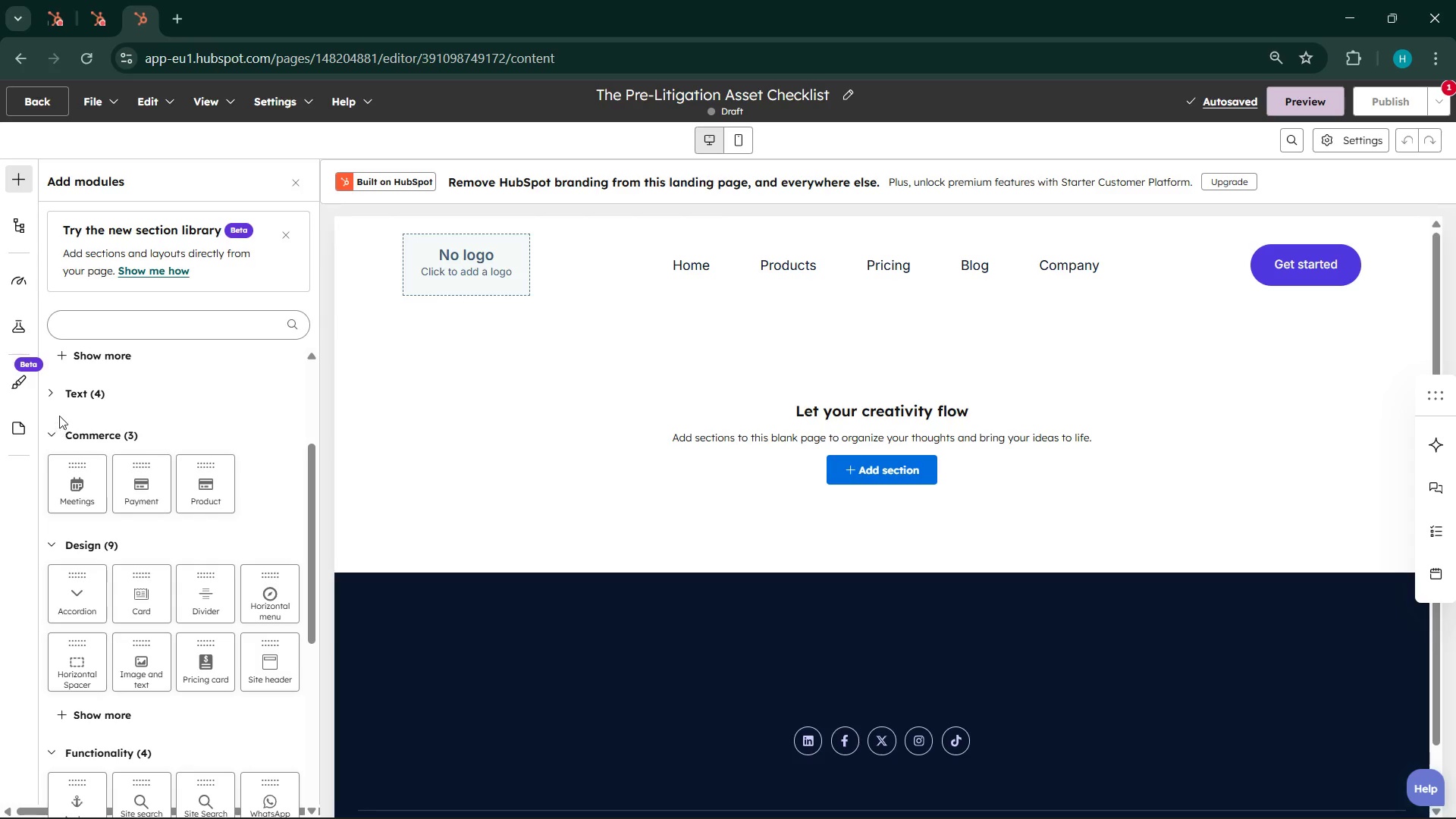 
left_click([59, 400])
 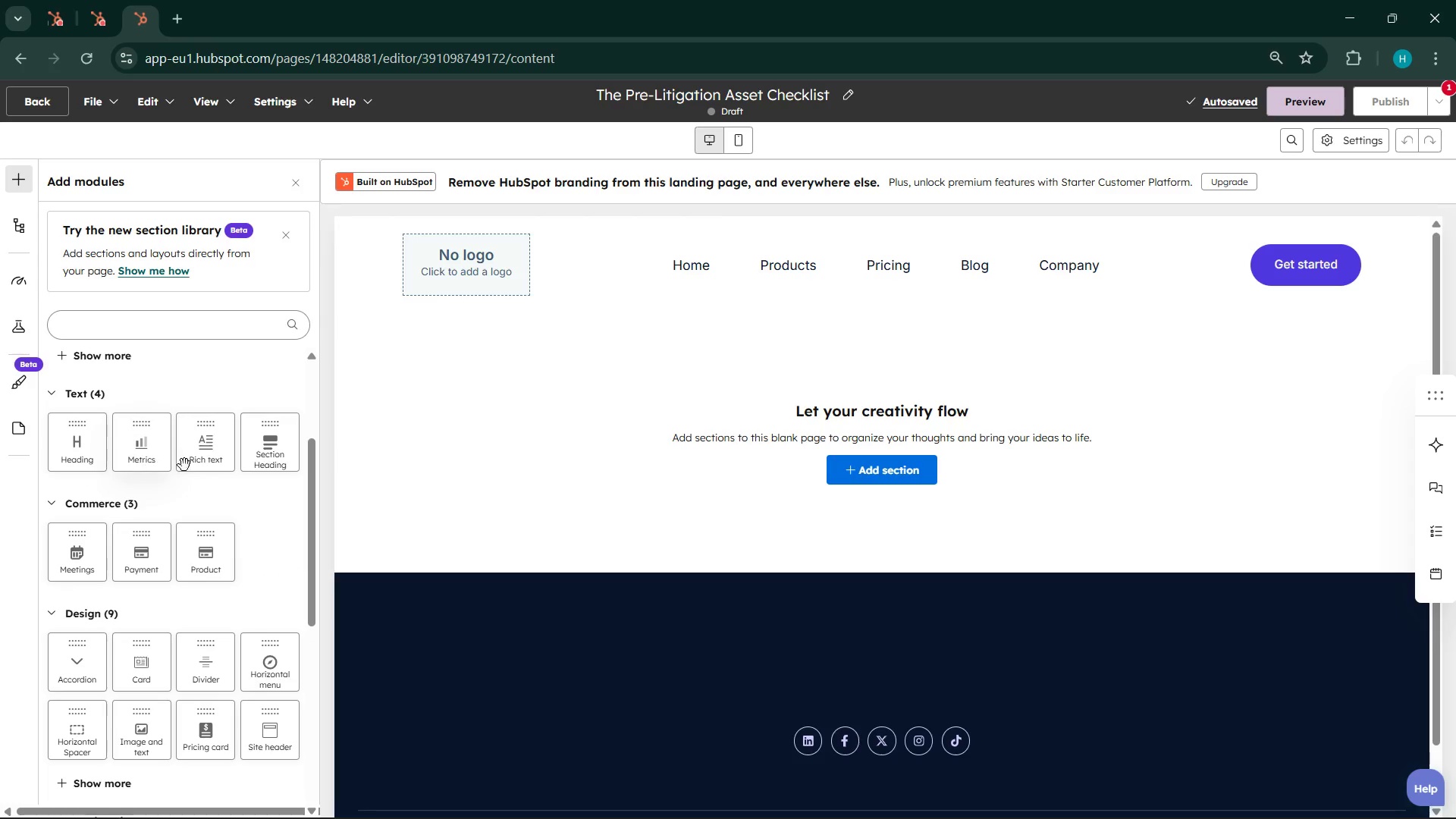 
left_click_drag(start_coordinate=[87, 444], to_coordinate=[823, 217])
 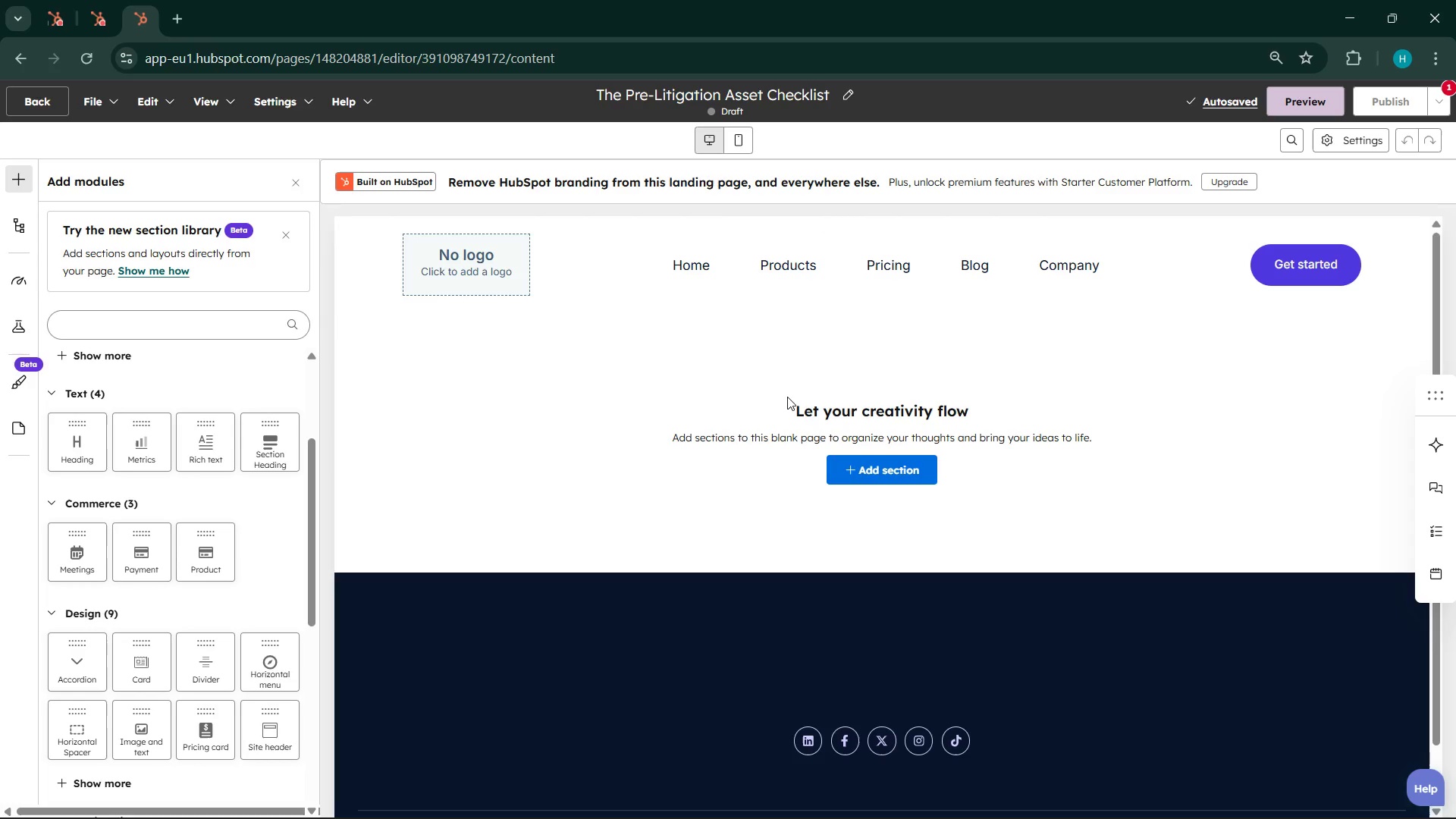 
wait(12.83)
 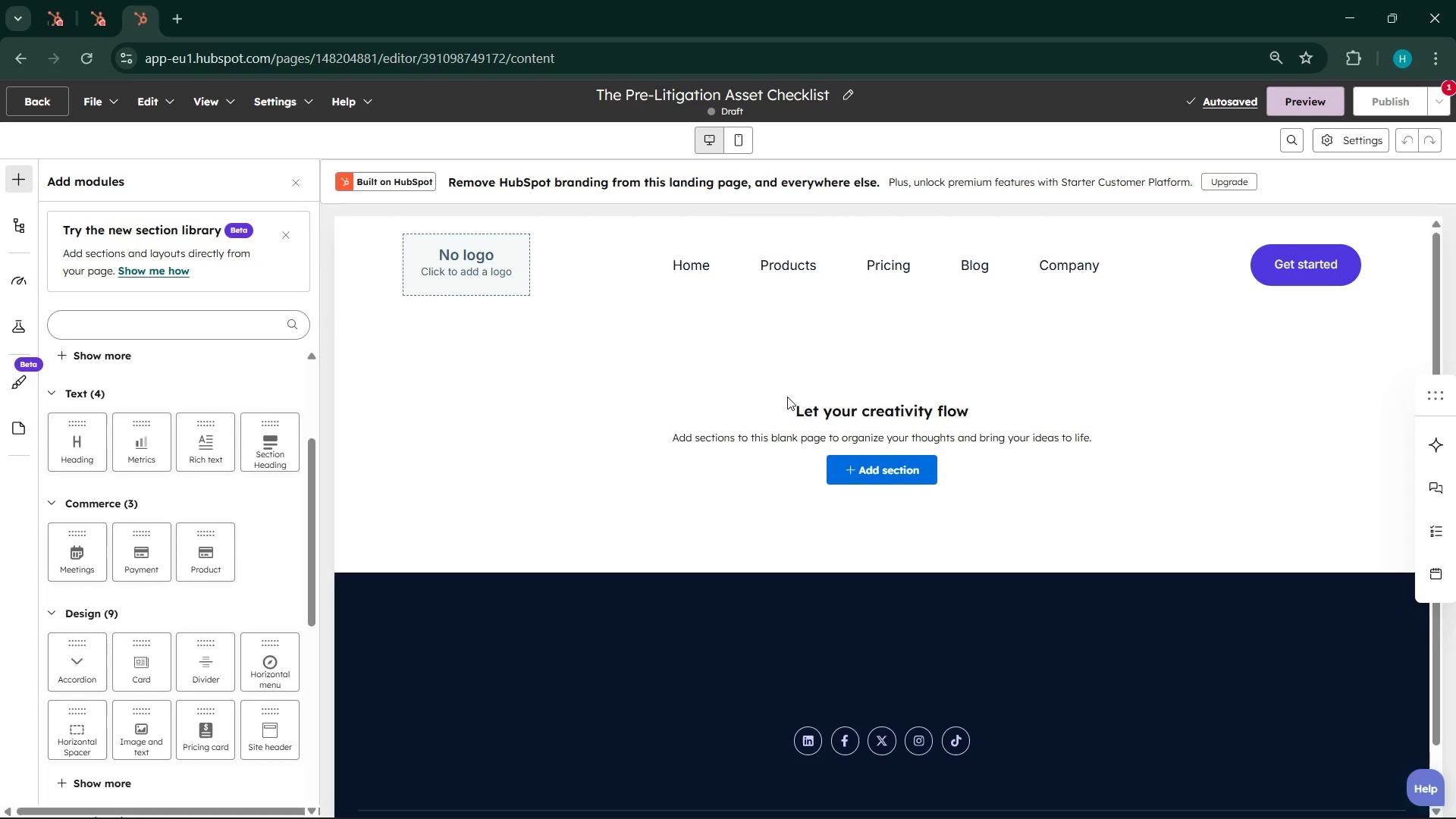 
left_click_drag(start_coordinate=[83, 441], to_coordinate=[847, 344])
 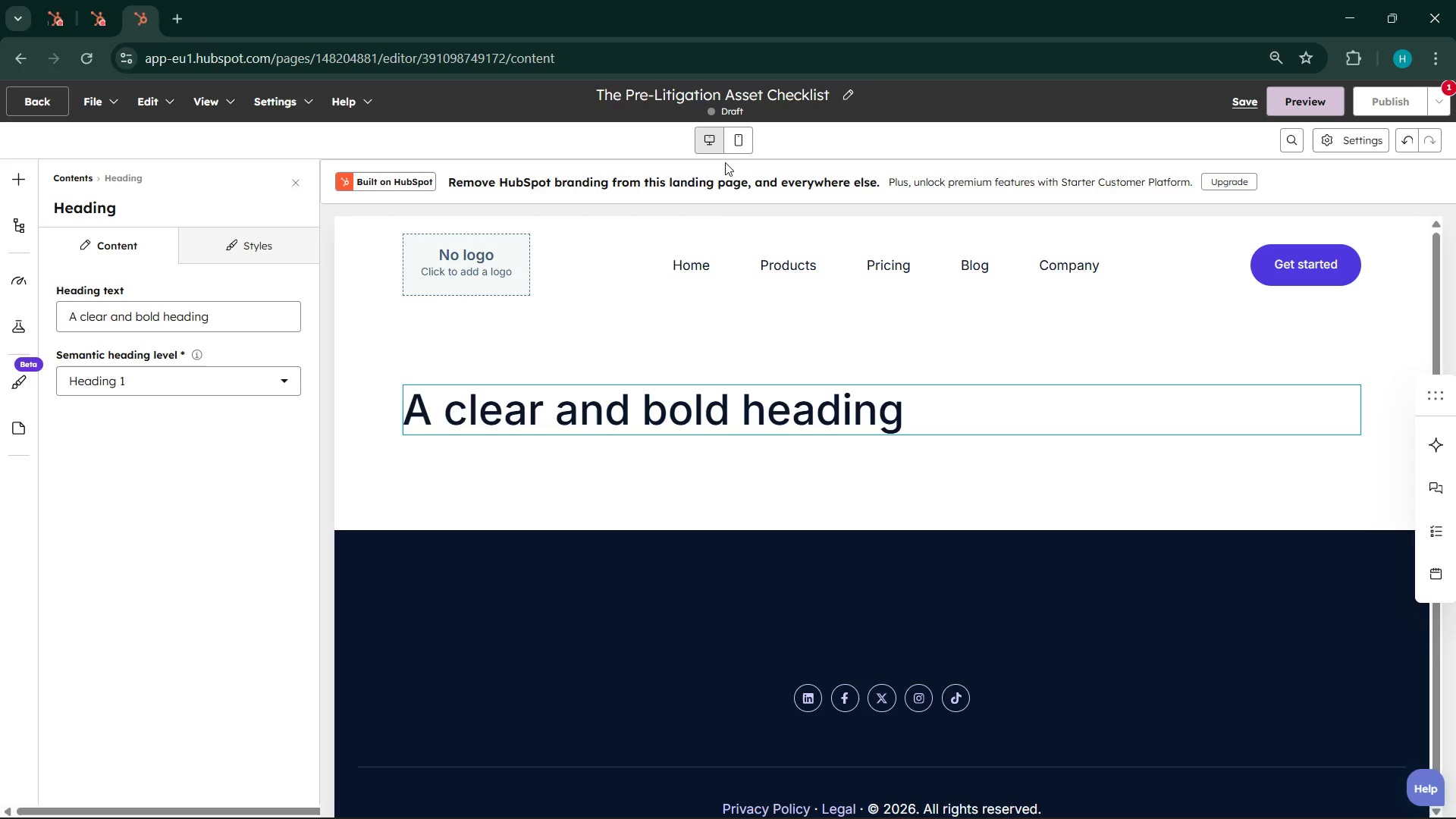 
double_click([701, 96])
 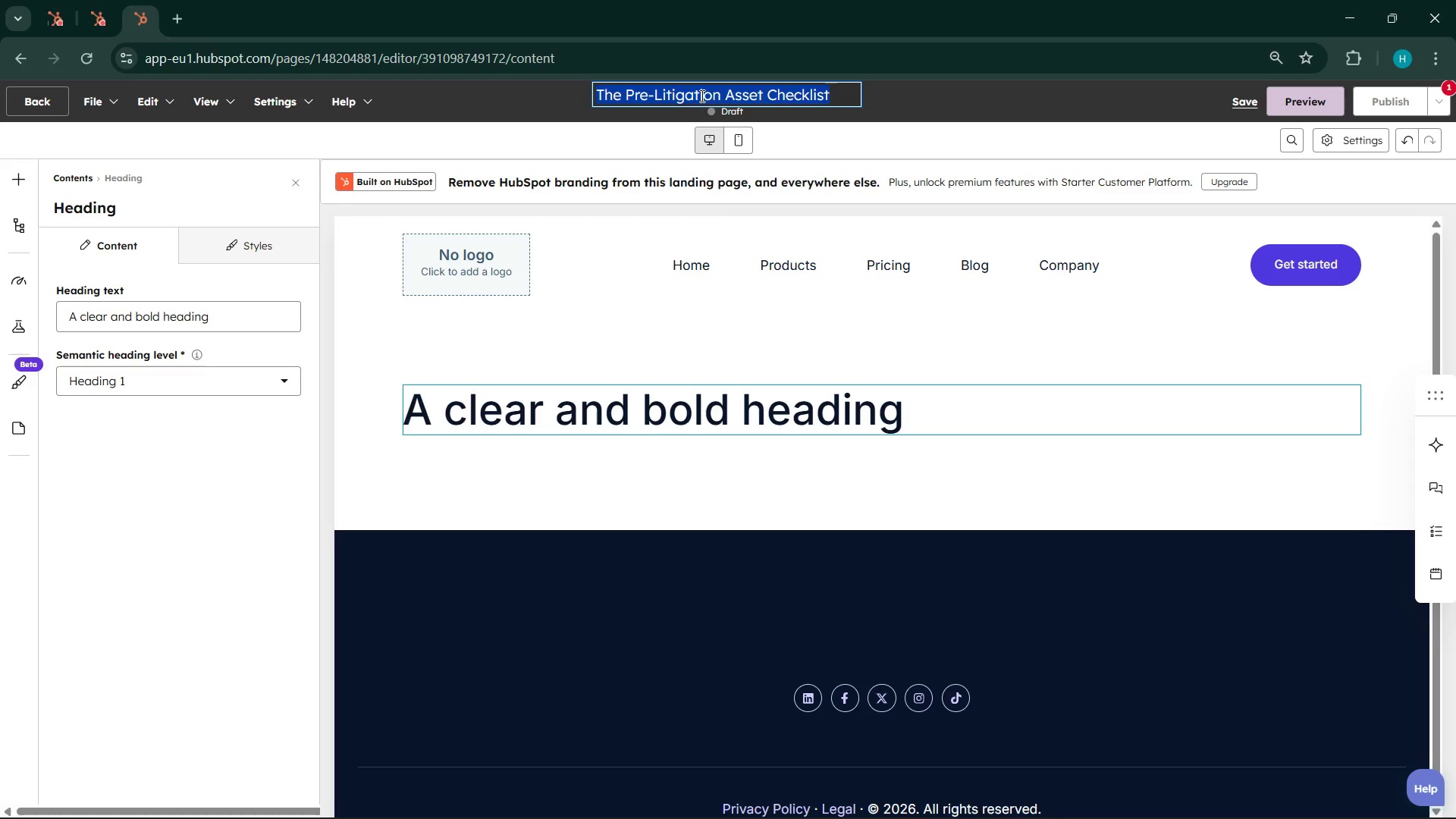 
triple_click([701, 96])
 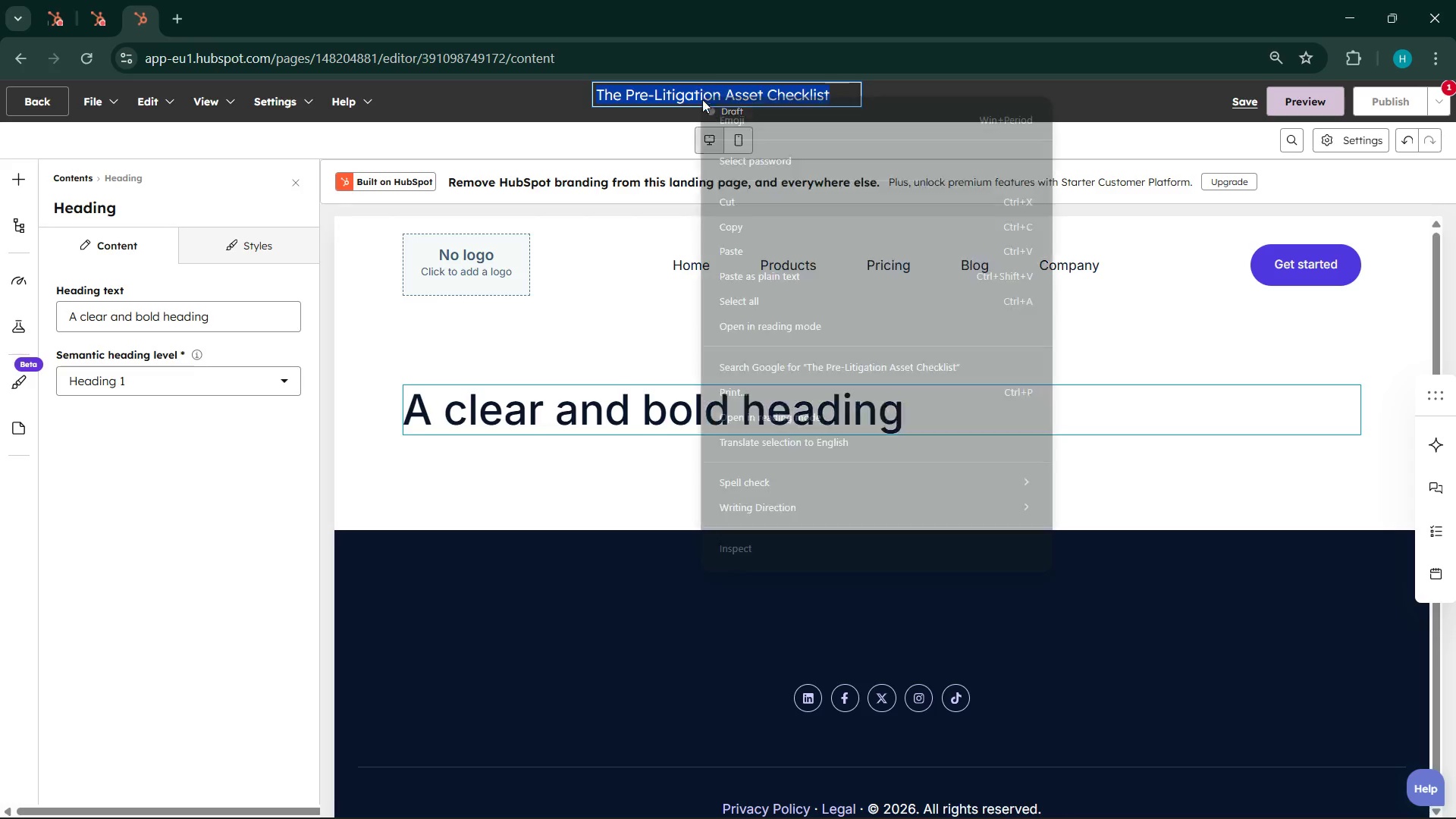 
right_click([701, 96])
 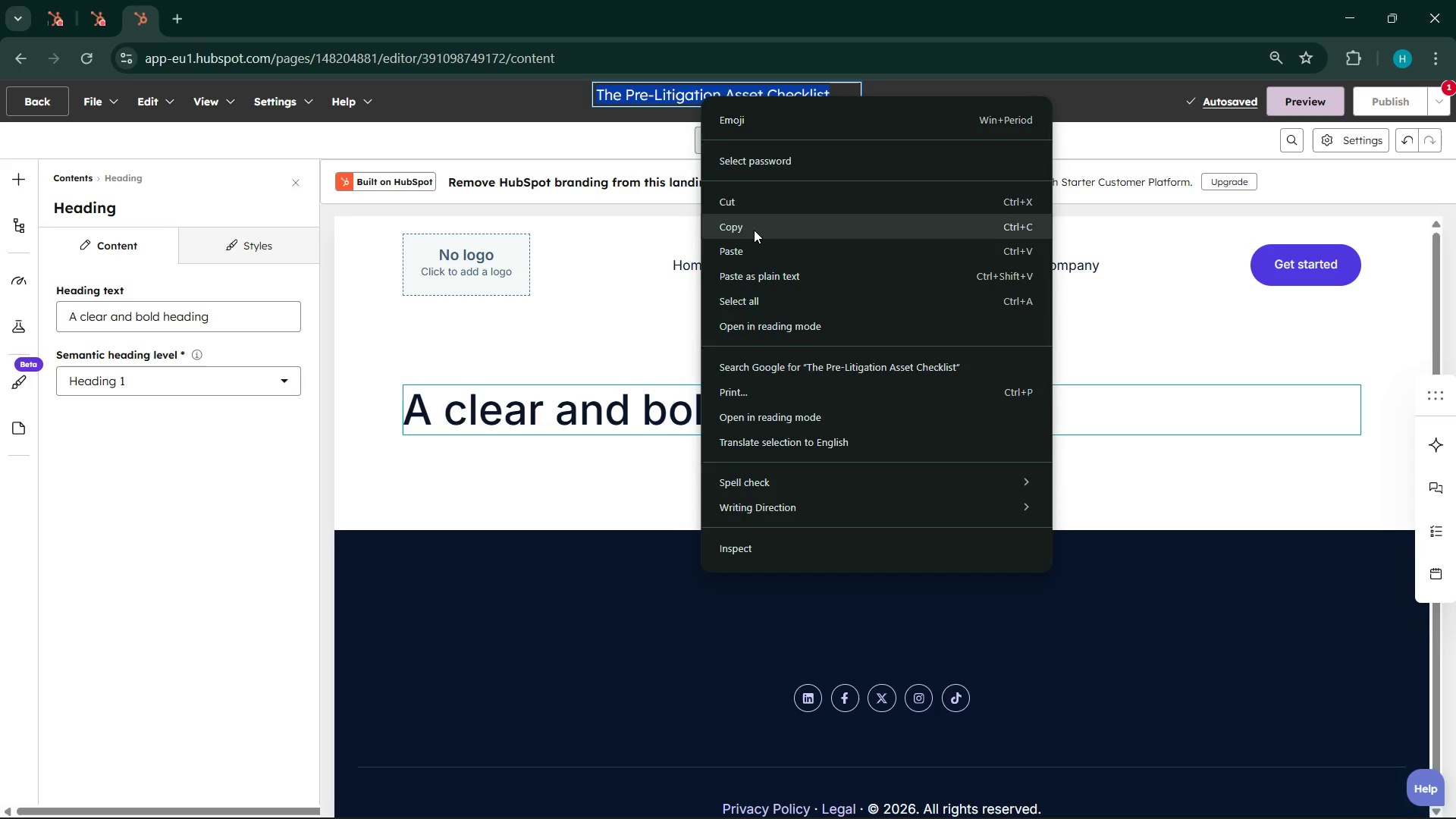 
left_click([754, 230])
 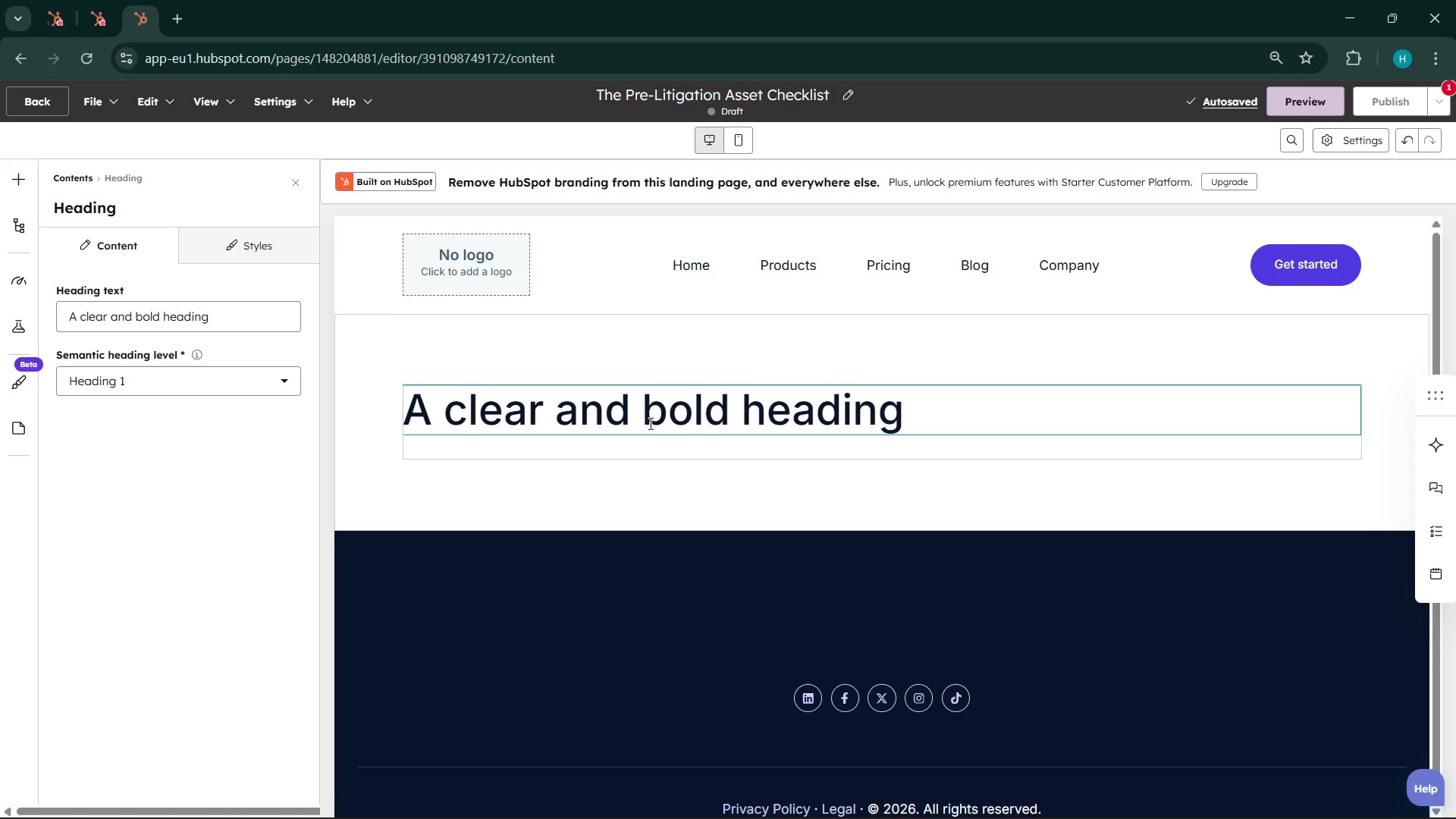 
double_click([649, 423])
 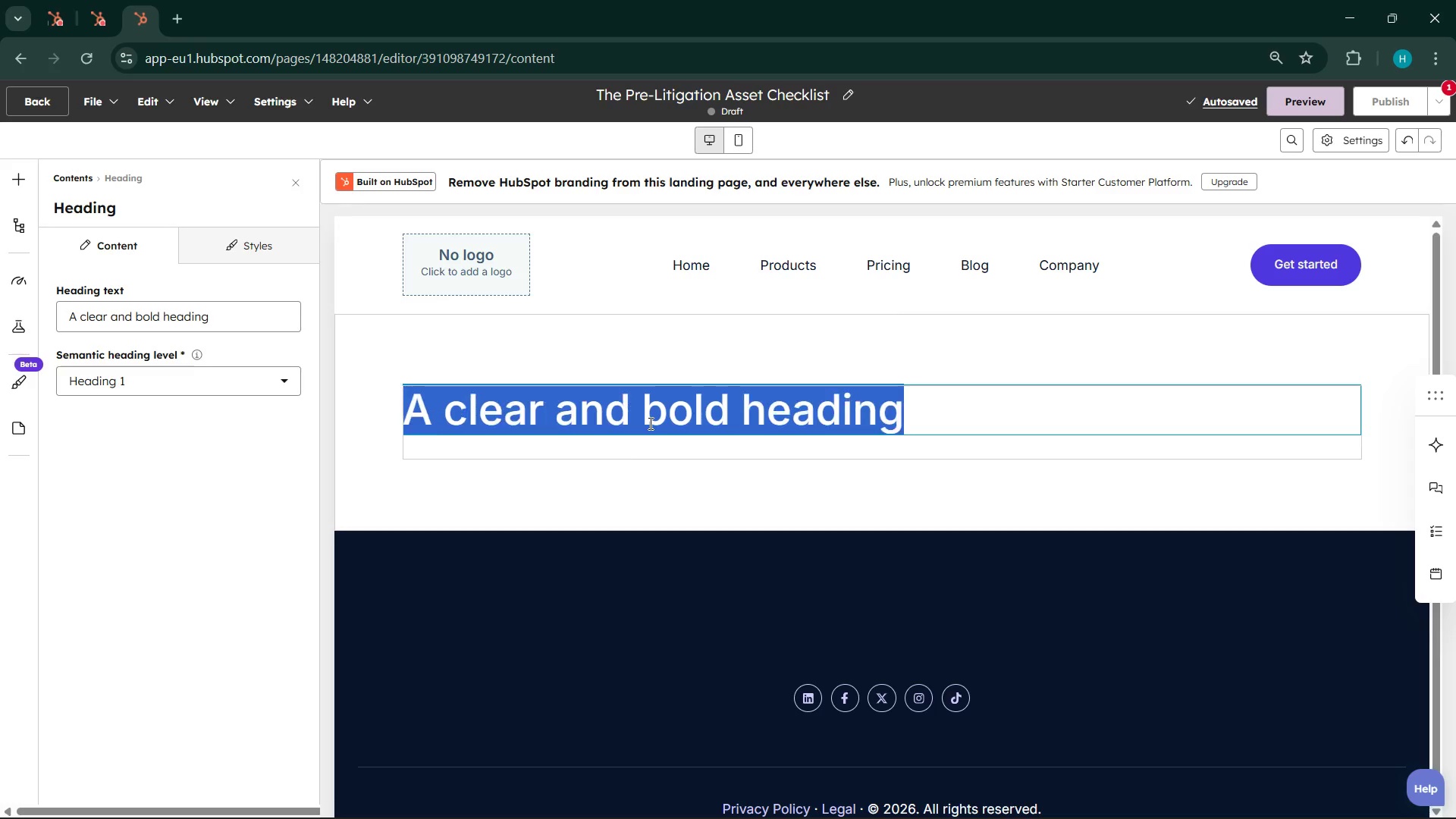 
triple_click([649, 423])
 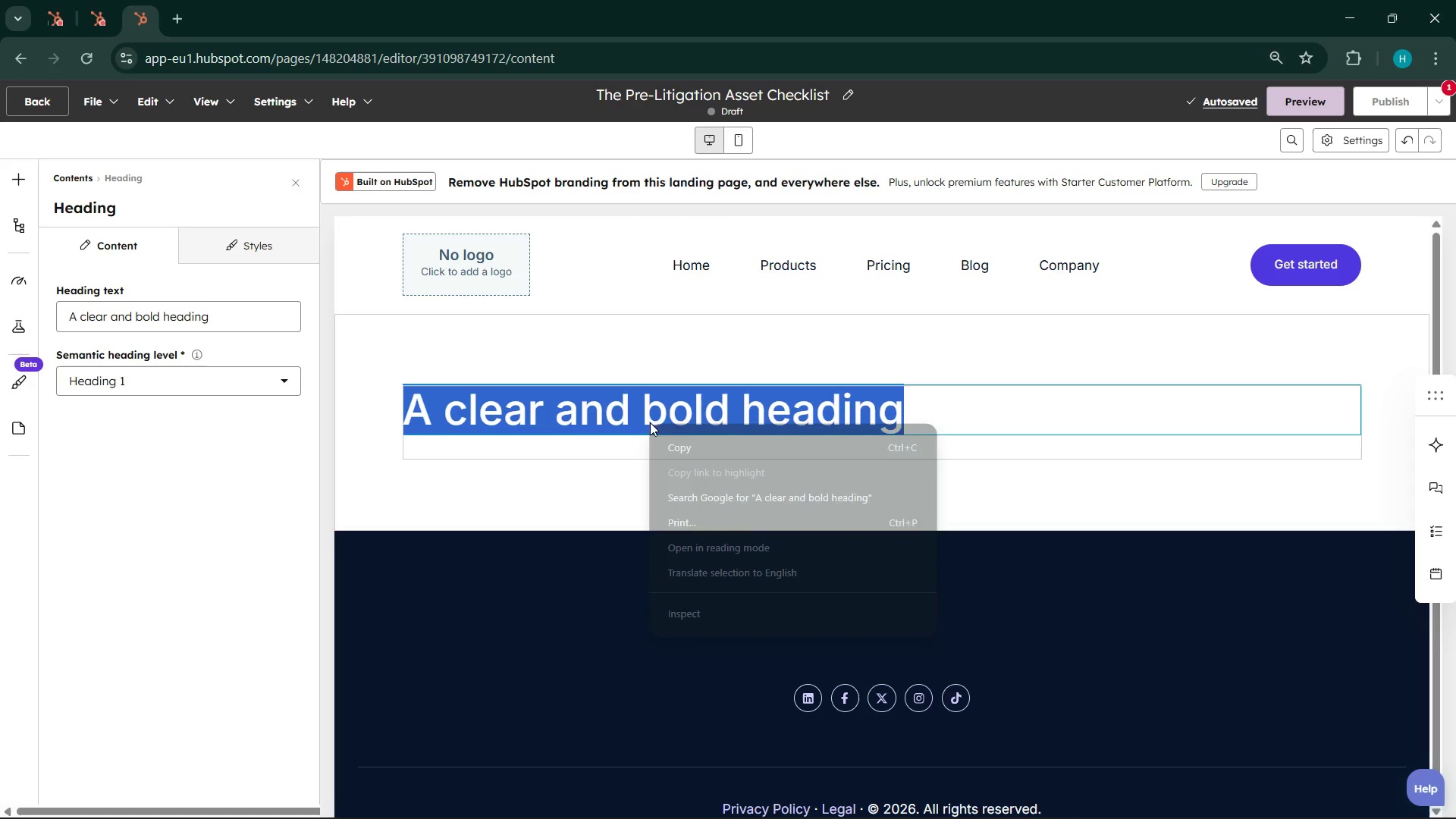 
right_click([649, 423])
 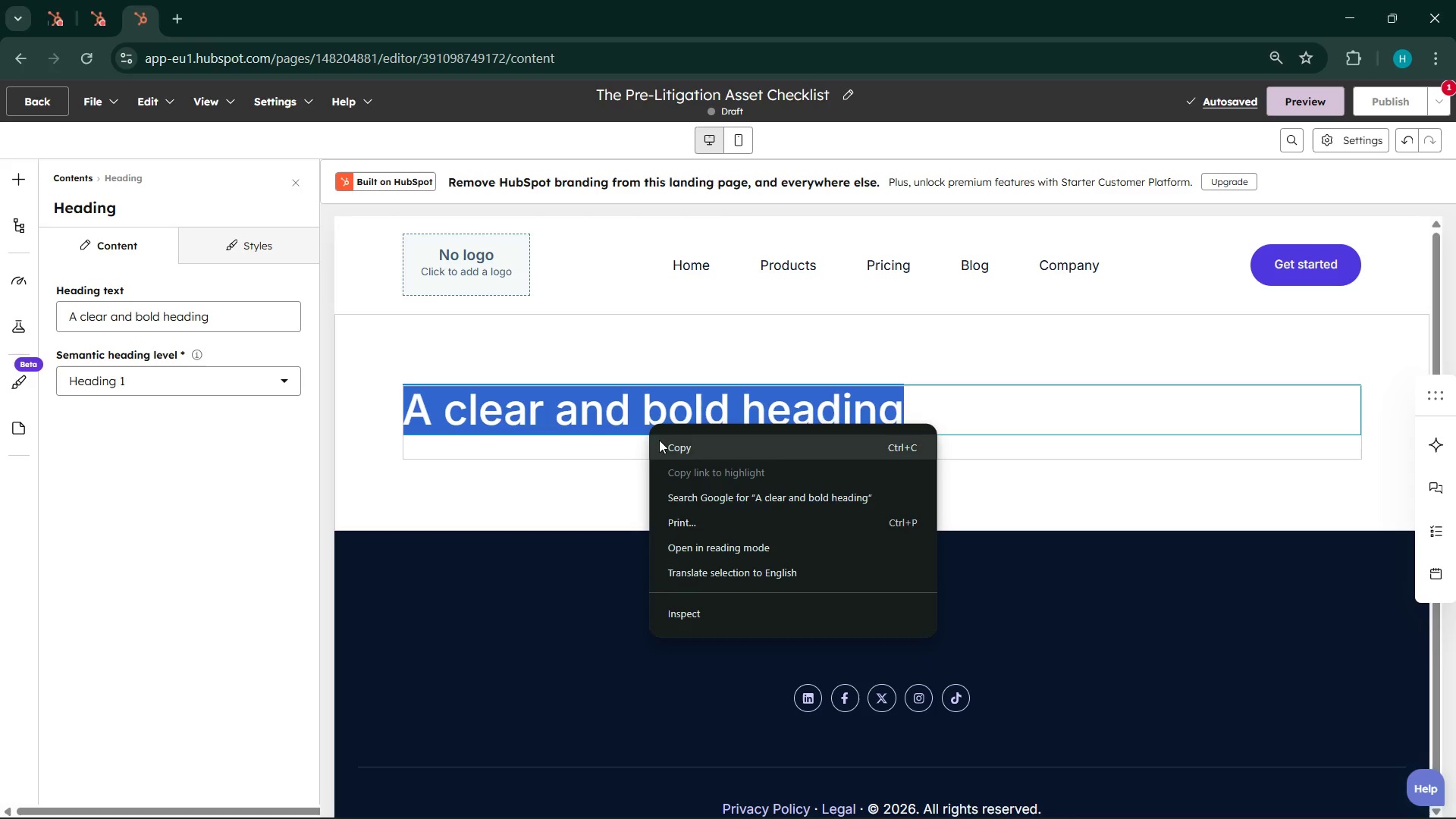 
left_click([656, 420])
 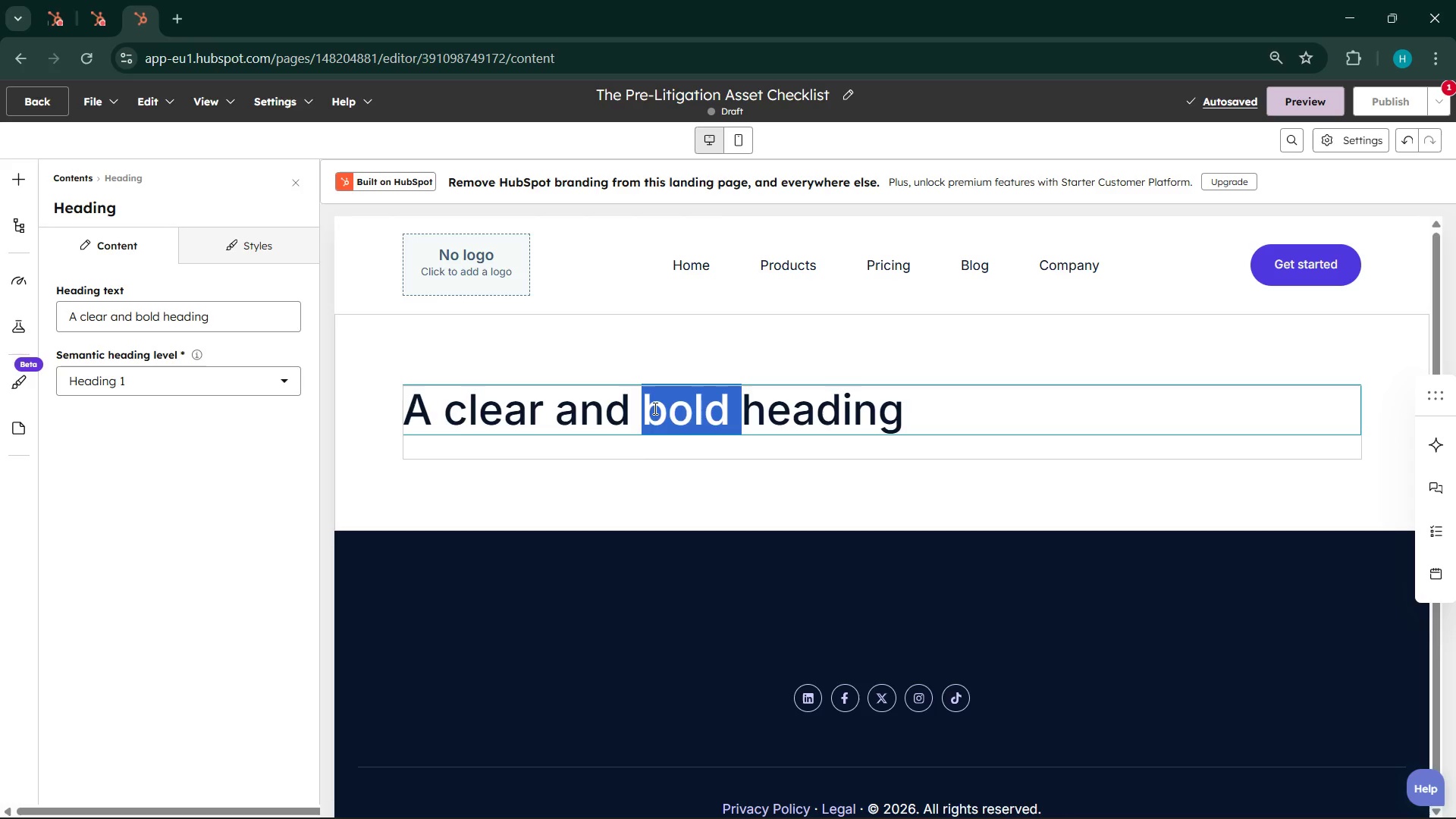 
double_click([654, 408])
 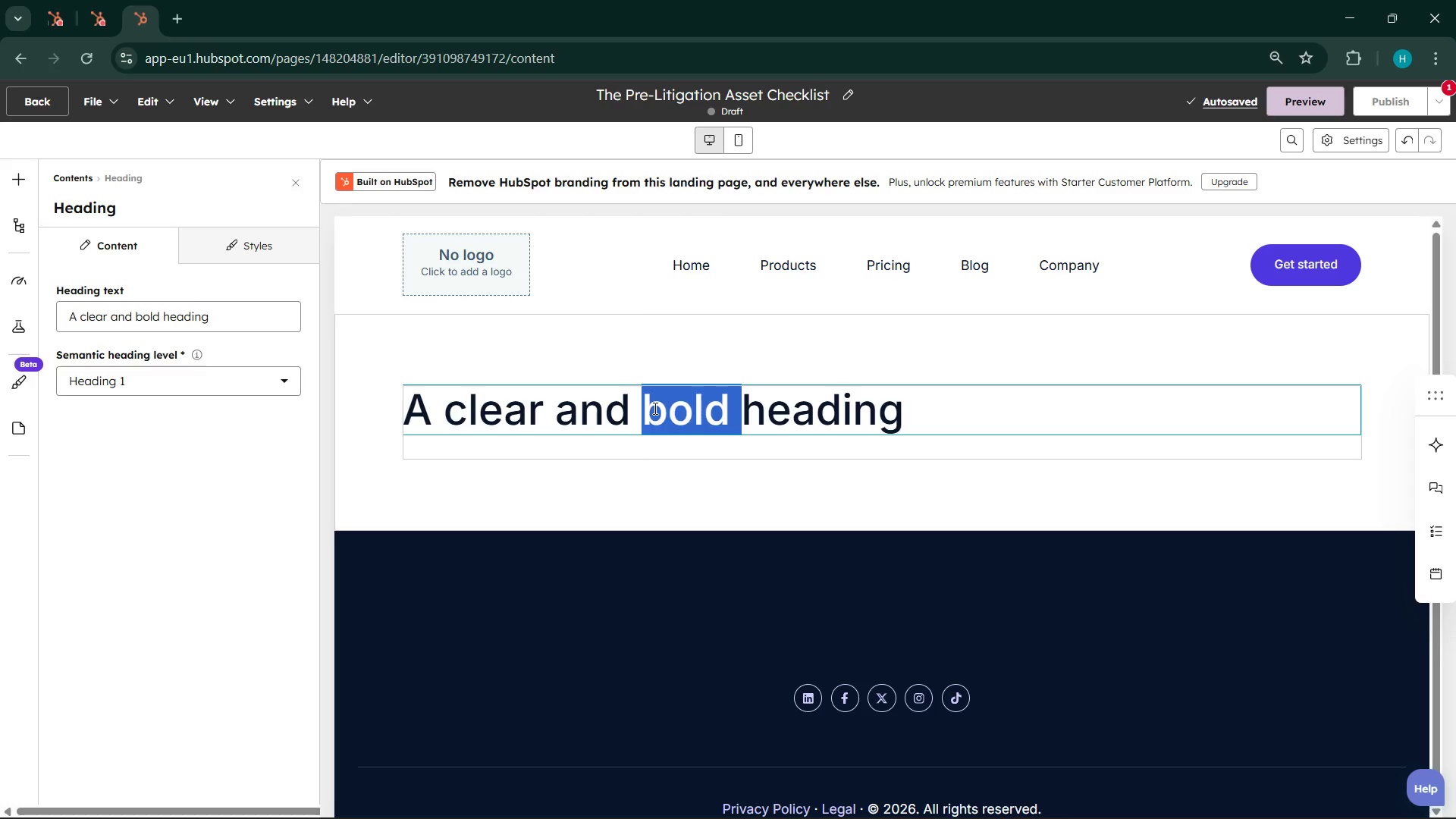 
double_click([654, 408])
 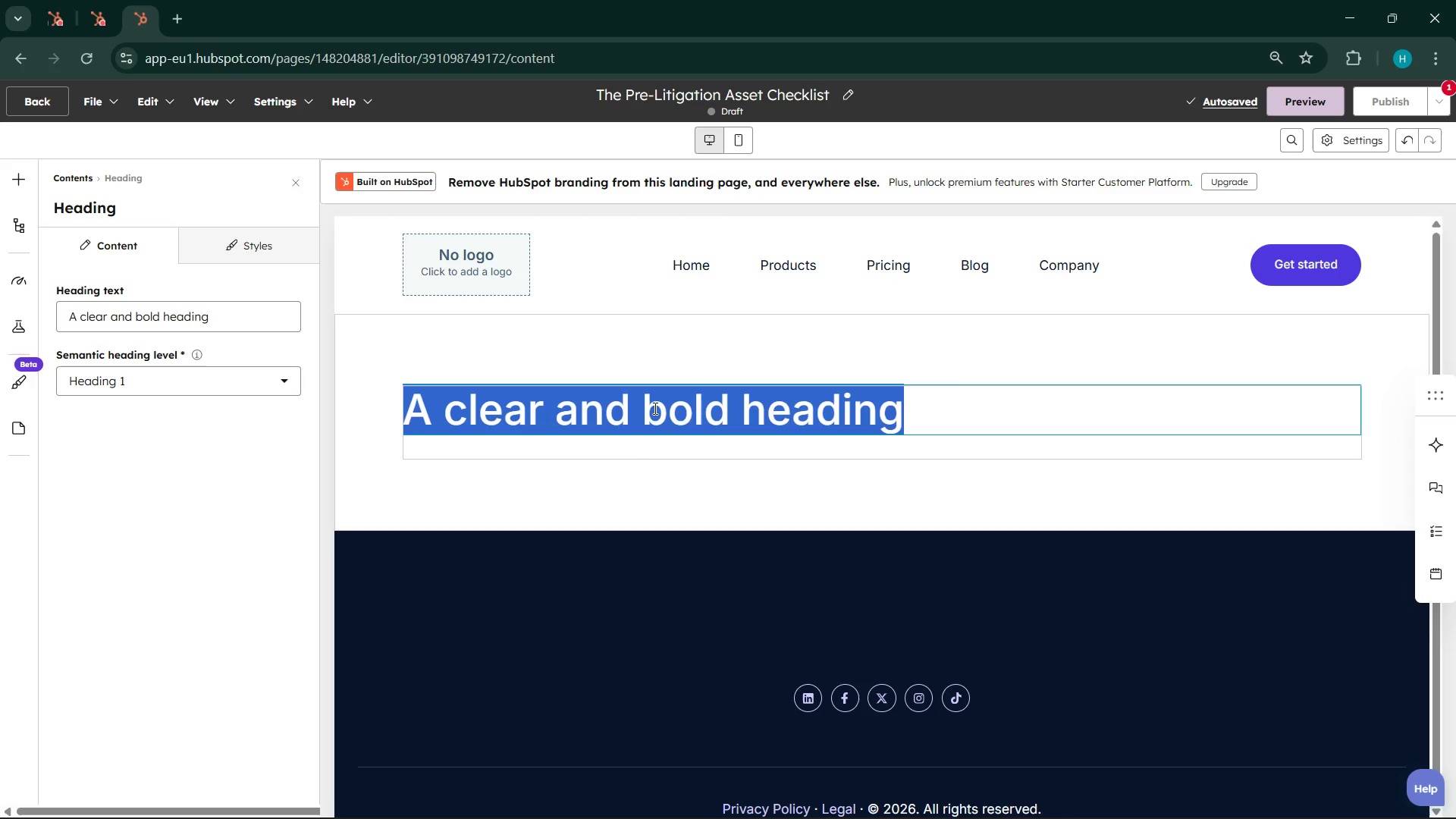 
triple_click([654, 408])
 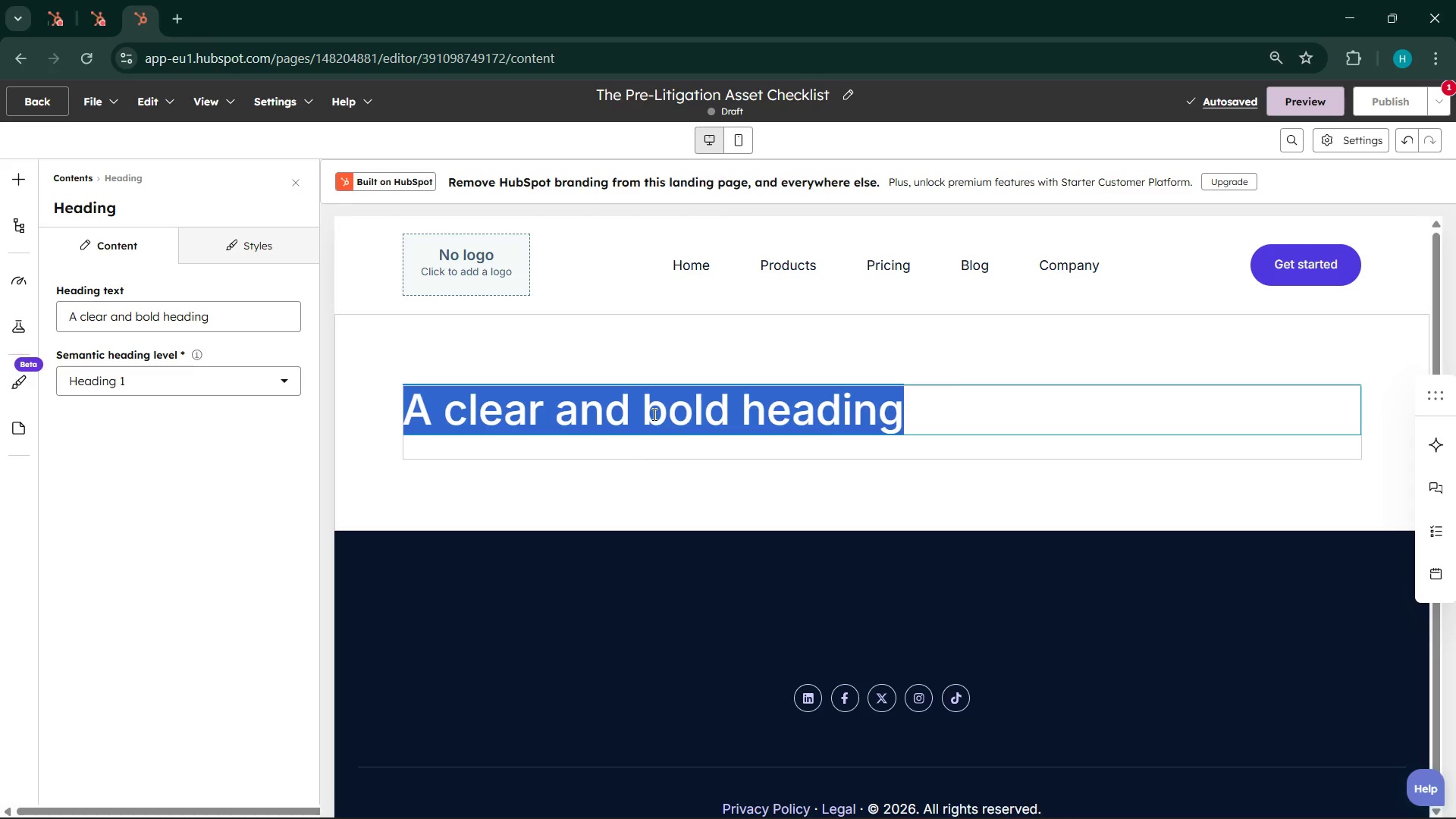 
key(Control+V)
 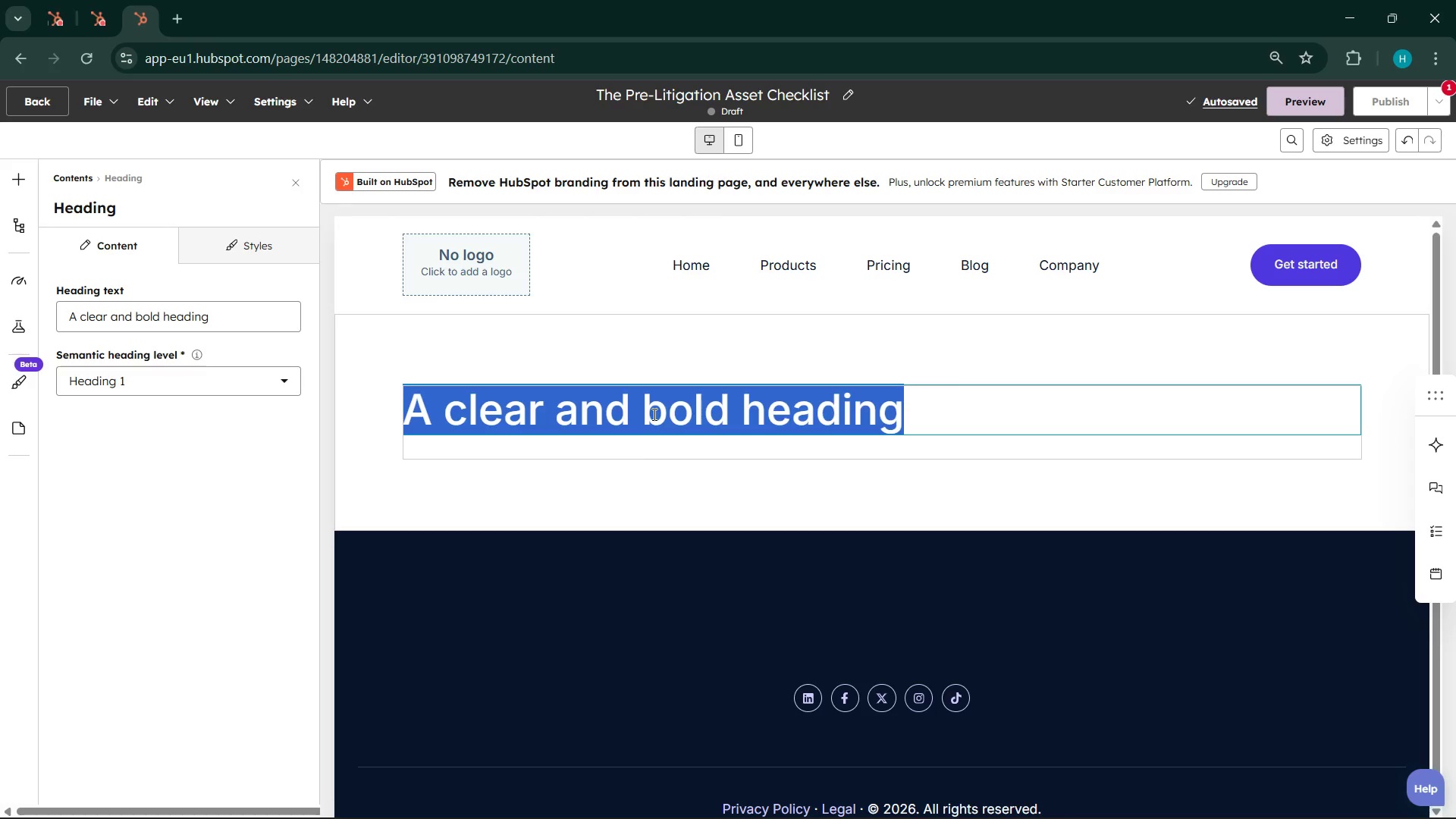 
key(Control+V)
 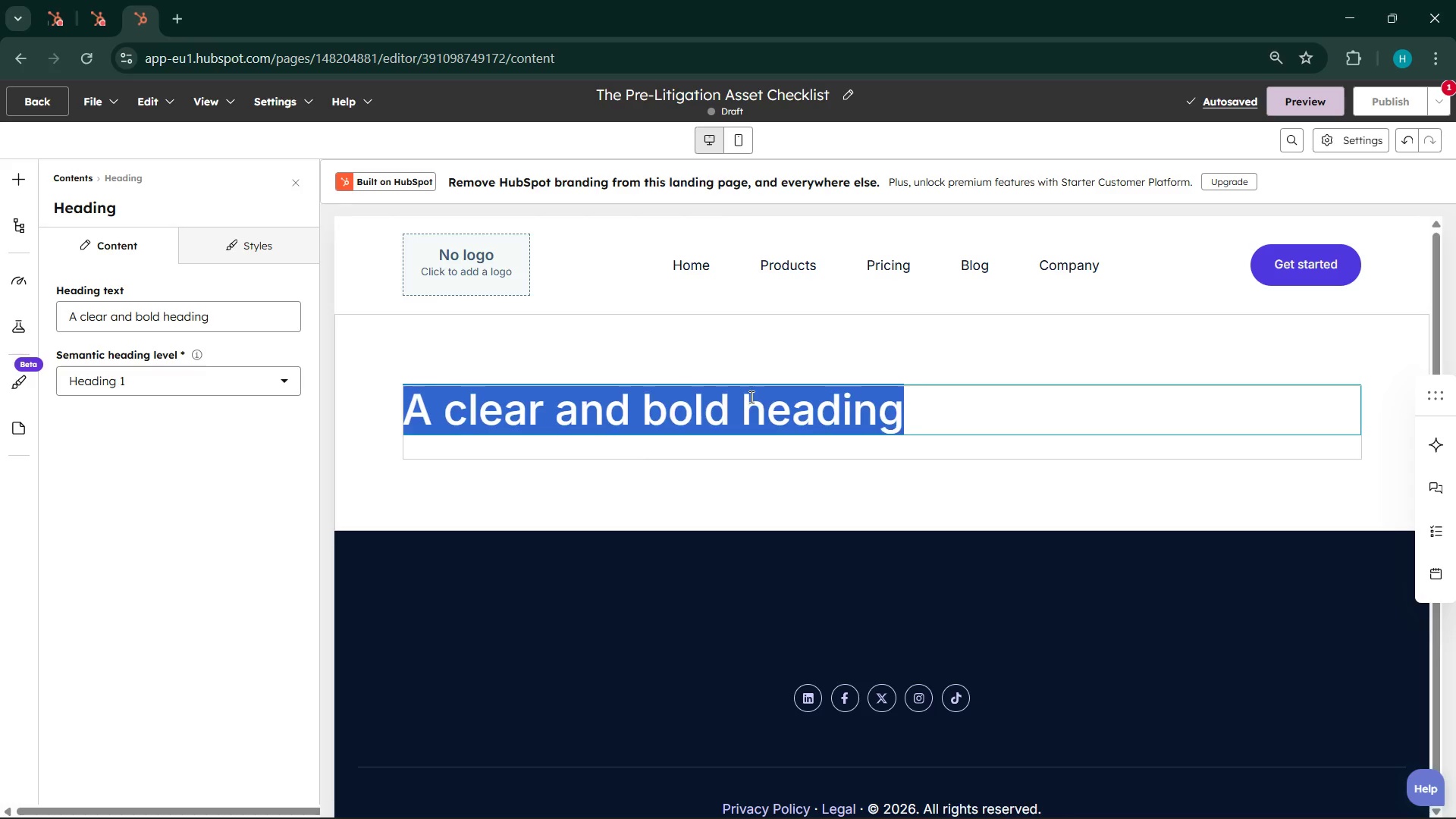 
double_click([750, 397])
 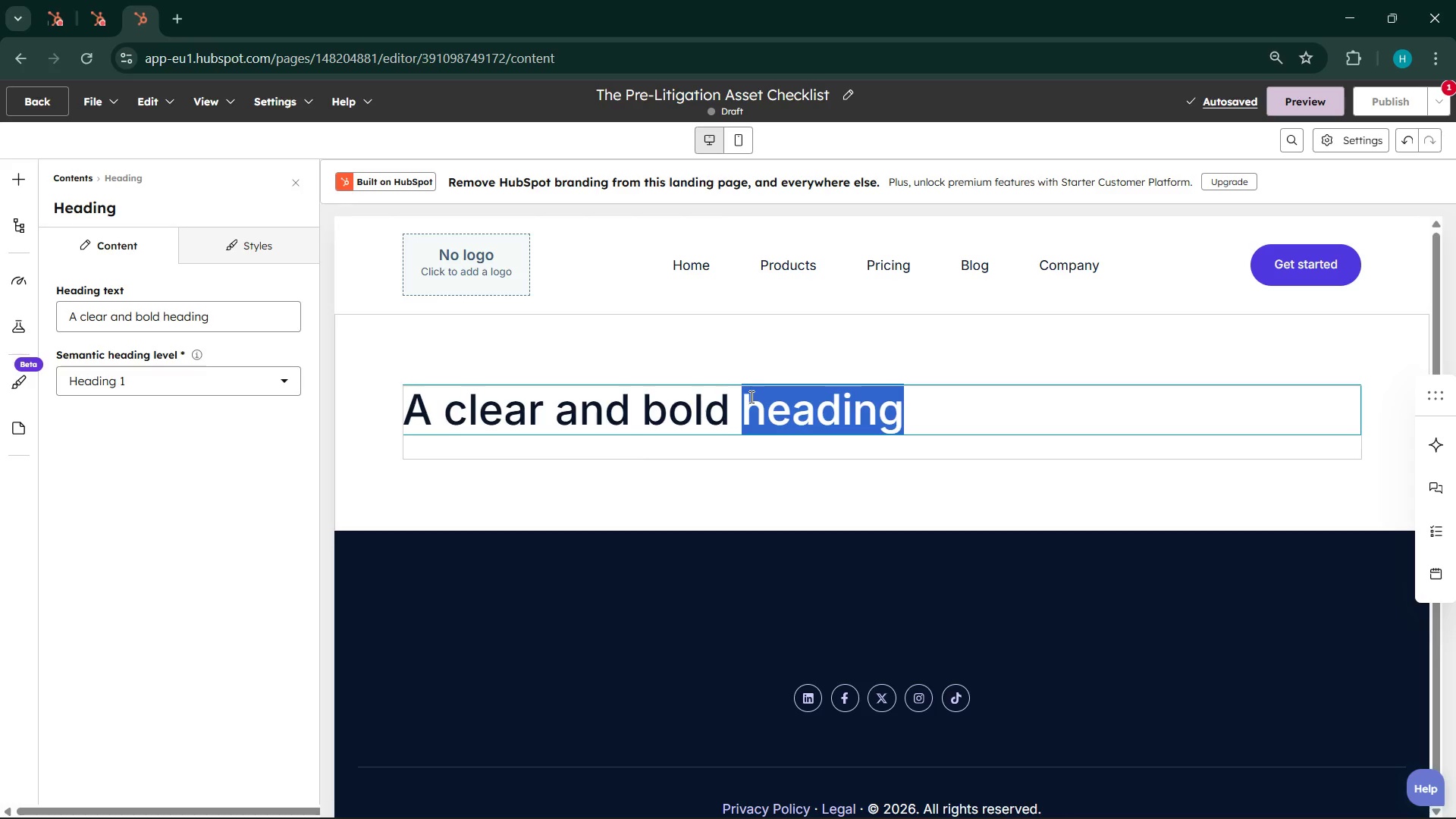 
double_click([750, 397])
 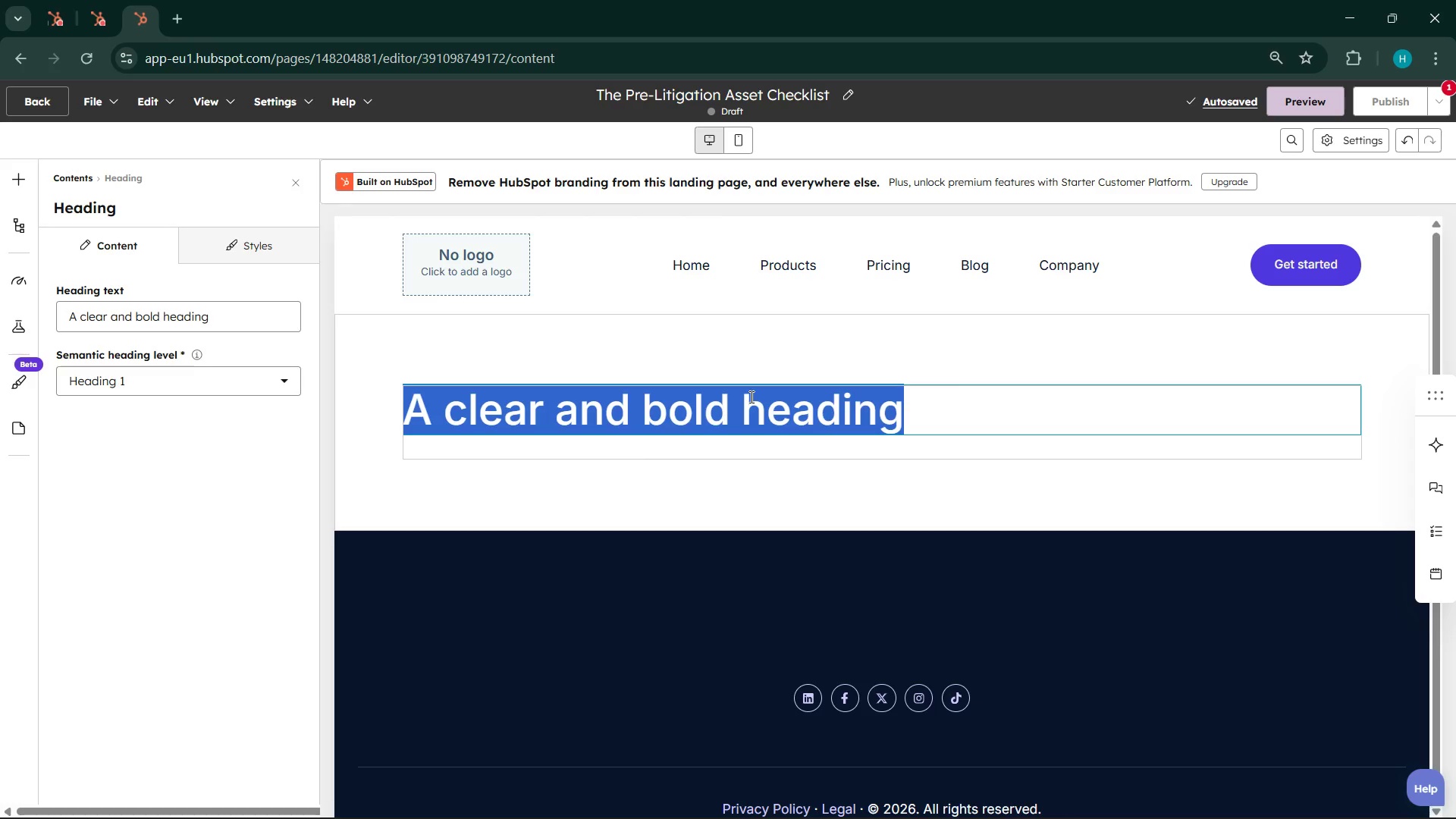 
triple_click([750, 397])
 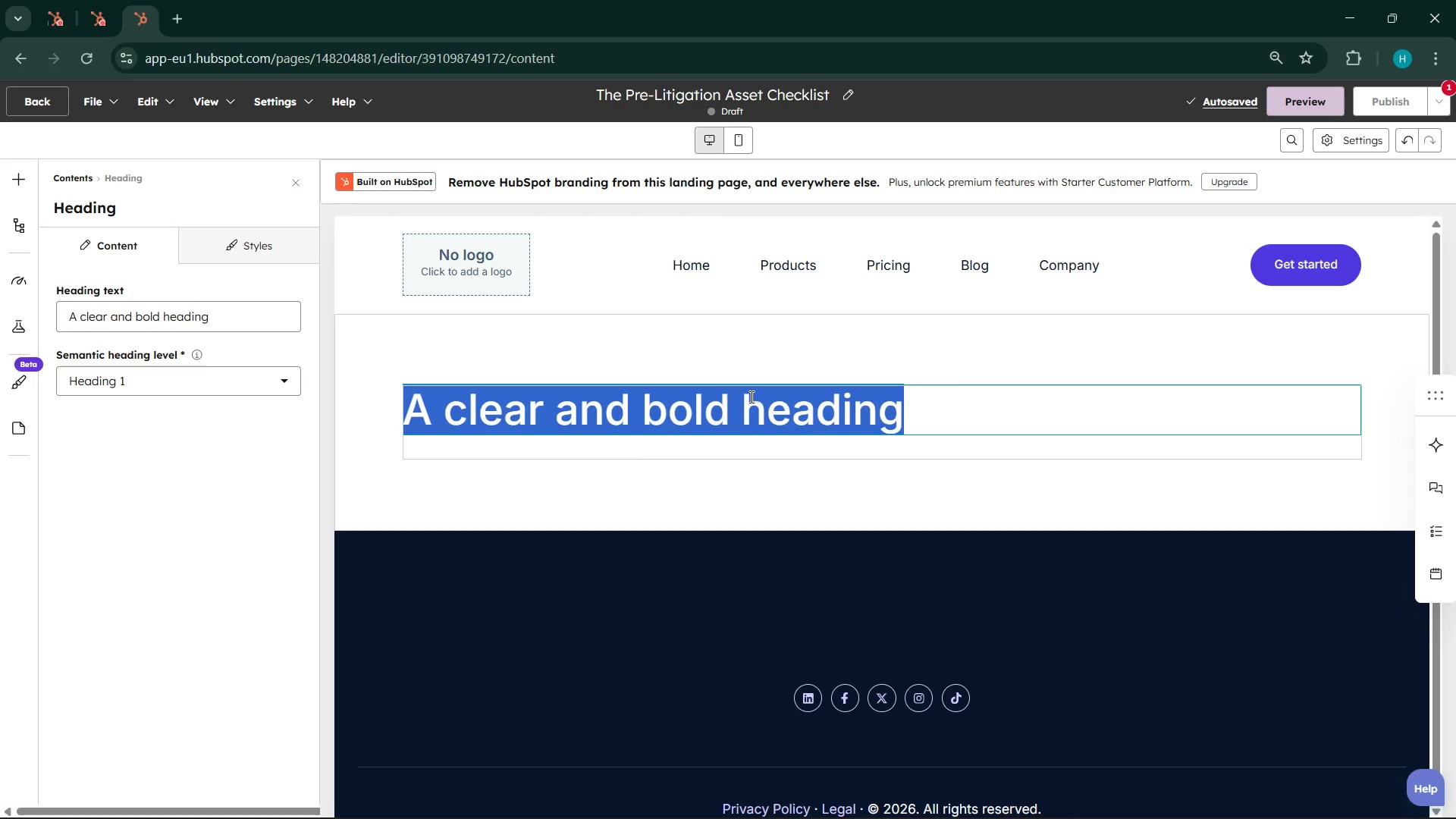 
triple_click([750, 397])
 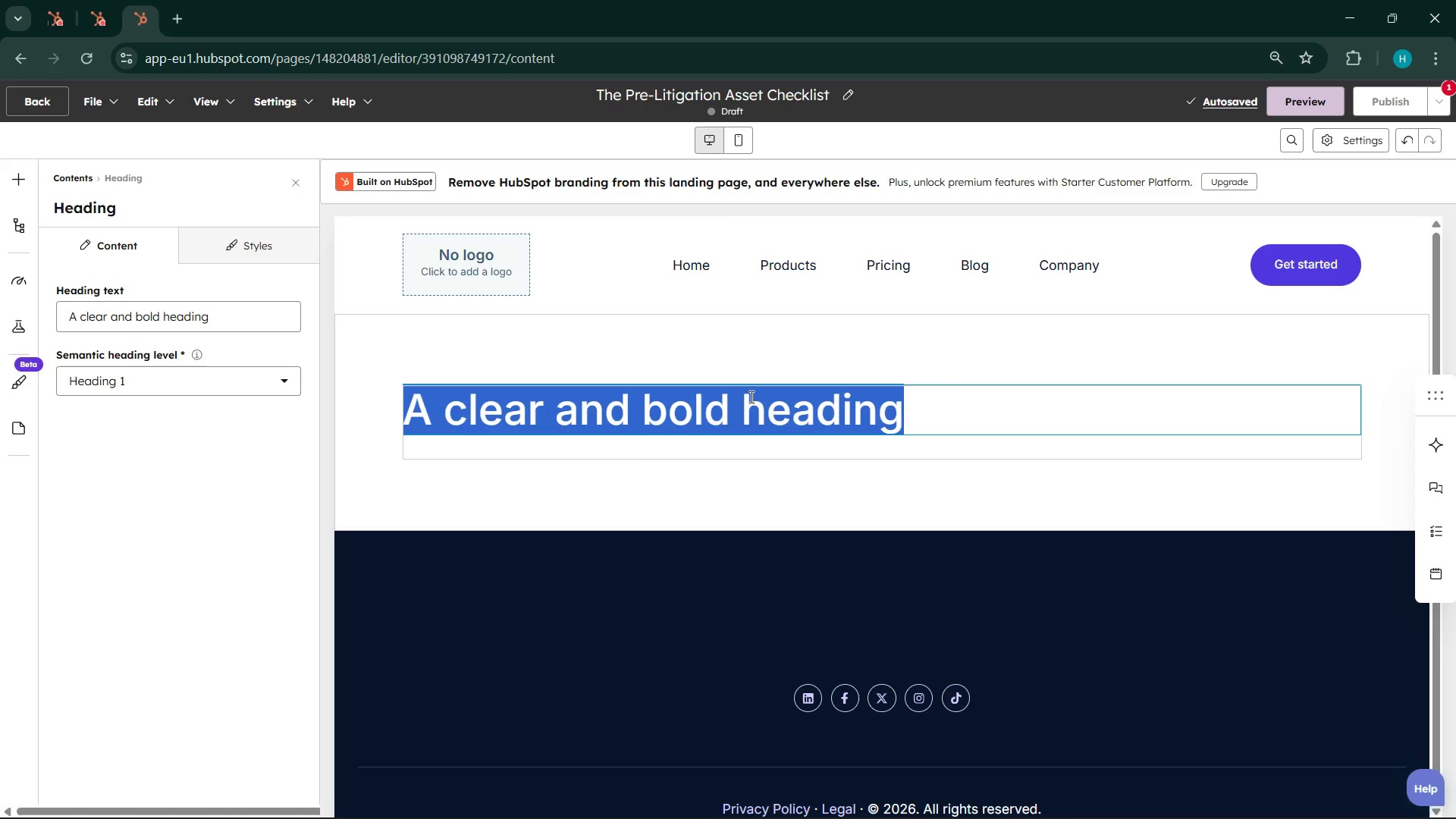 
key(Backspace)
 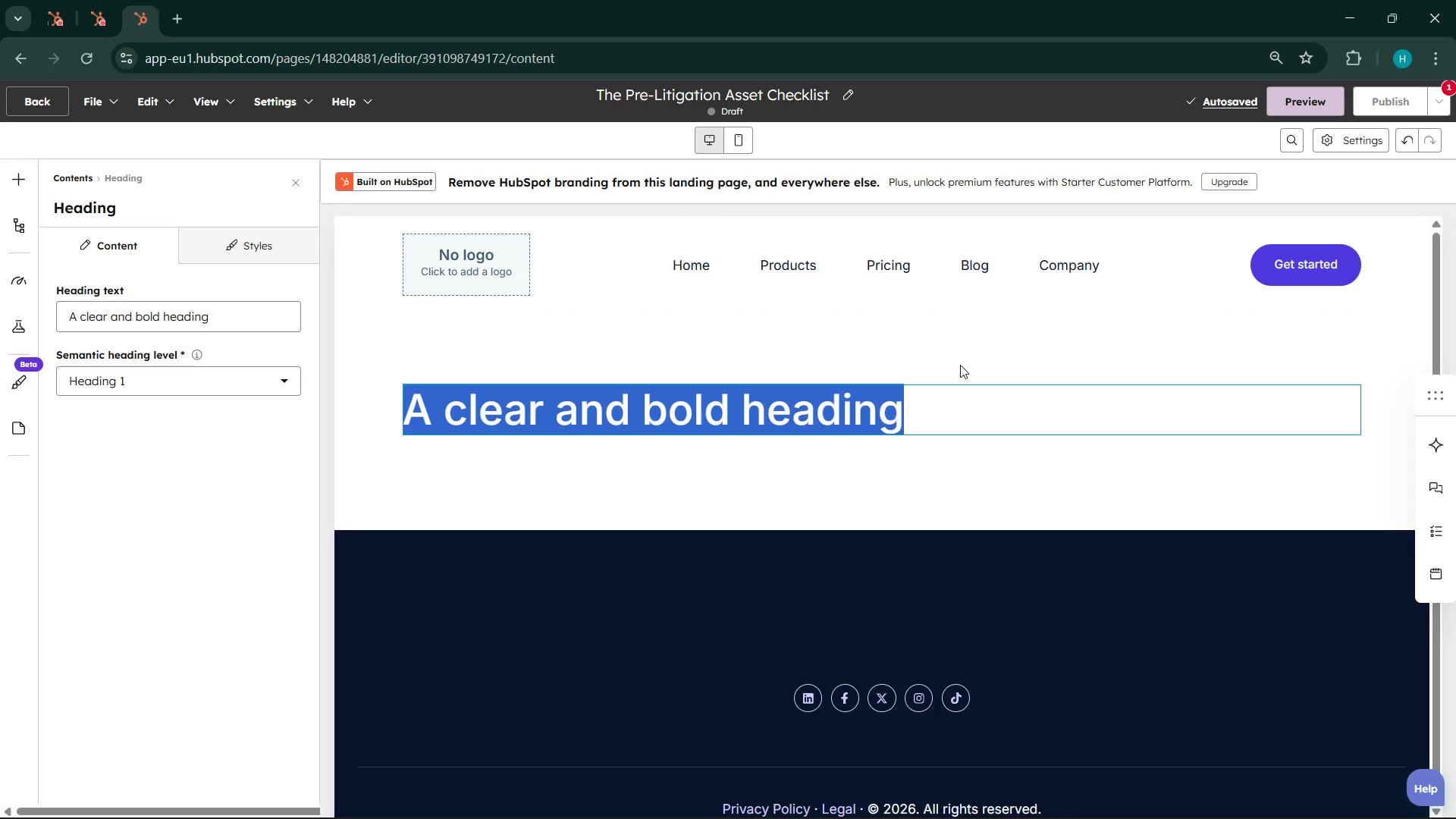 
left_click([936, 397])
 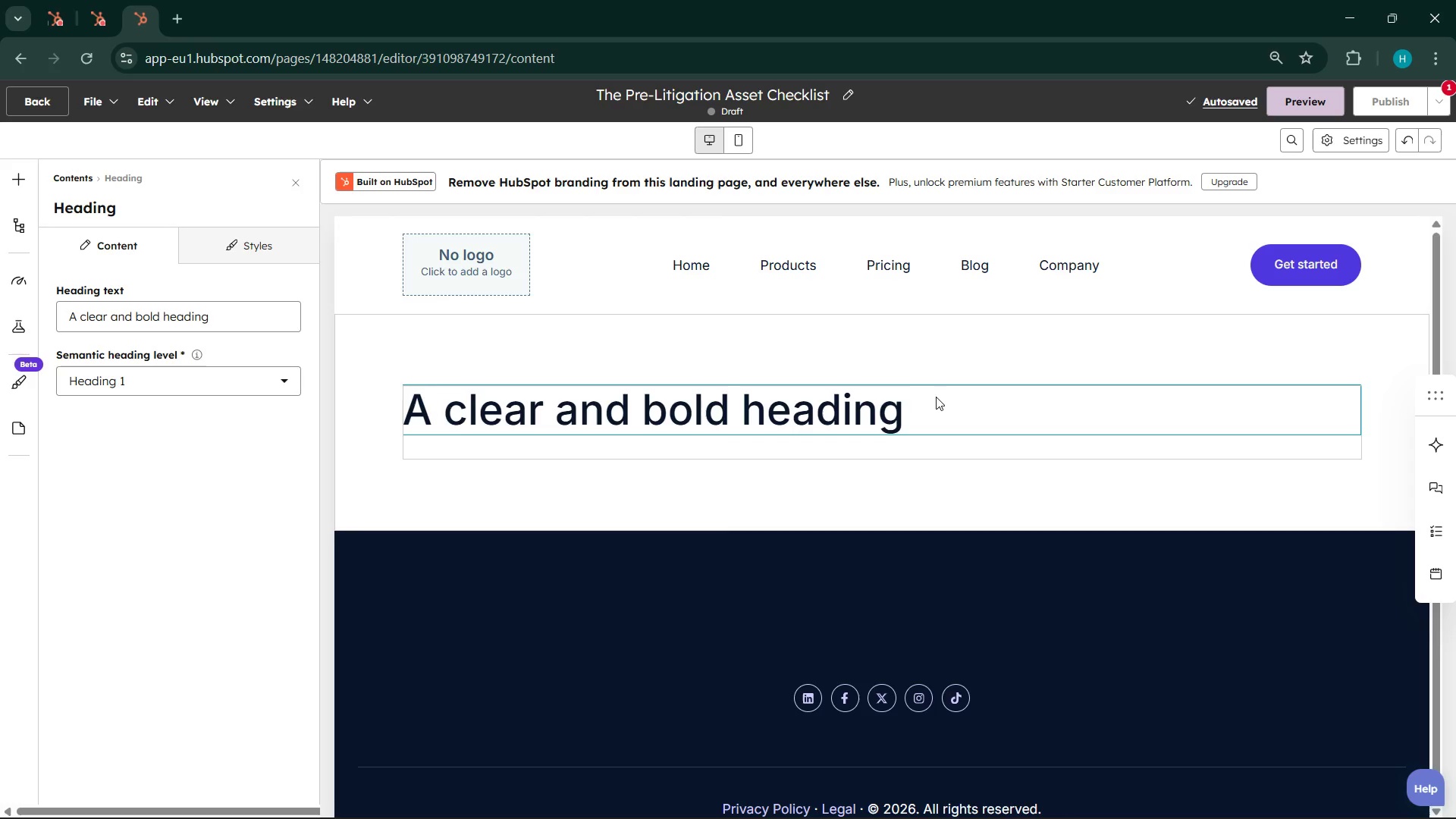 
key(Backspace)
 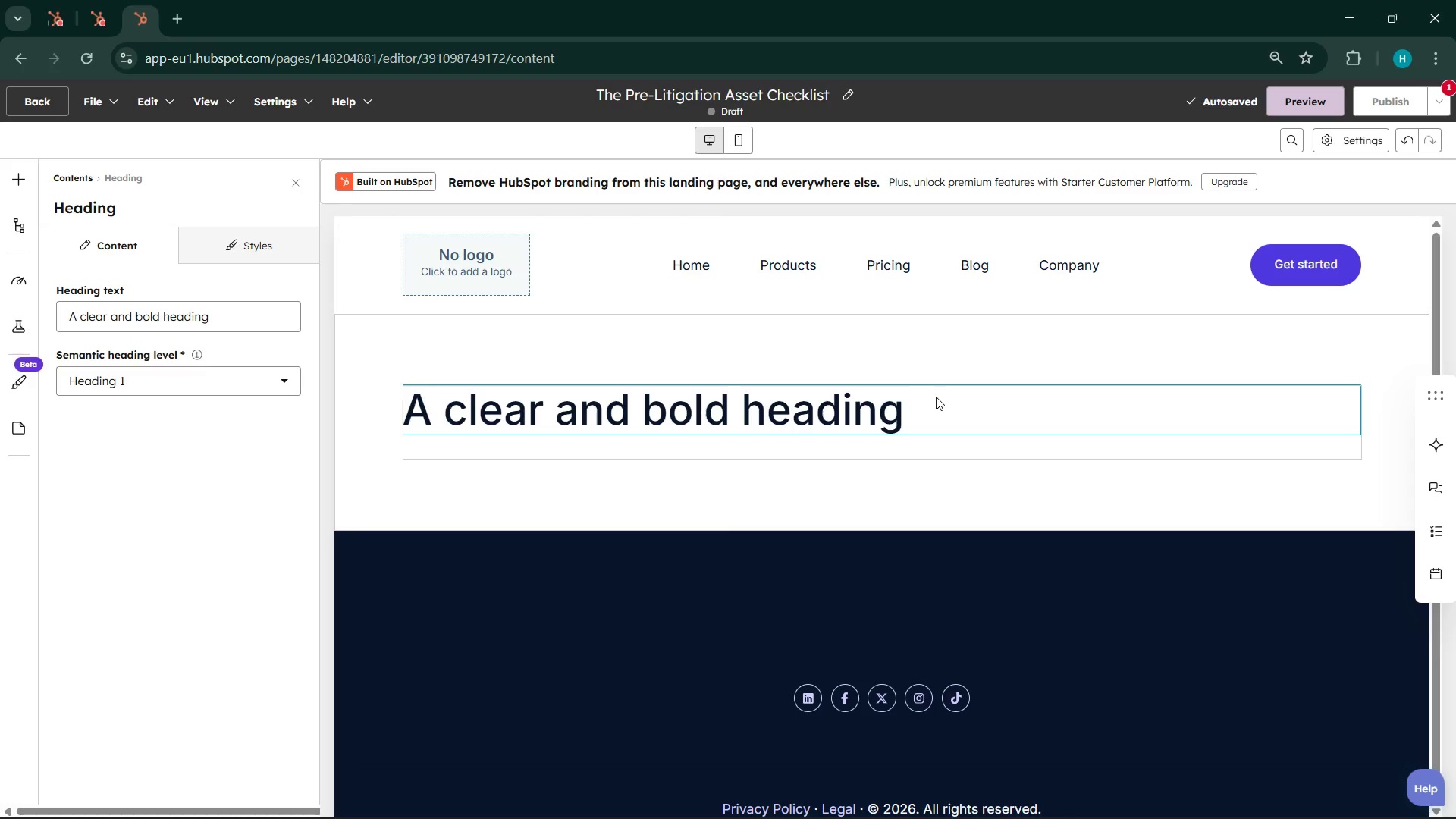 
key(Backspace)
 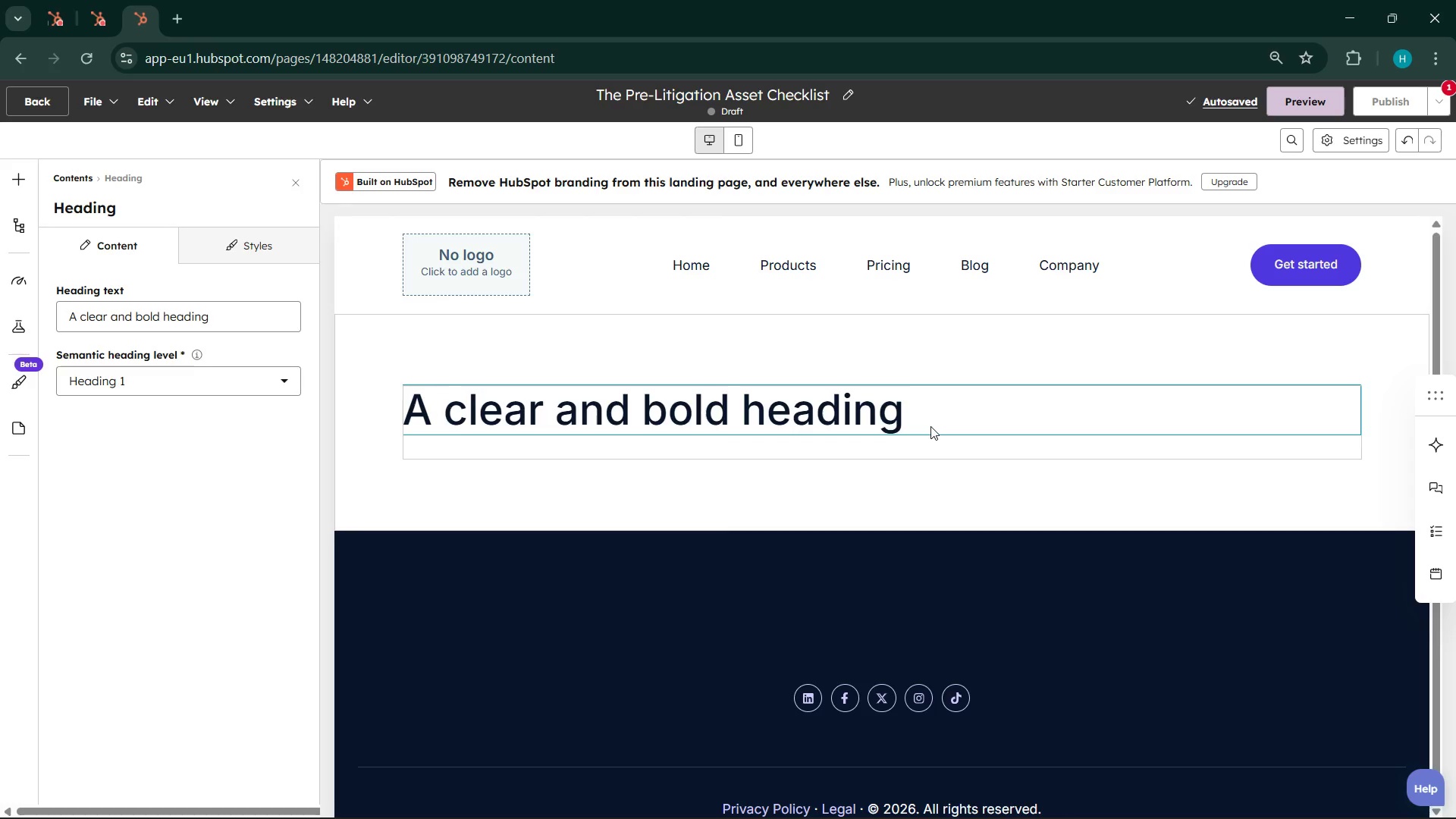 
double_click([930, 426])
 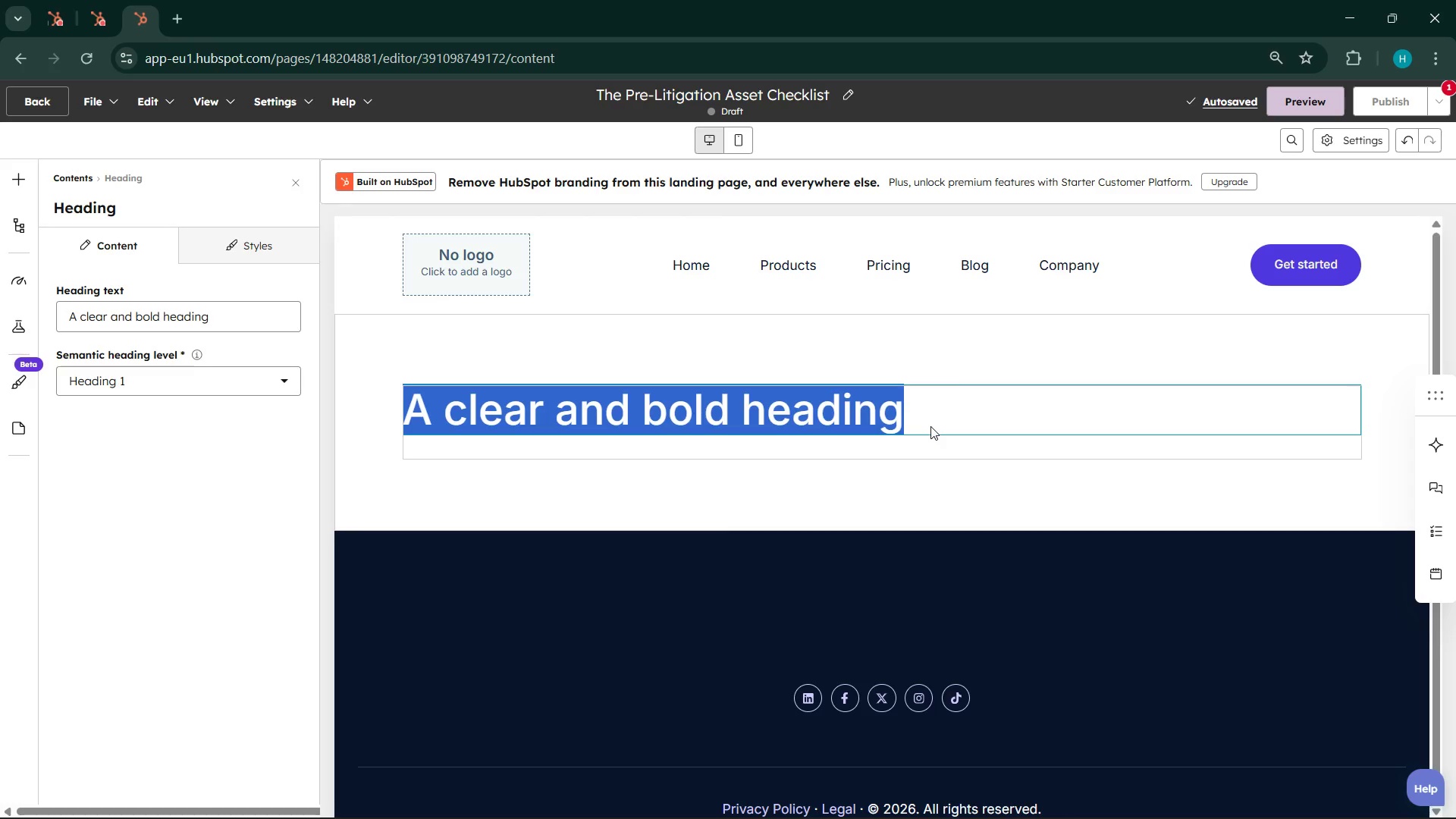 
triple_click([930, 426])
 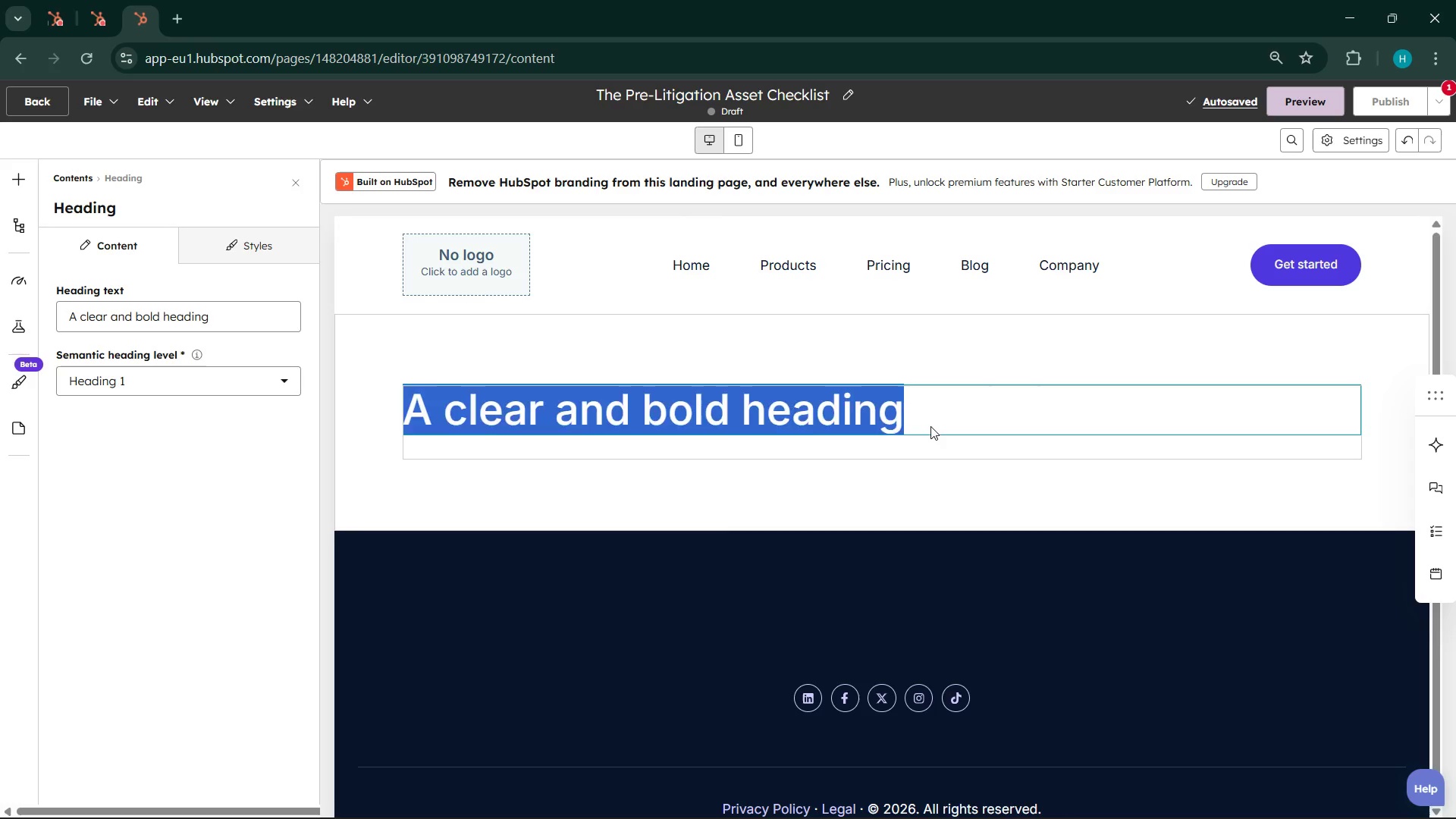 
left_click([930, 426])
 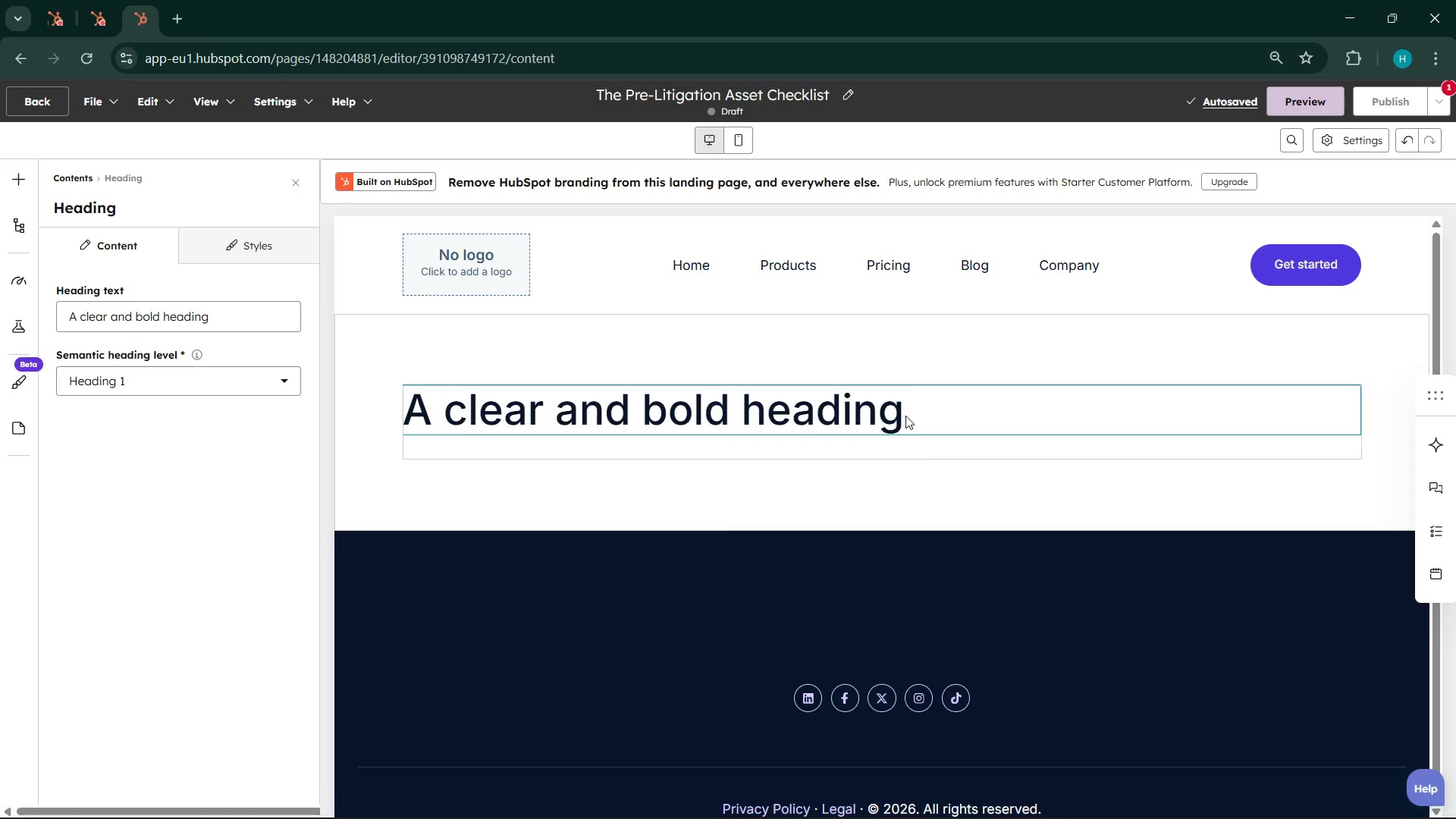 
double_click([905, 416])
 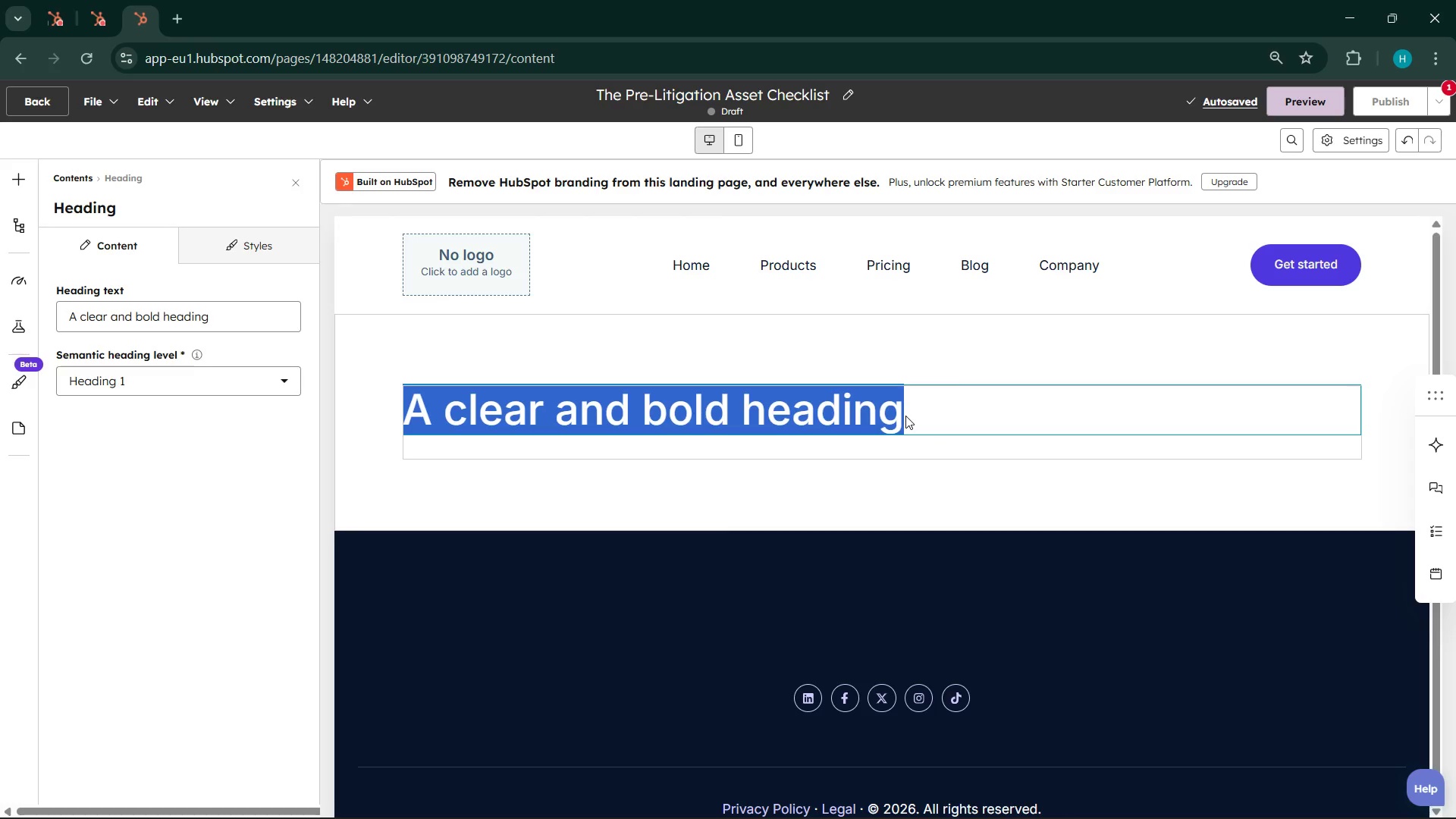 
triple_click([905, 416])
 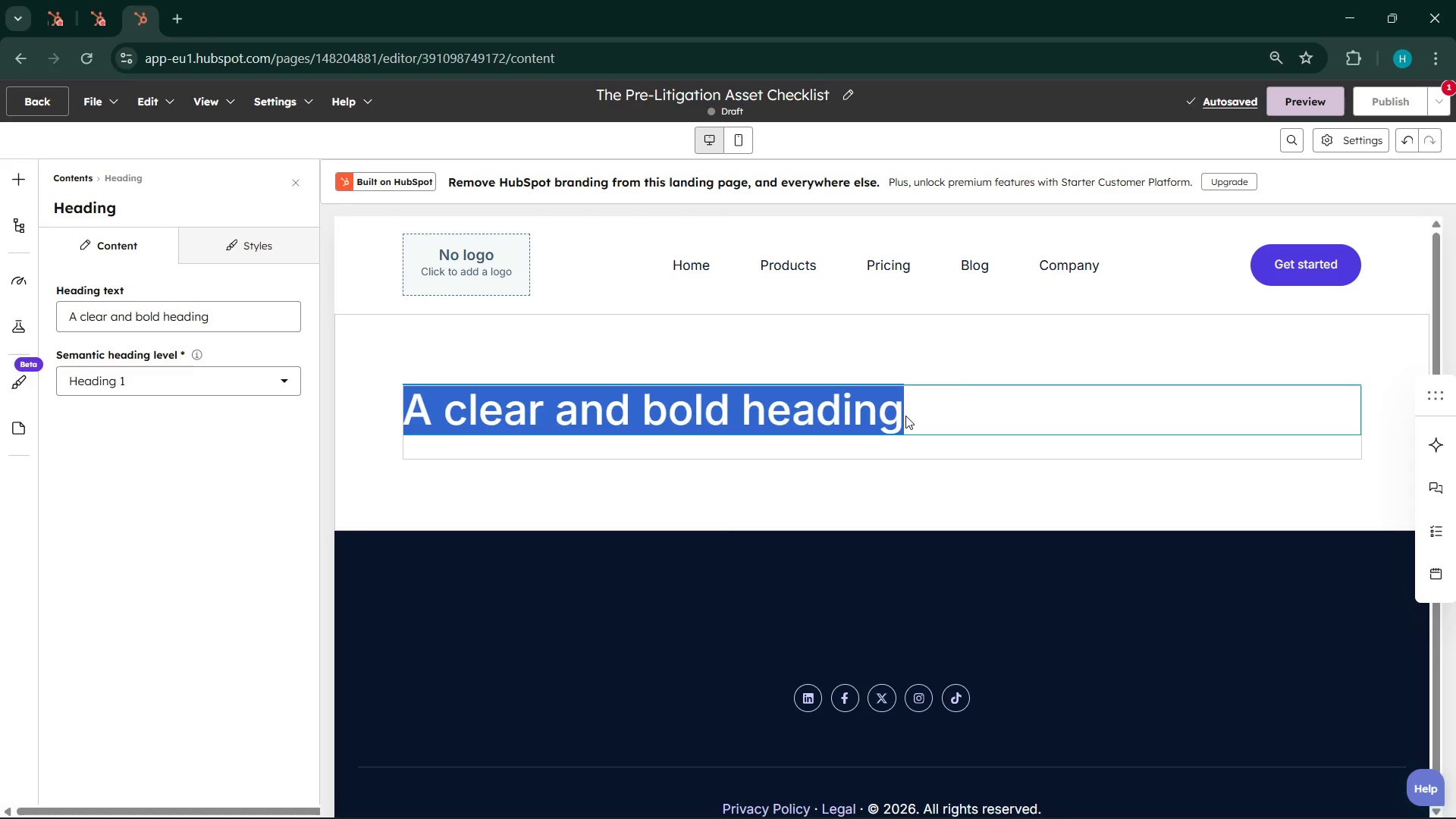 
key(Backspace)
 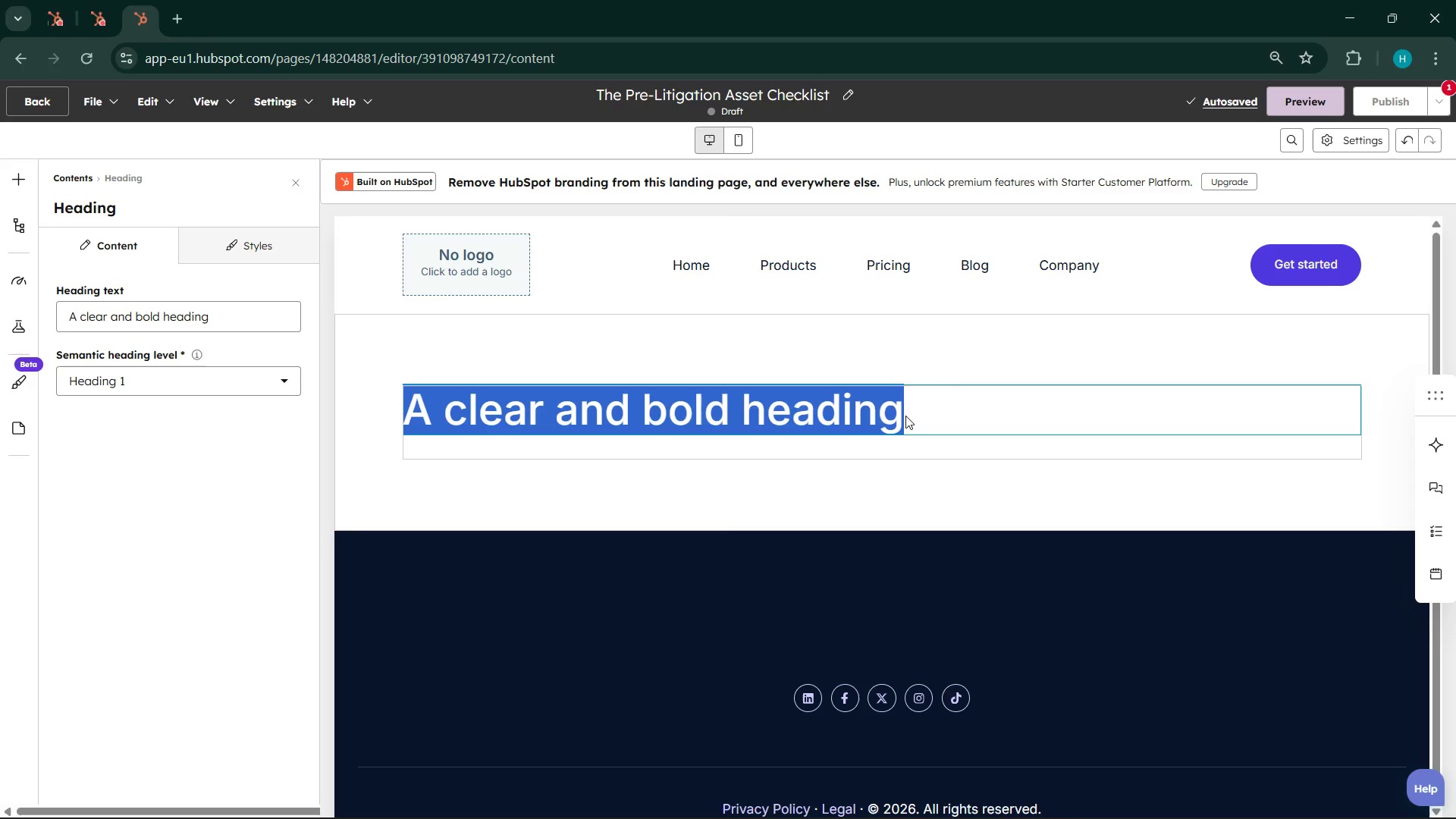 
key(Backspace)
 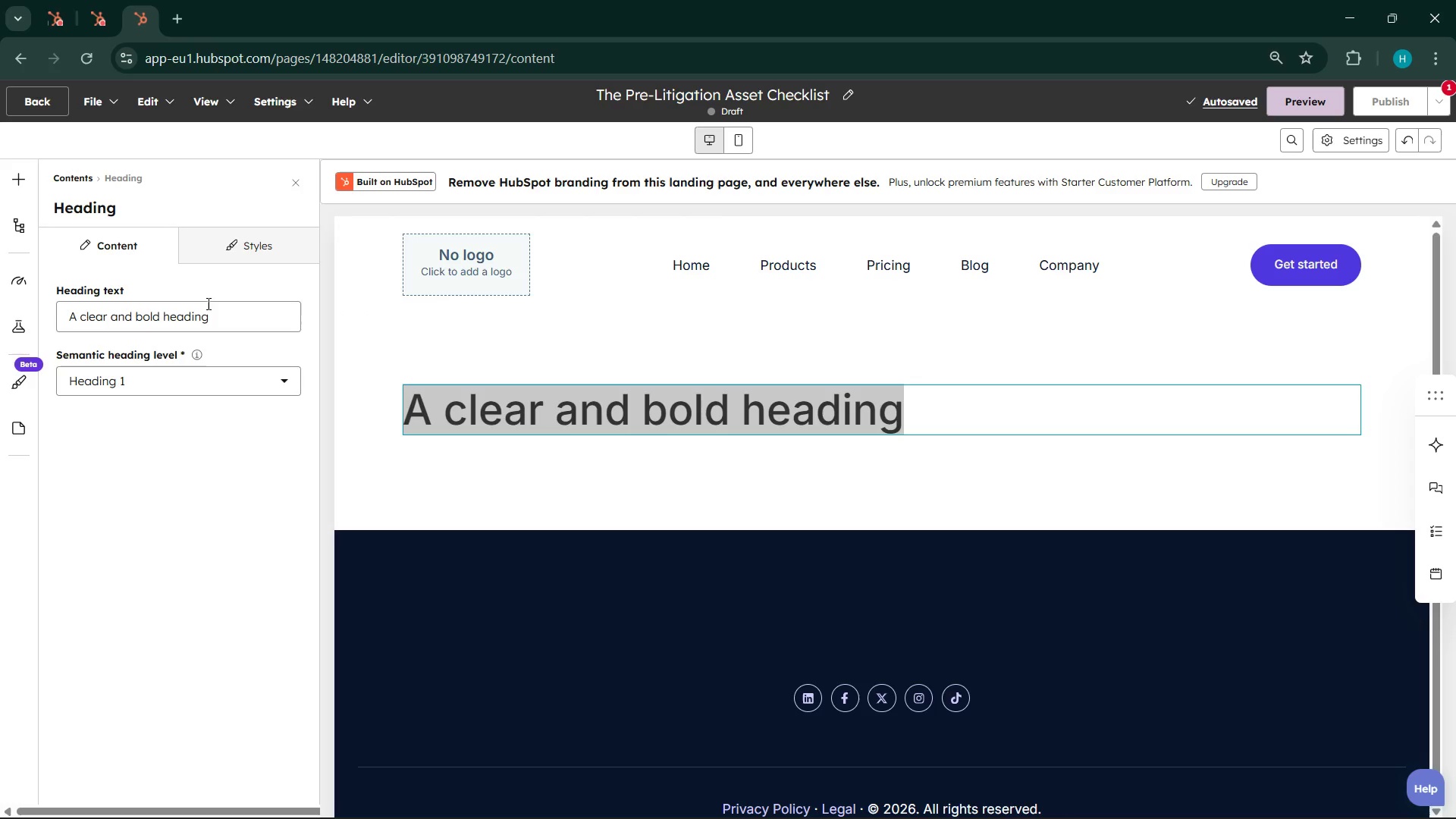 
double_click([207, 303])
 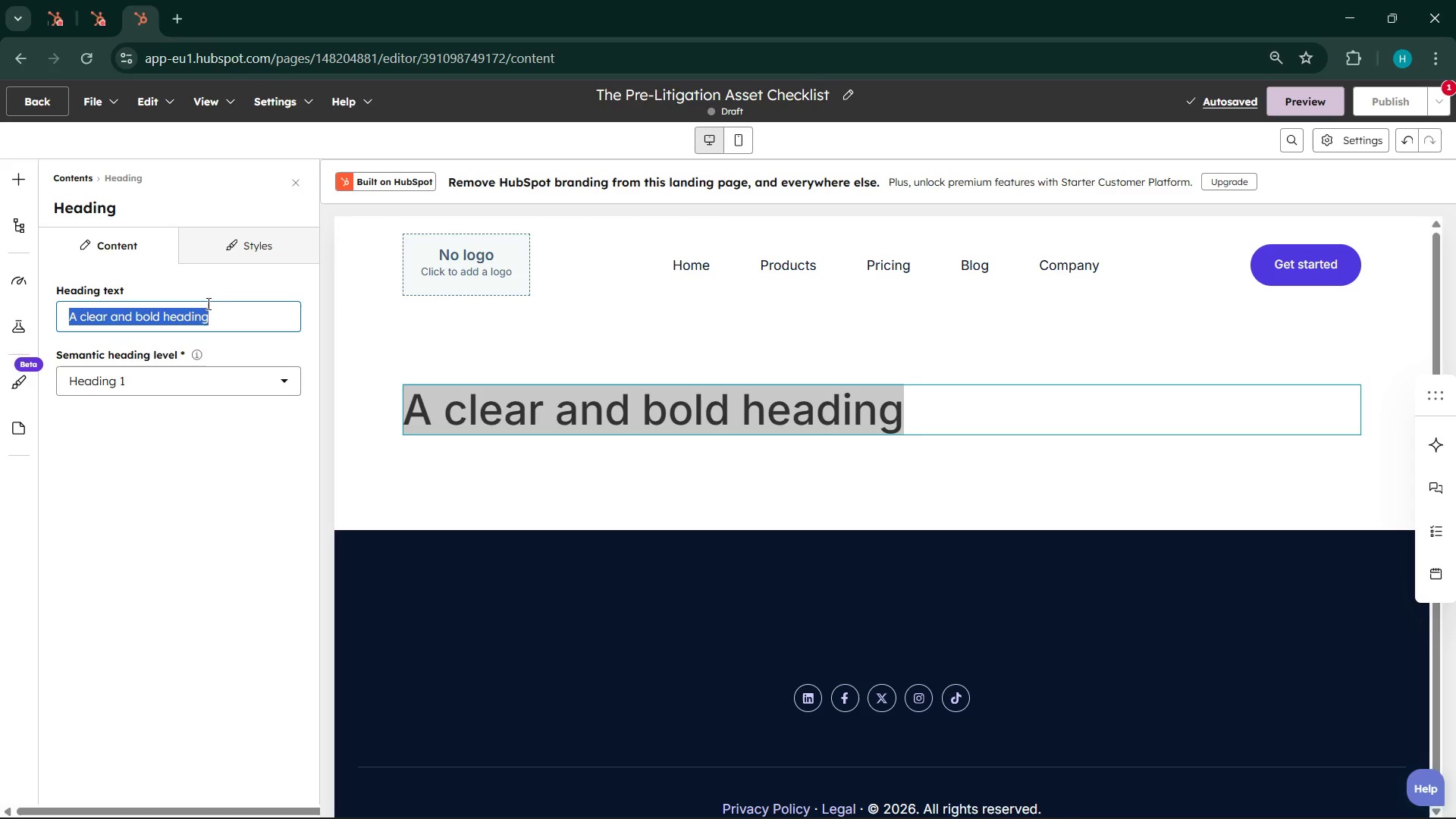 
triple_click([207, 303])
 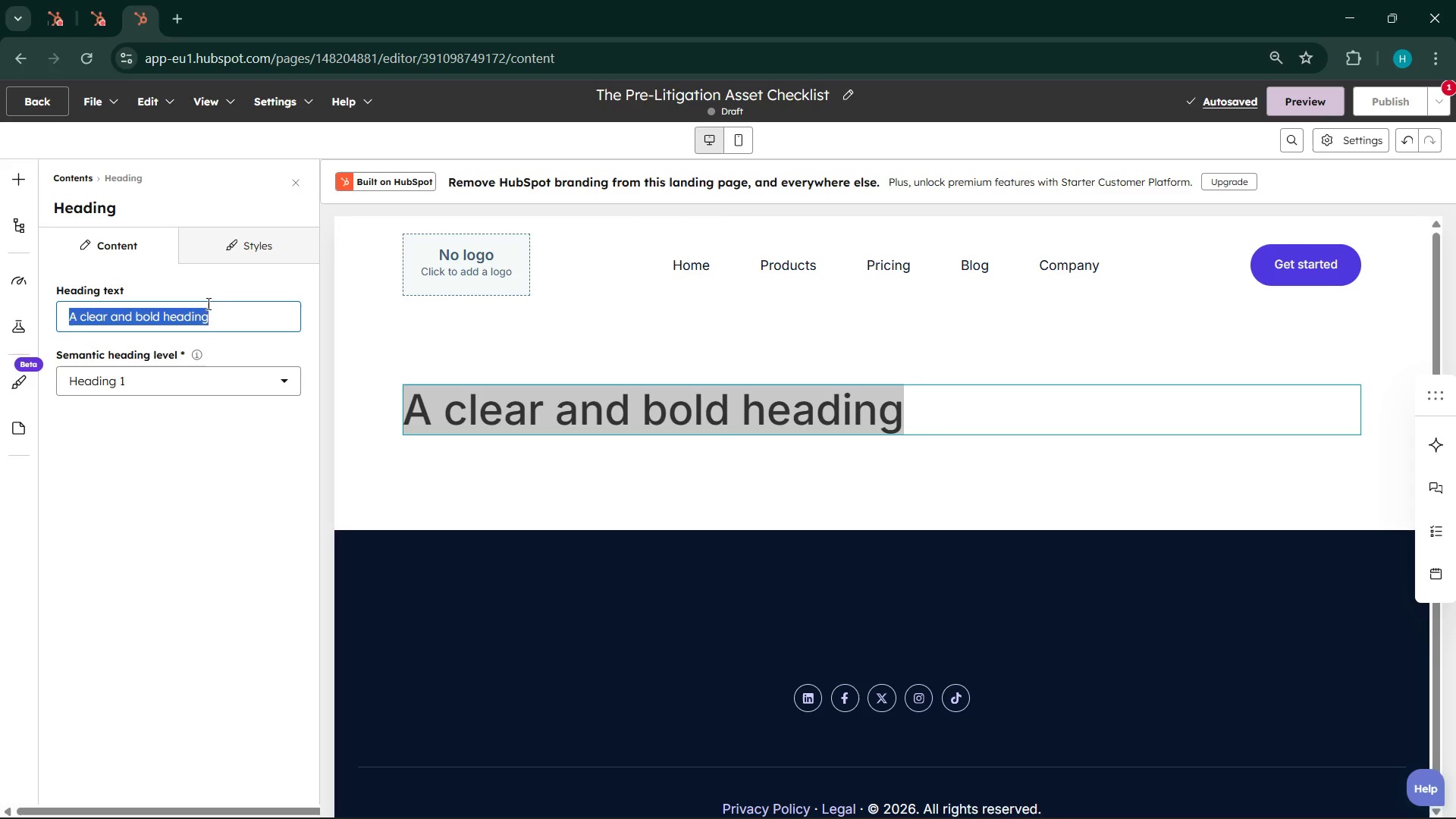 
key(Control+V)
 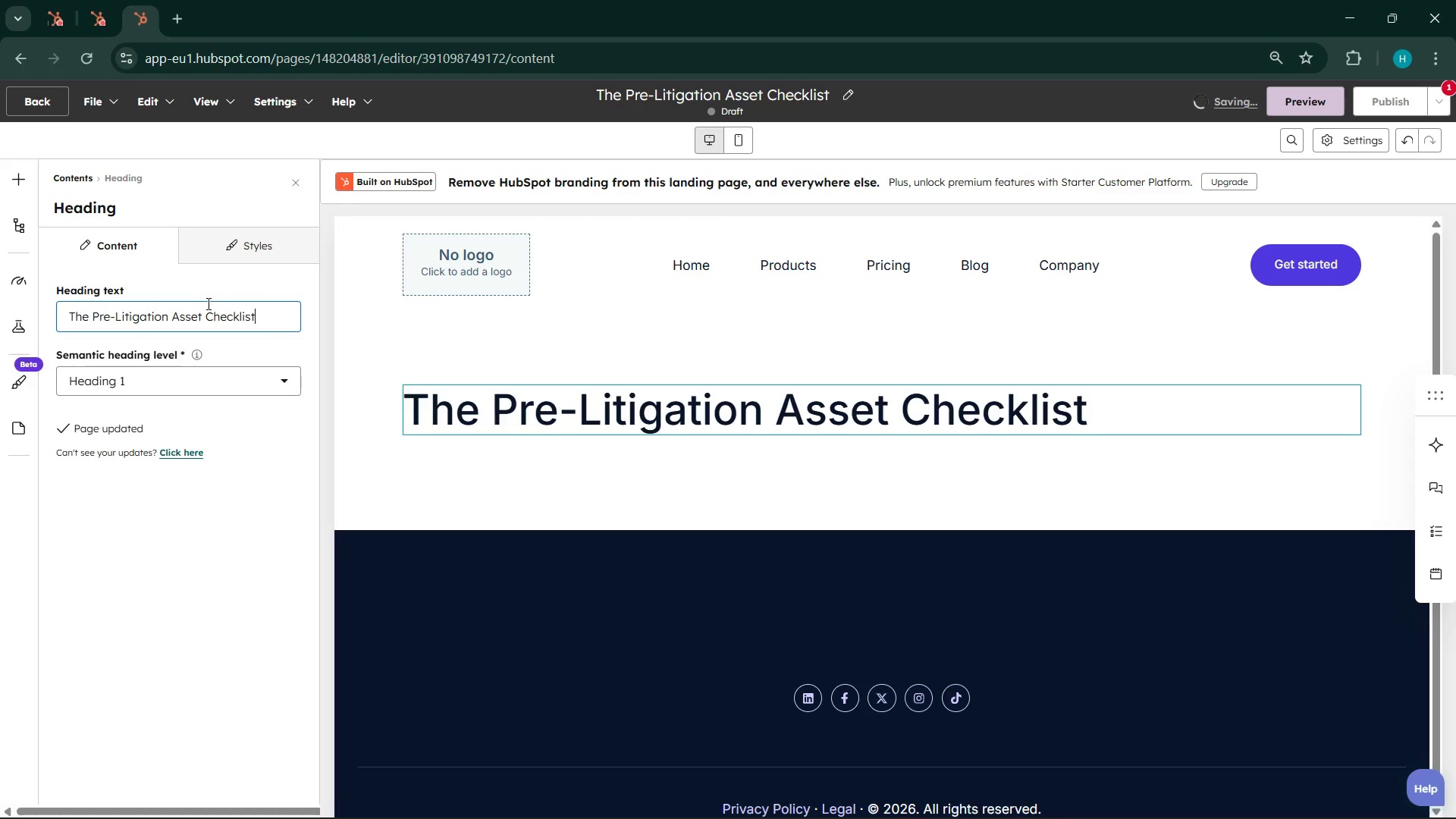 
left_click([194, 383])
 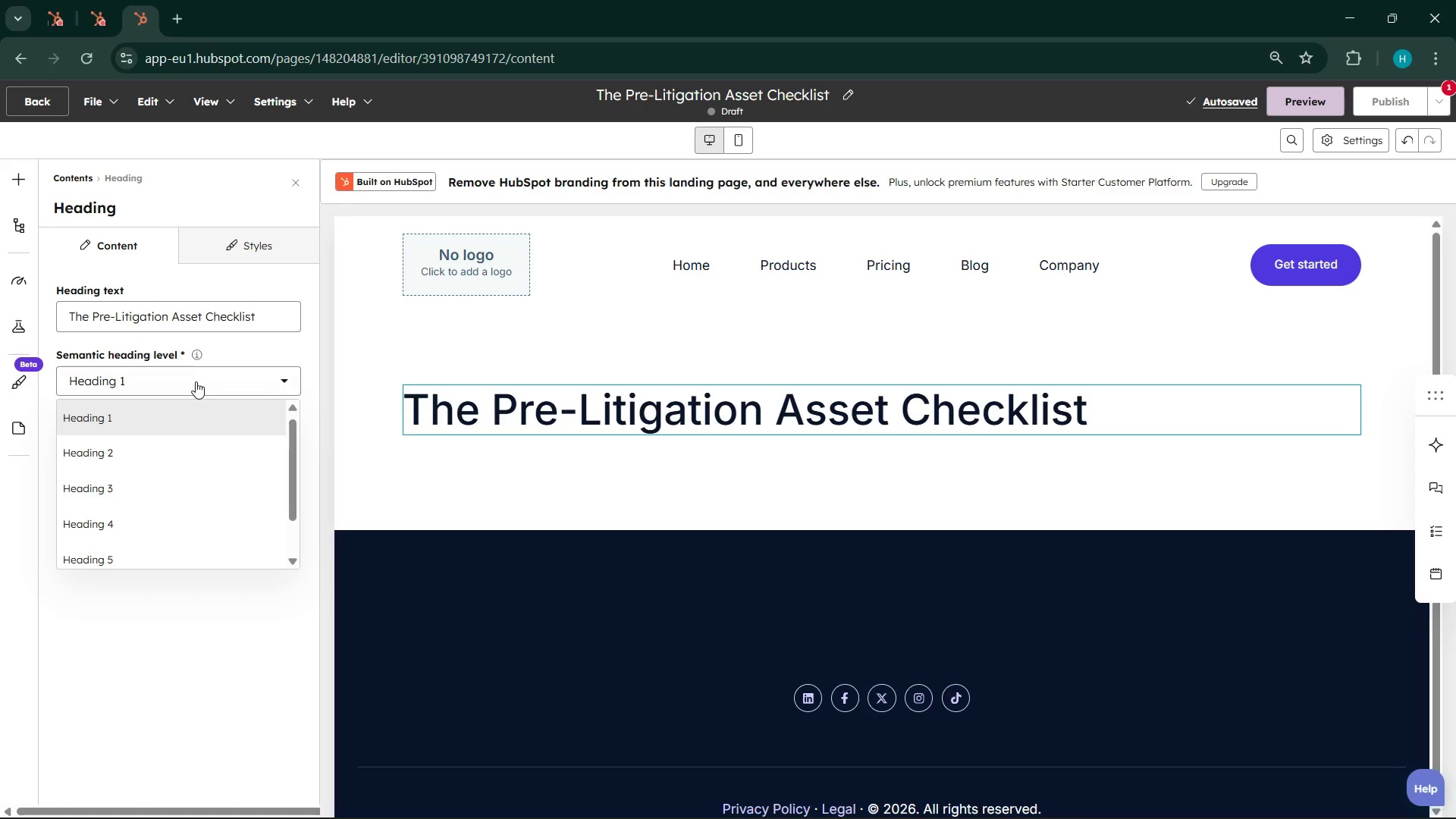 
left_click([196, 381])
 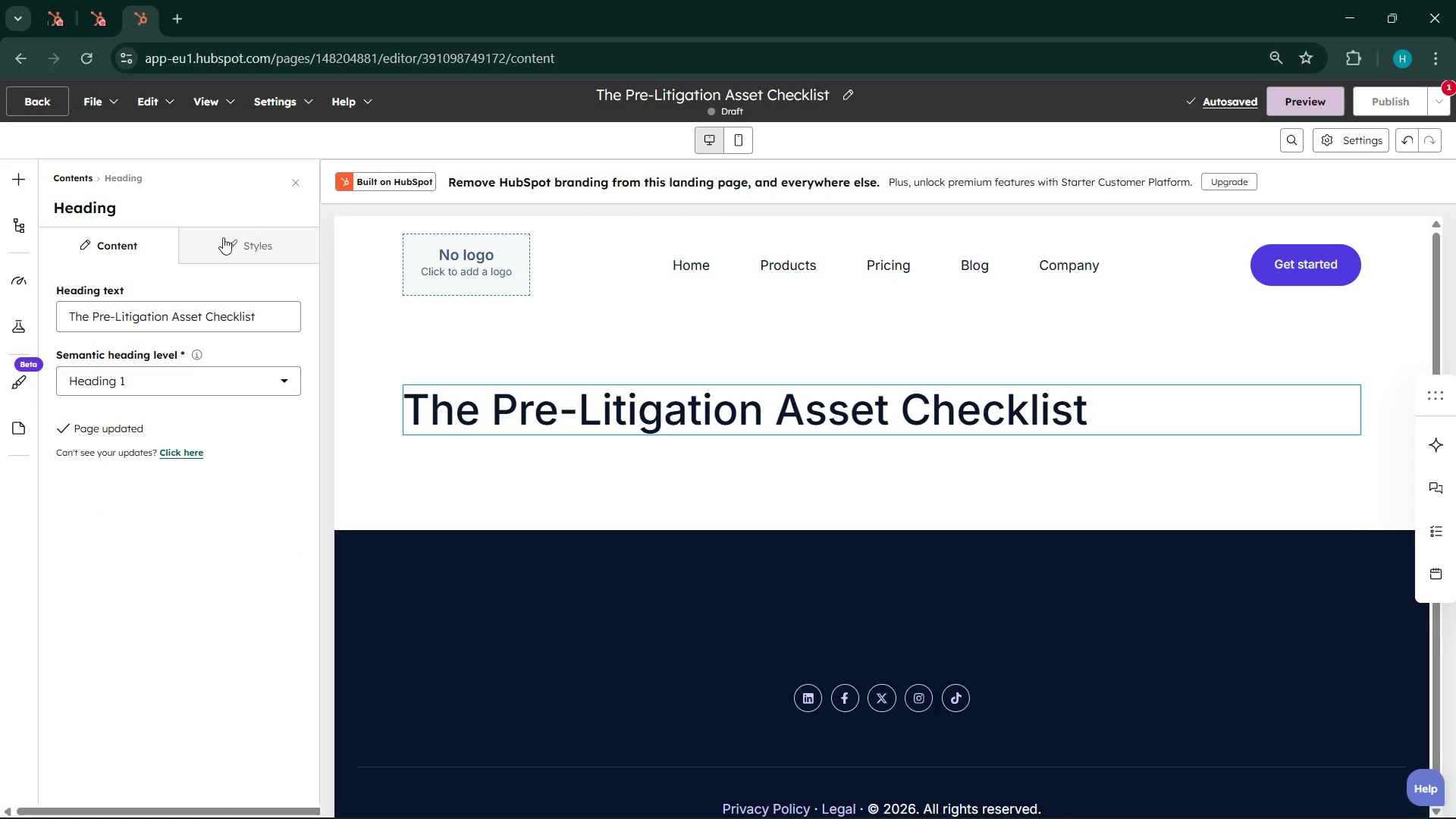 
left_click([224, 236])
 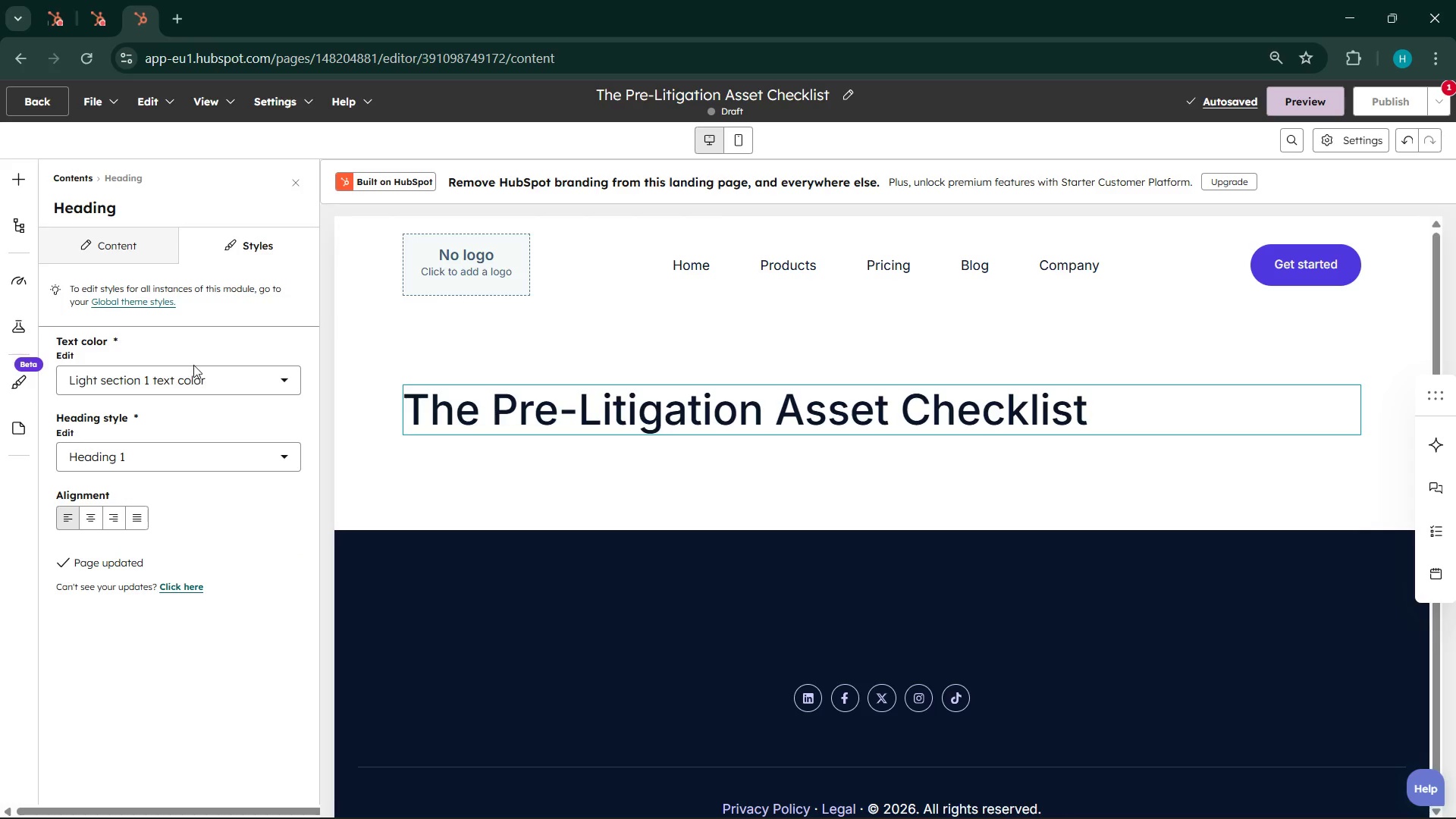 
left_click([188, 383])
 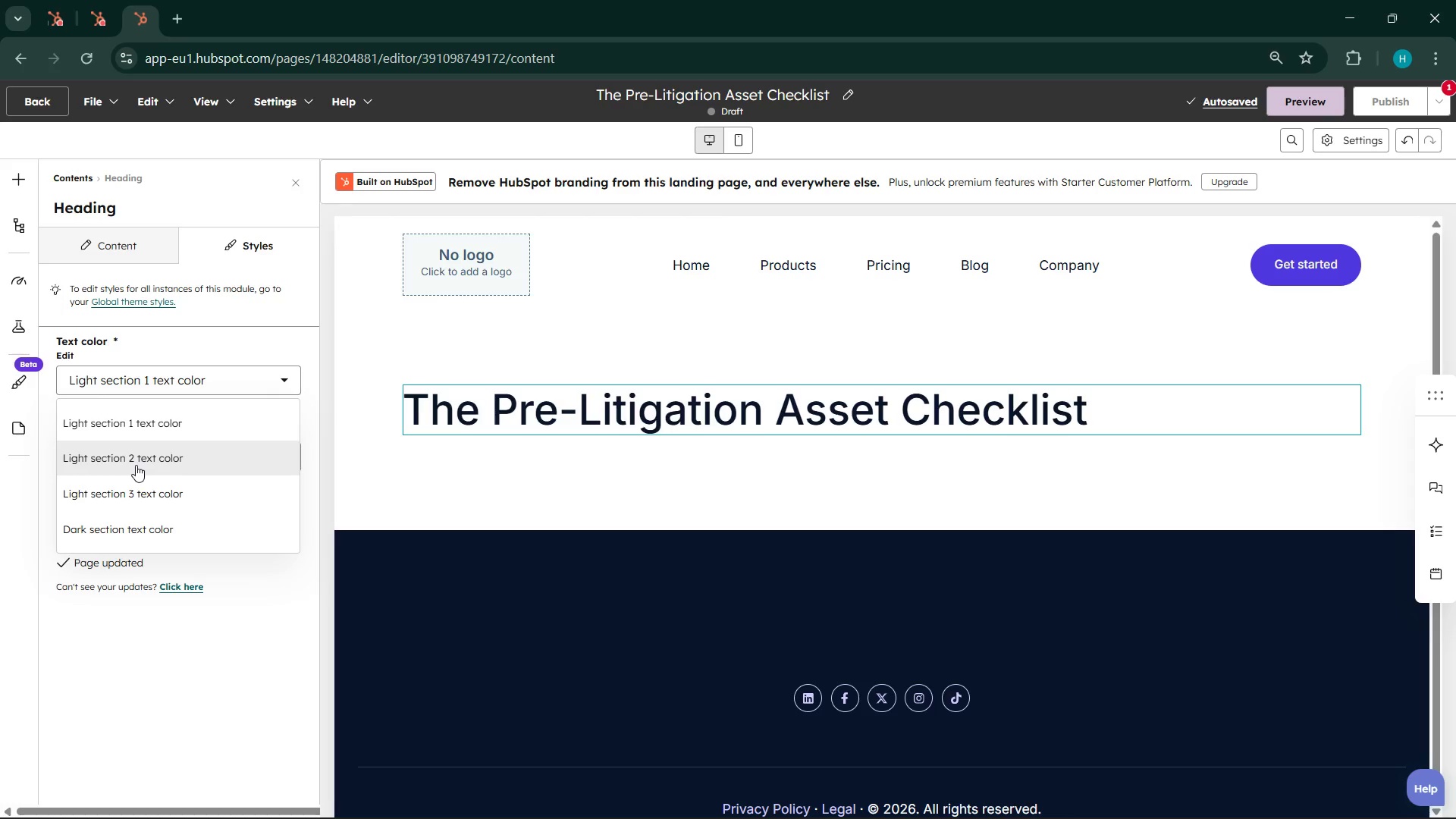 
left_click([136, 465])
 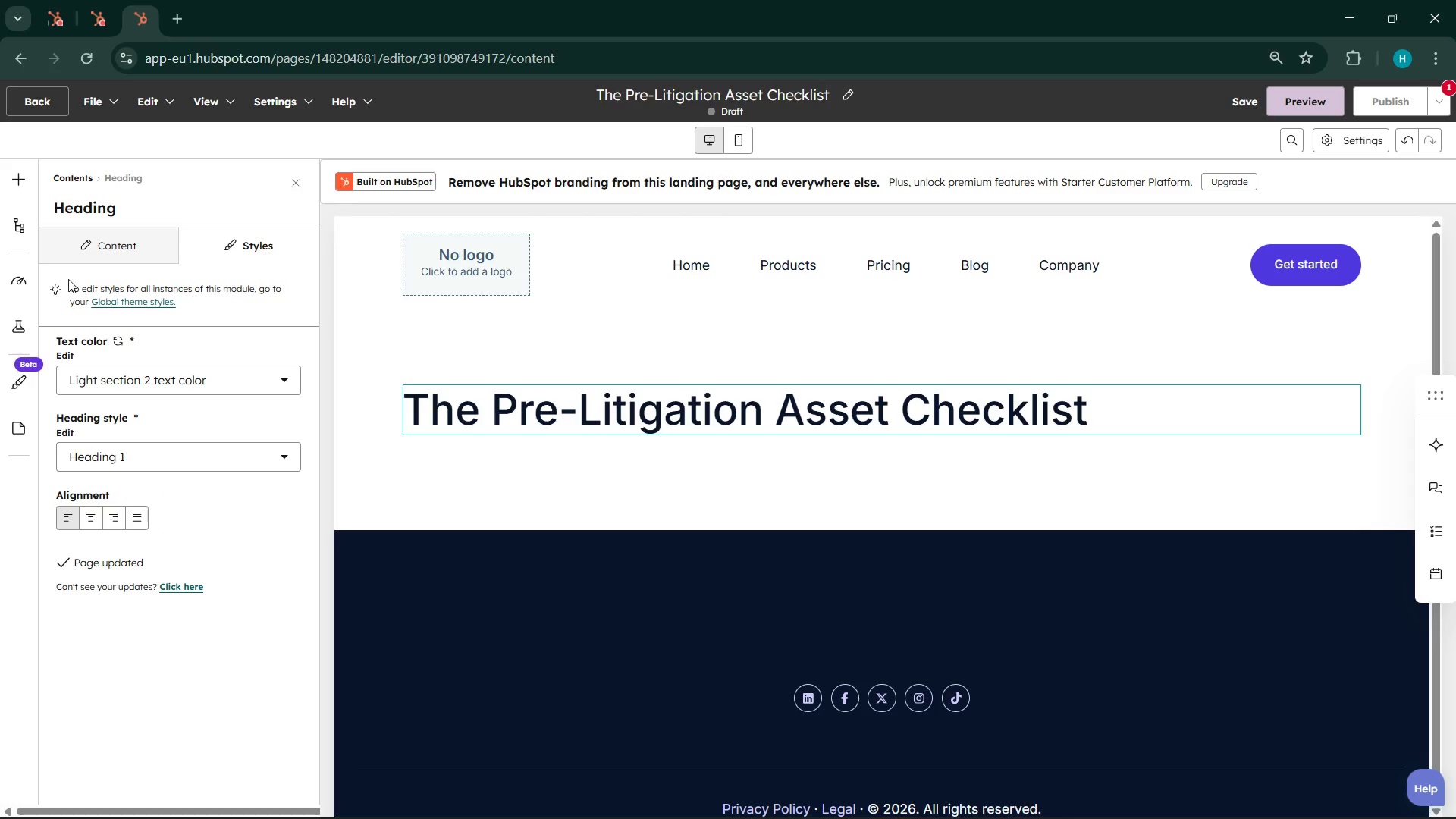 
left_click([75, 247])
 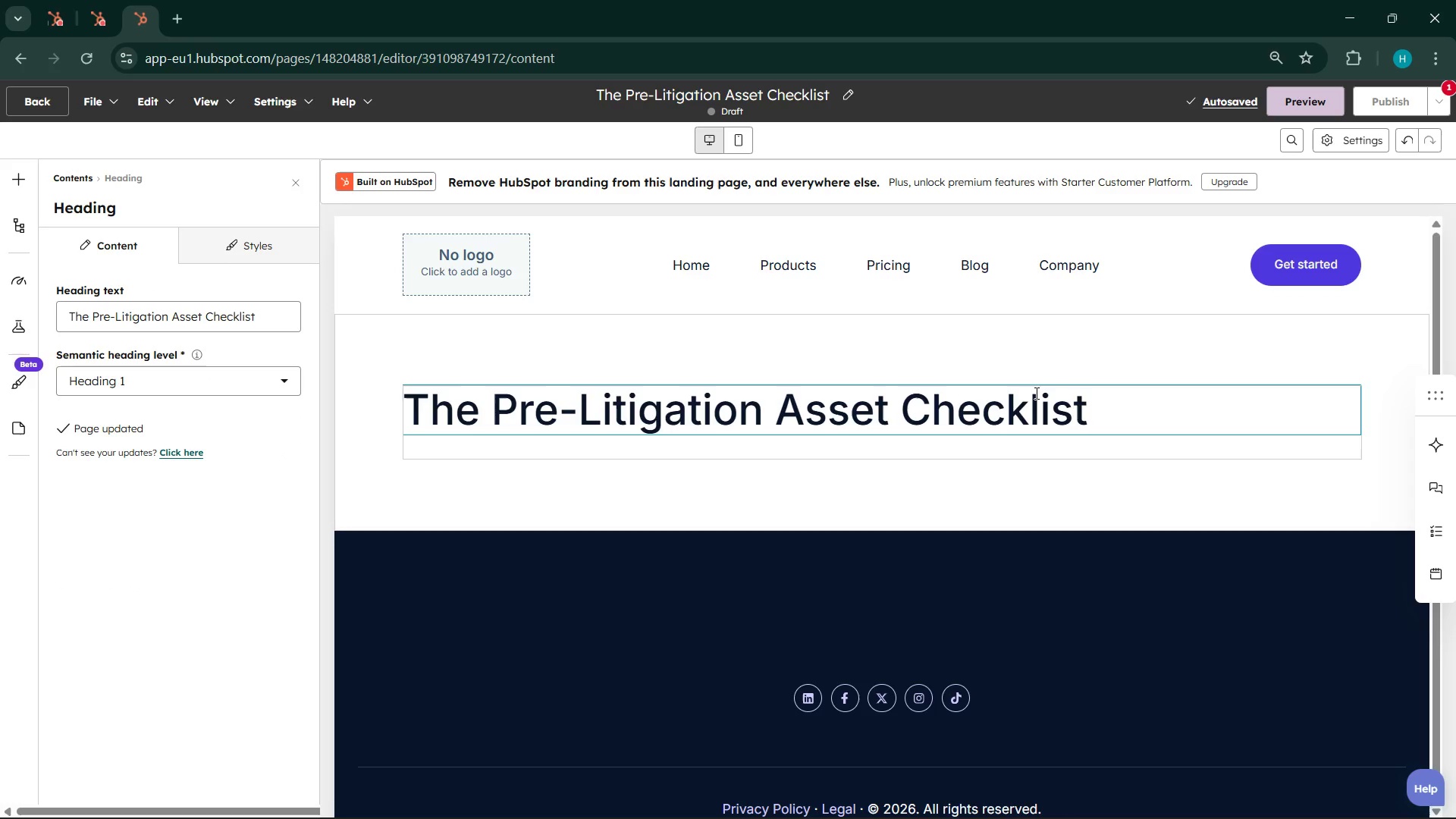 
wait(8.44)
 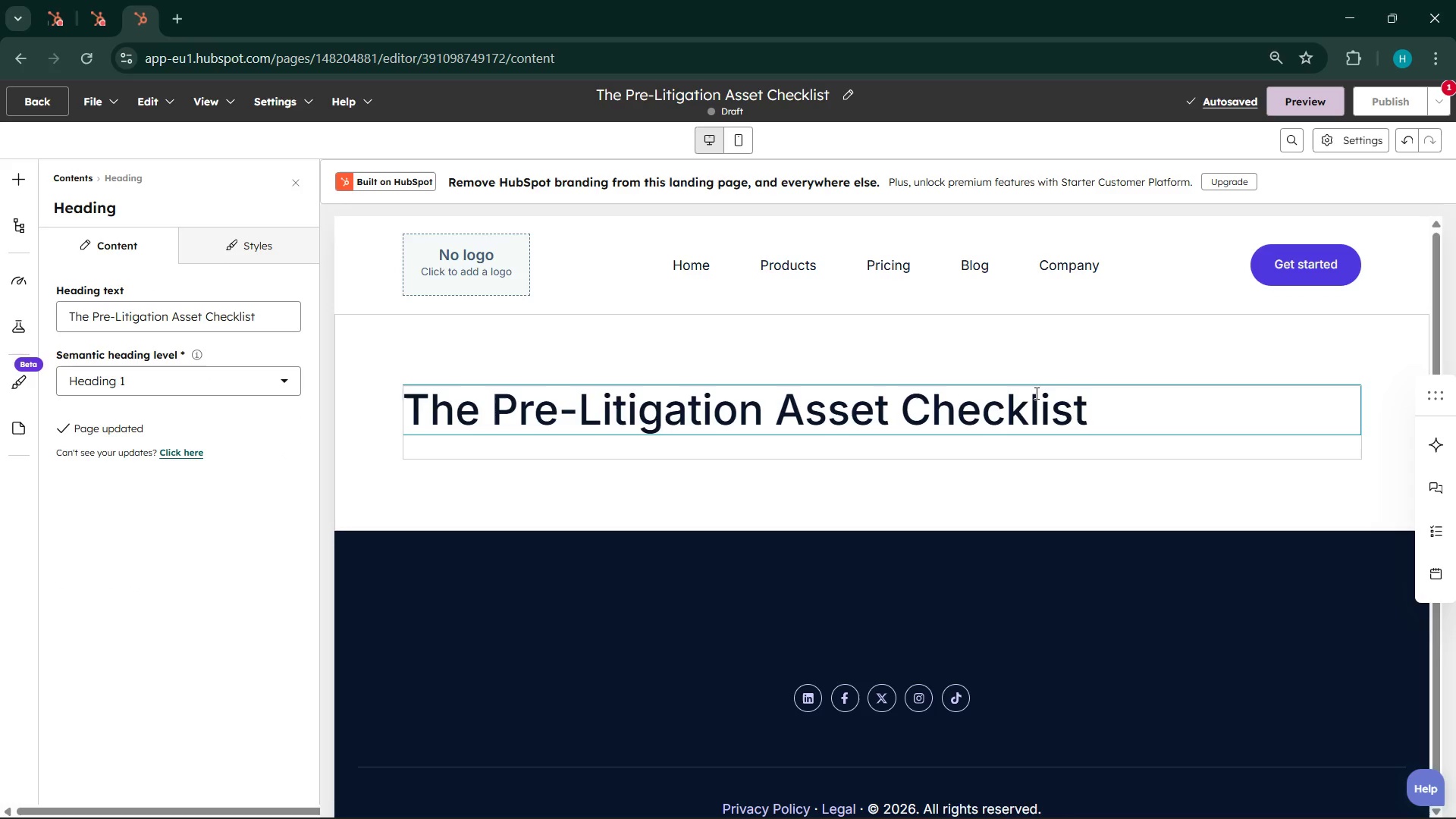 
left_click([13, 178])
 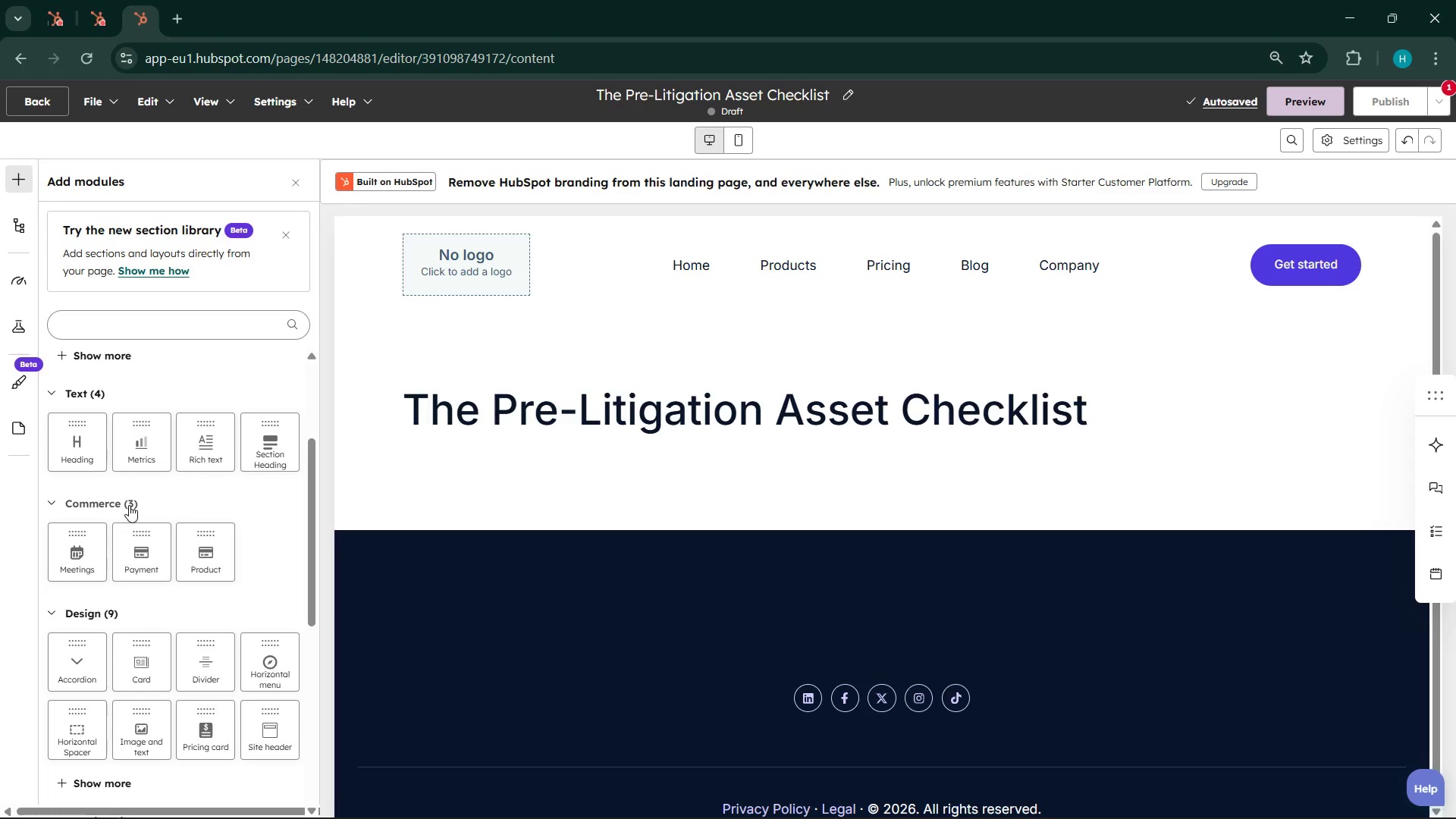 
scroll: coordinate [129, 505], scroll_direction: down, amount: 11.0
 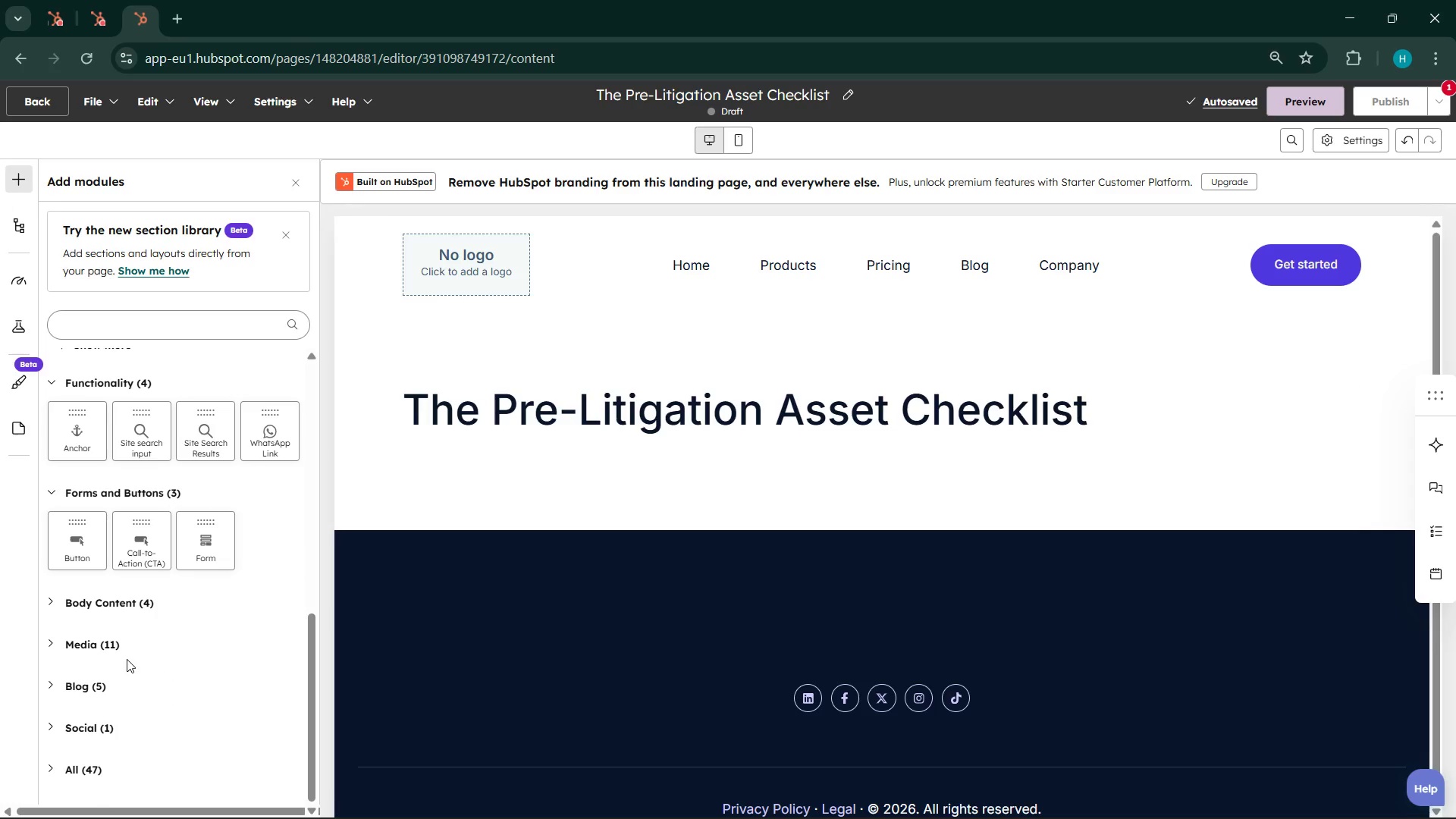 
scroll: coordinate [134, 614], scroll_direction: up, amount: 11.0
 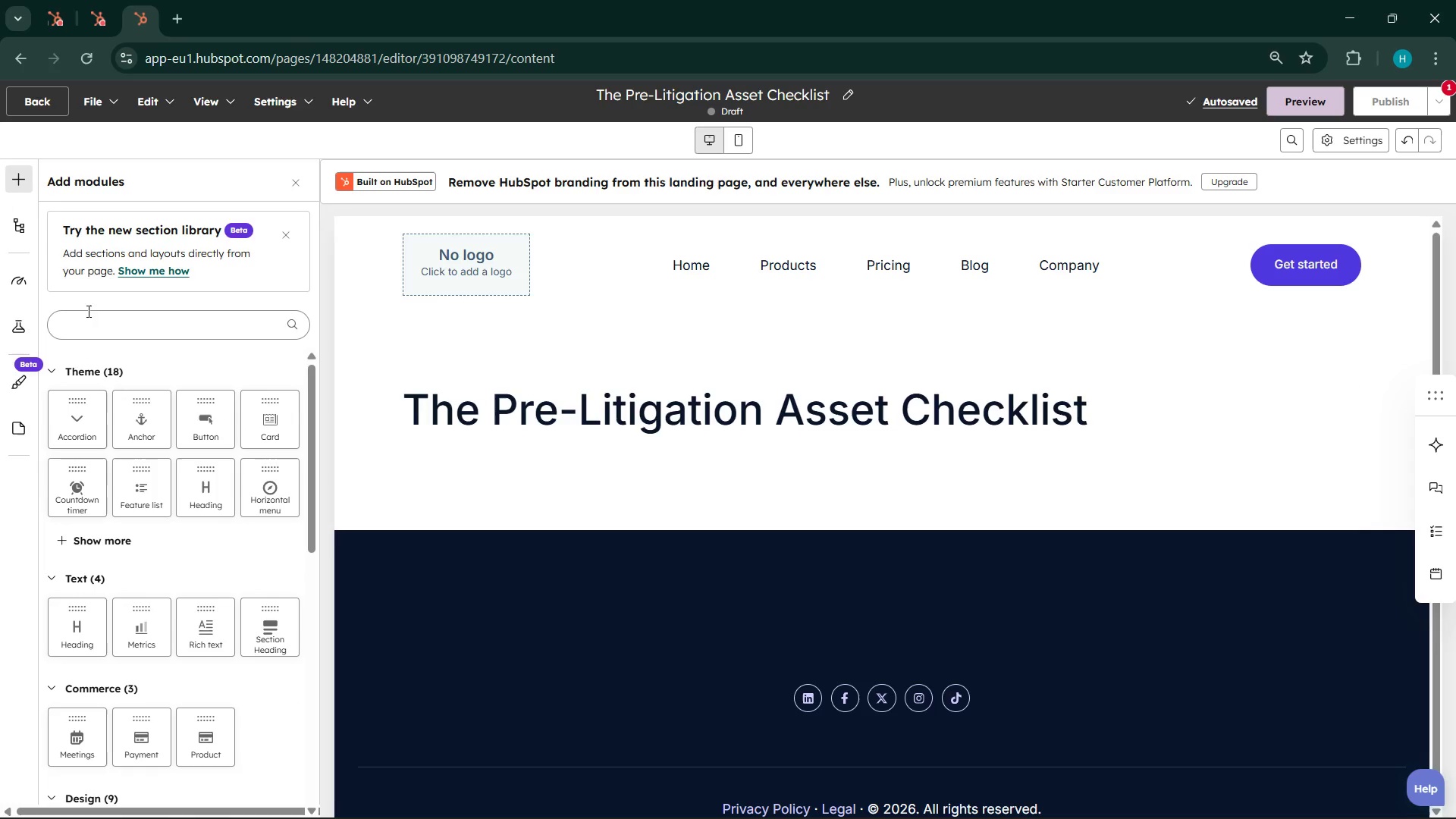 
left_click([85, 300])
 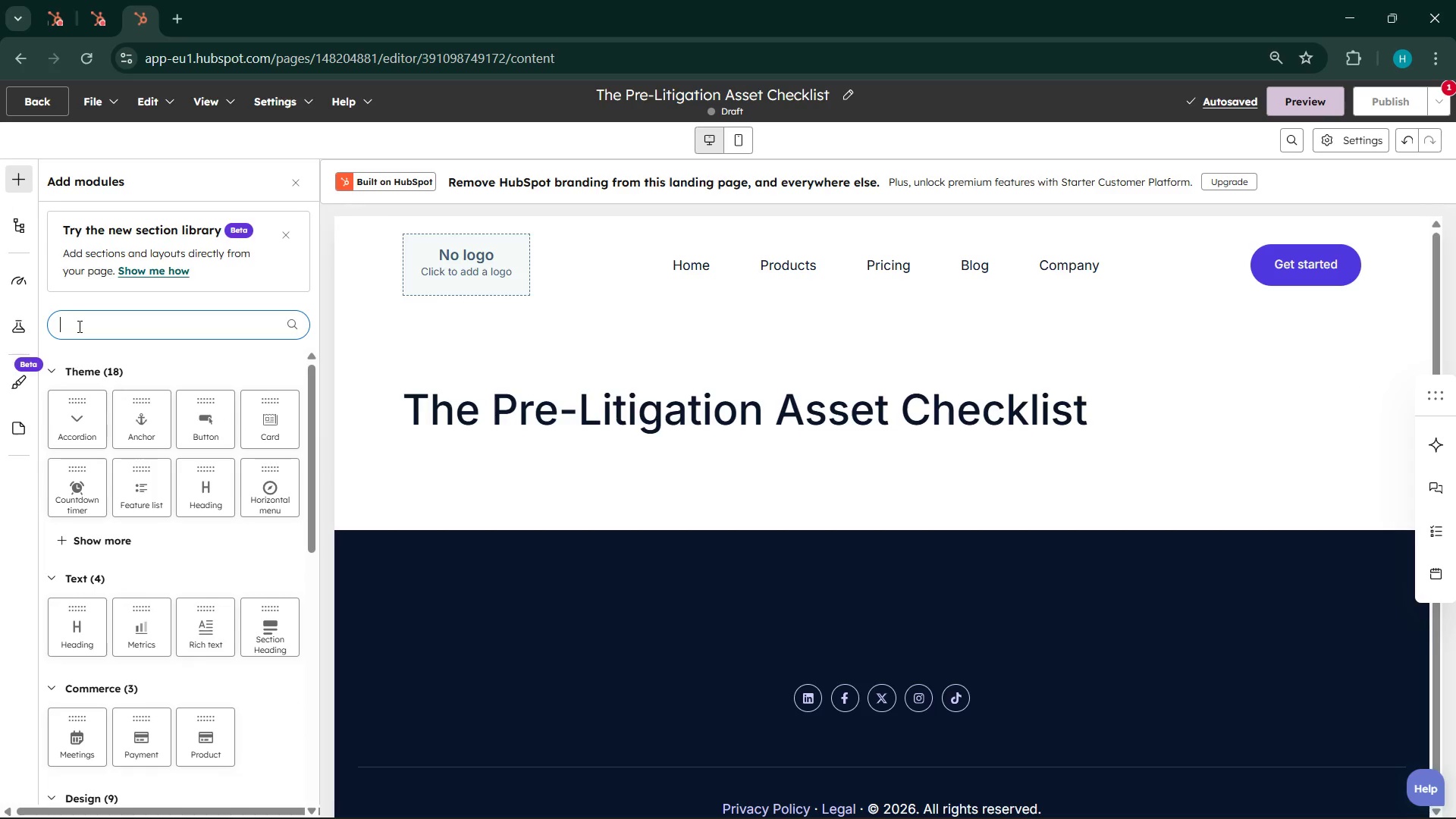 
left_click([78, 326])
 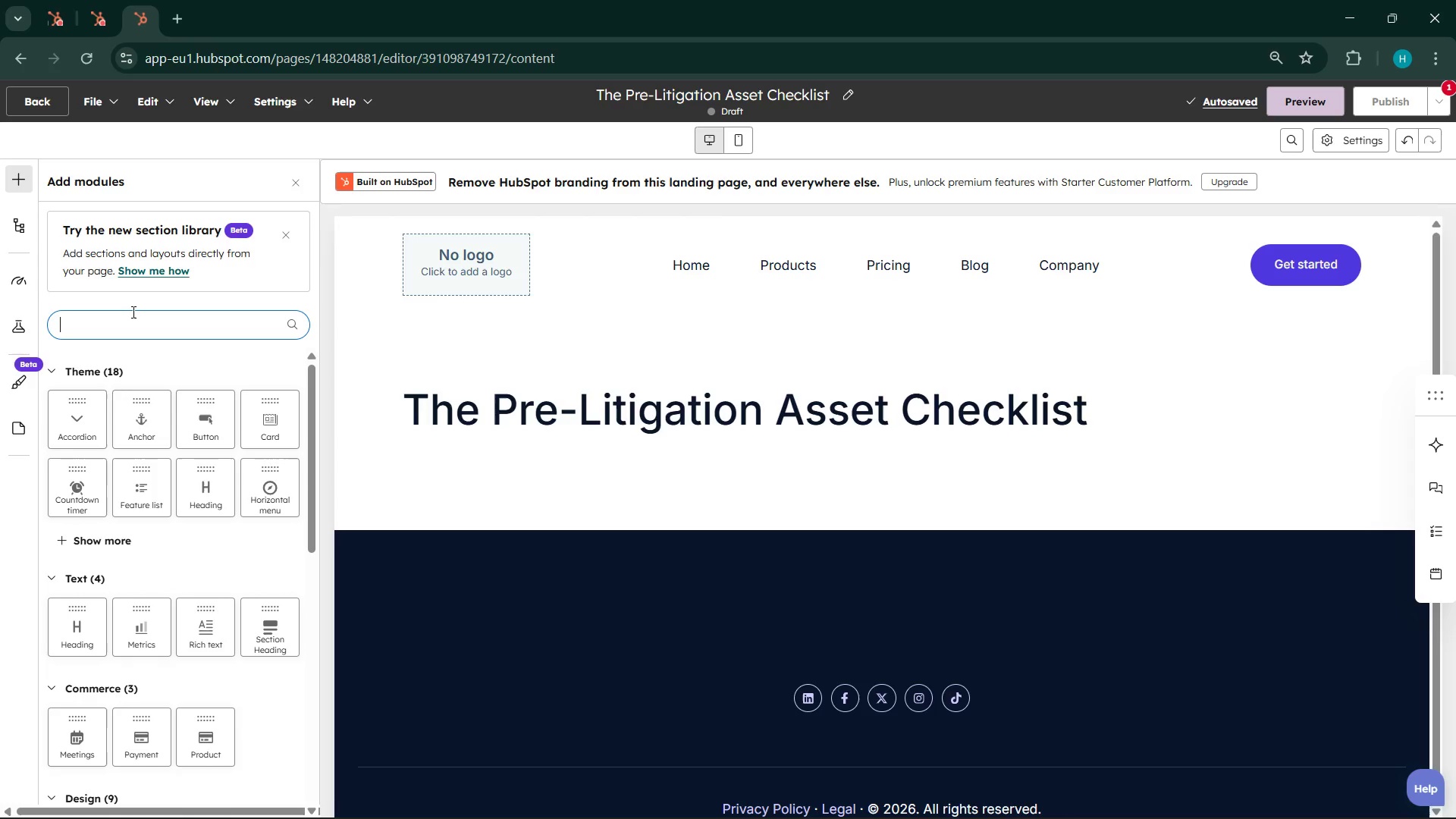 
type(for)
 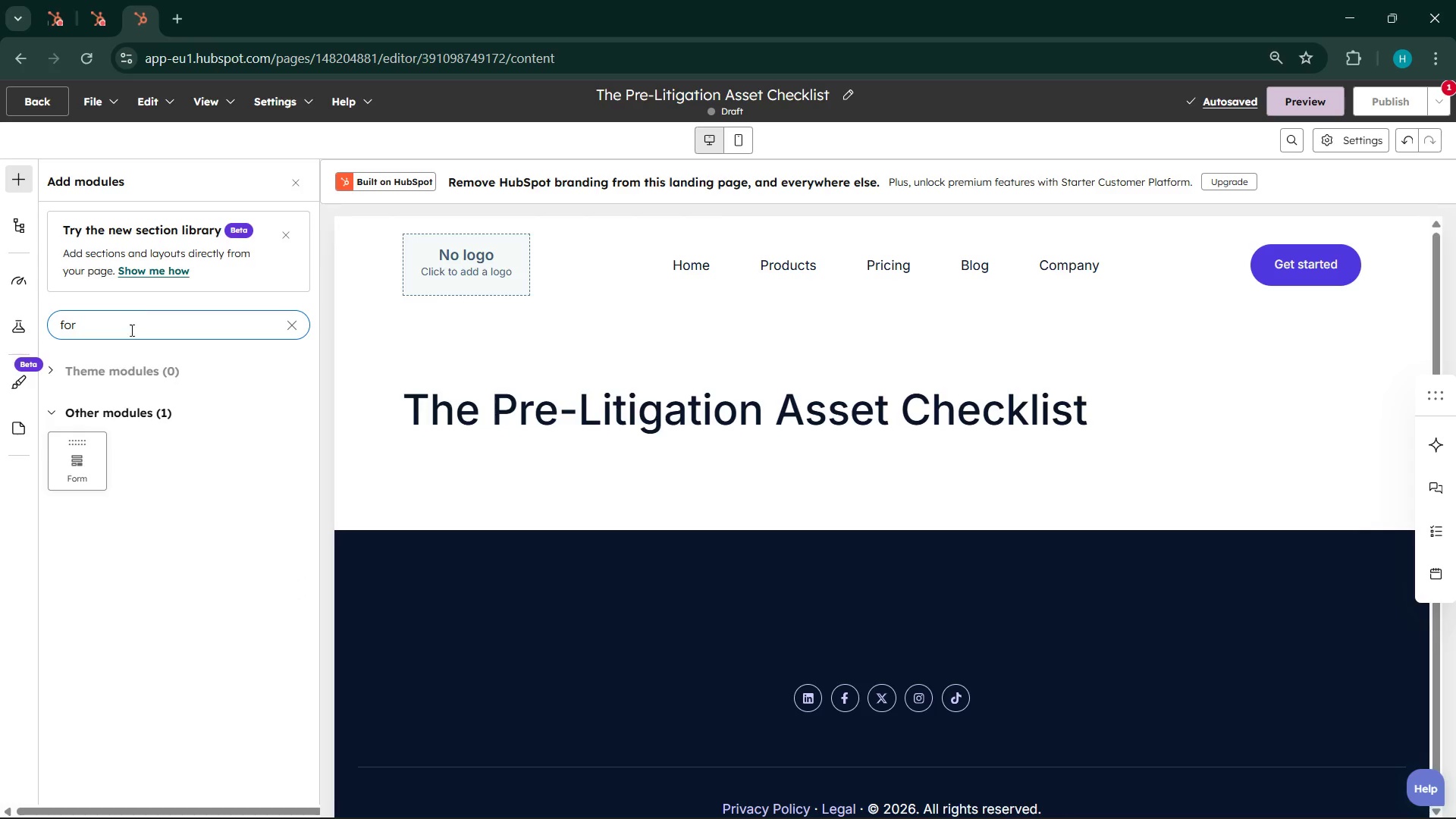 
wait(5.09)
 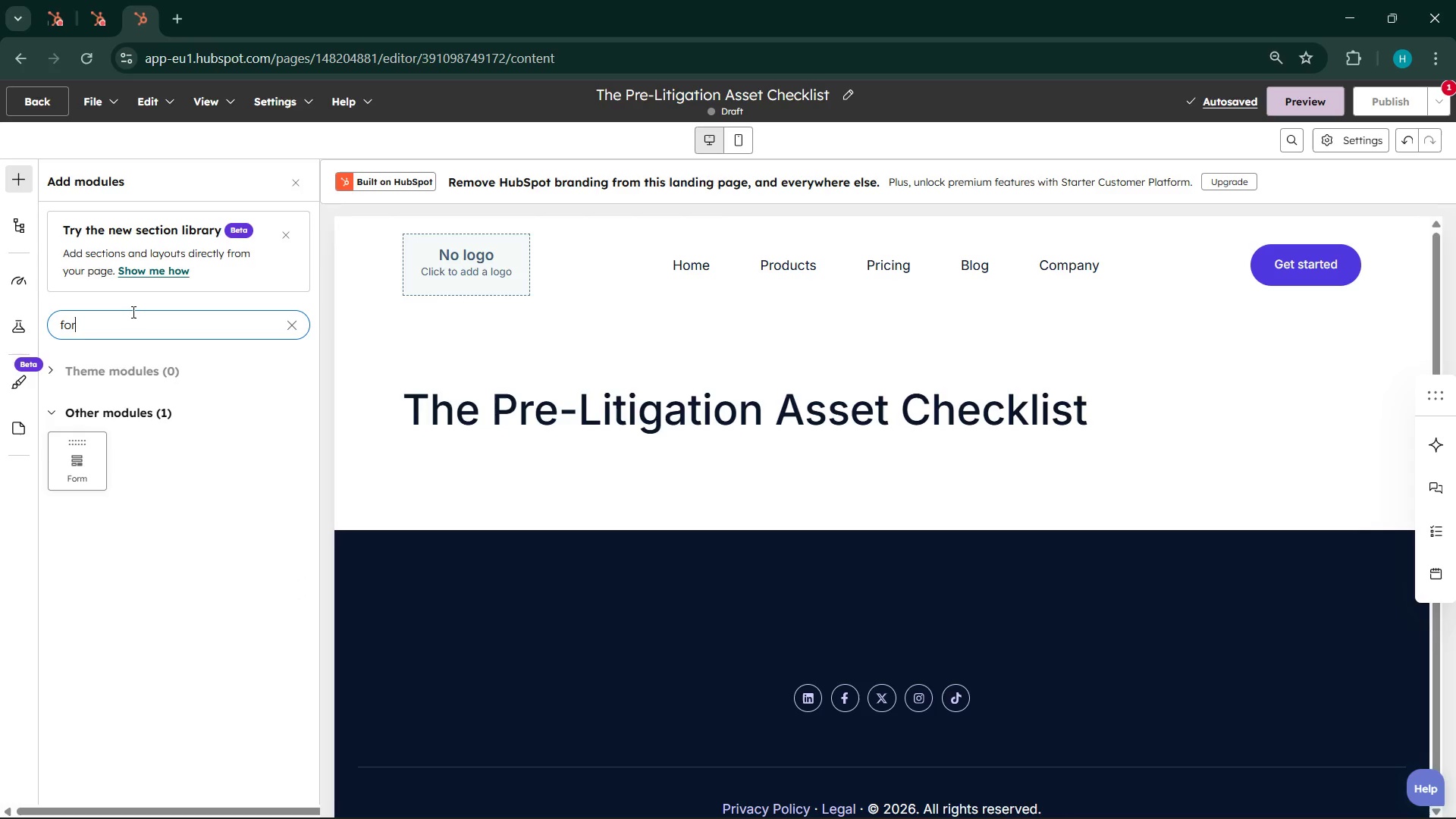 
left_click([64, 473])
 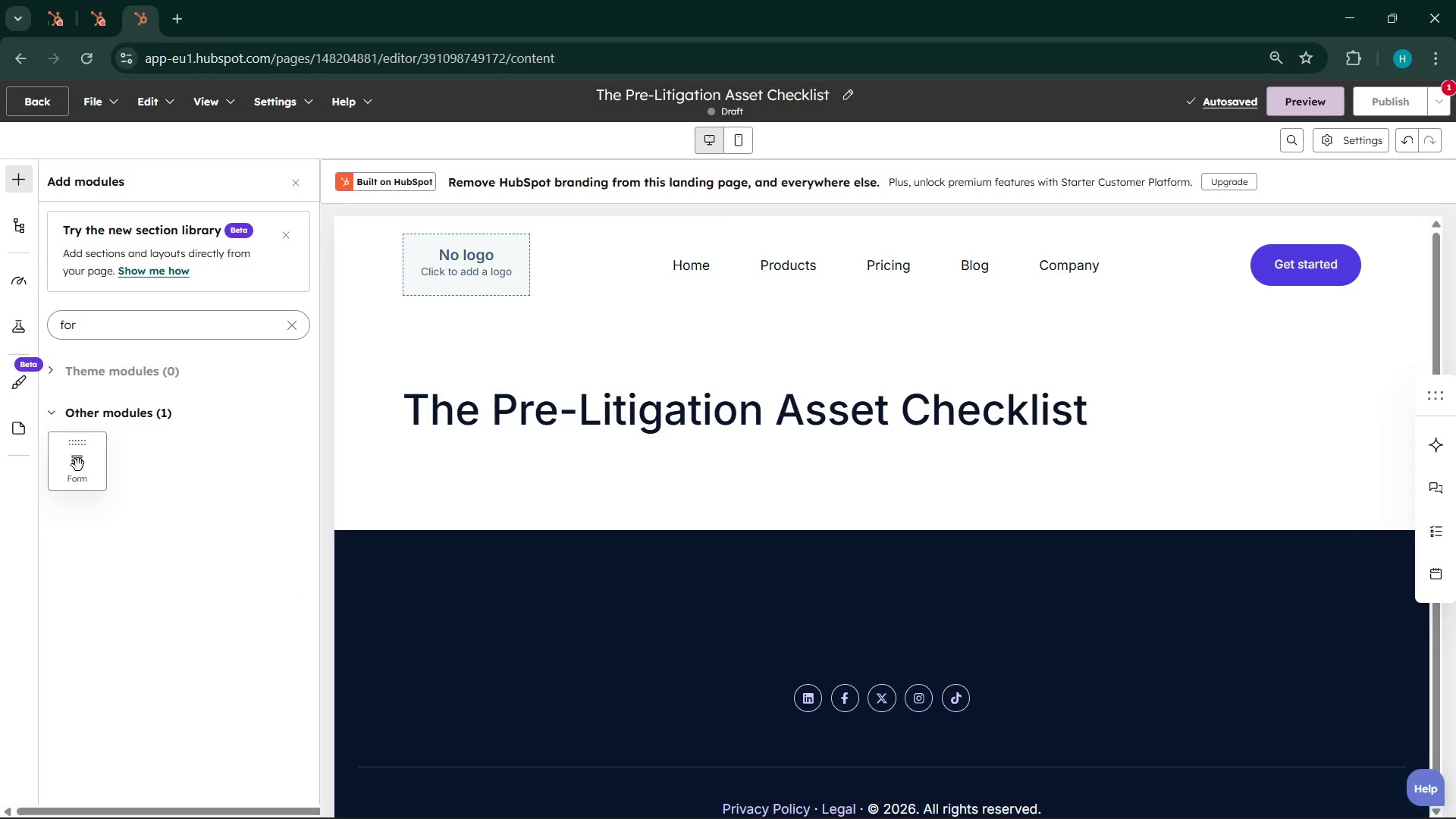 
left_click_drag(start_coordinate=[78, 465], to_coordinate=[785, 485])
 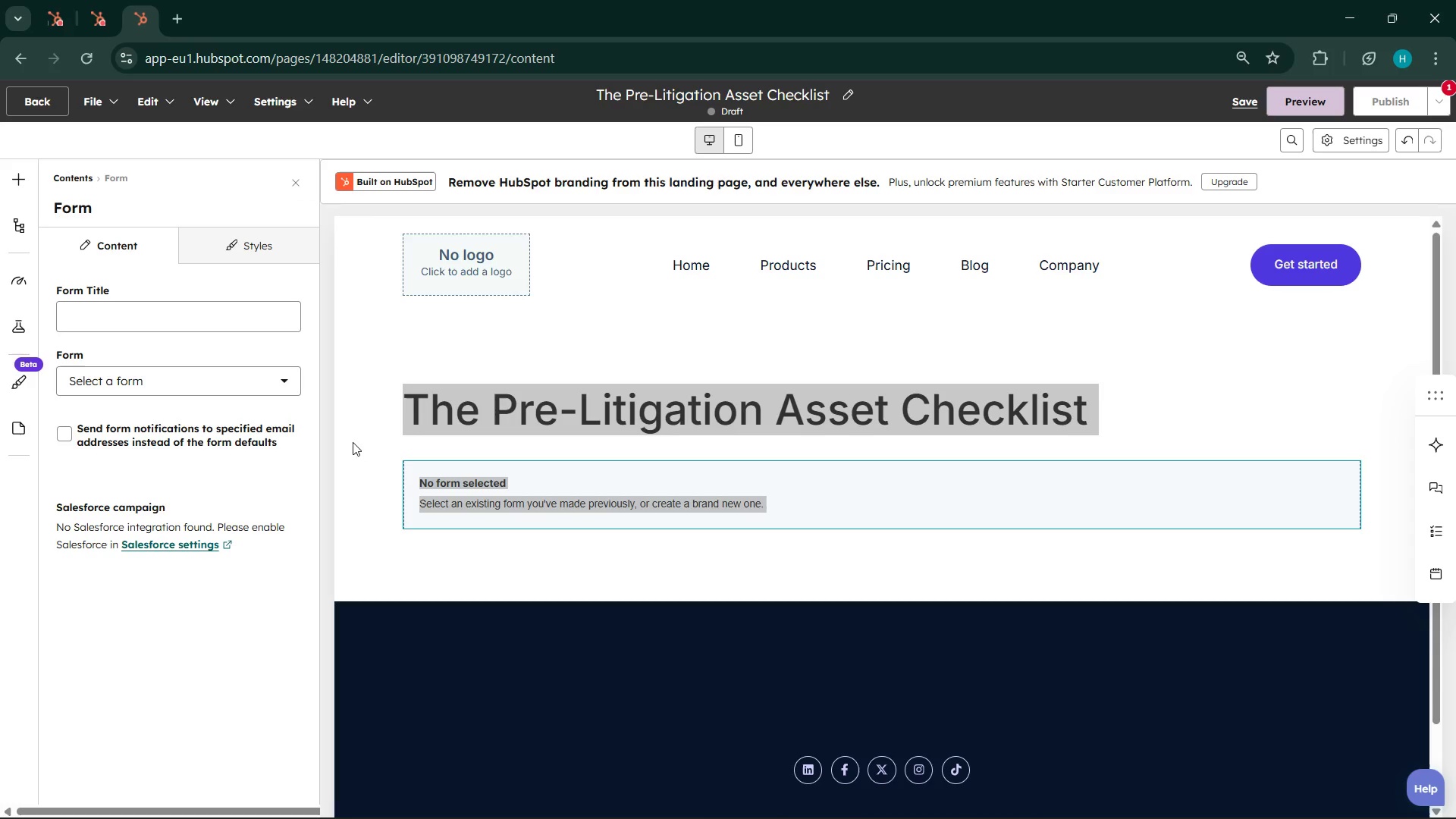 
left_click([233, 381])
 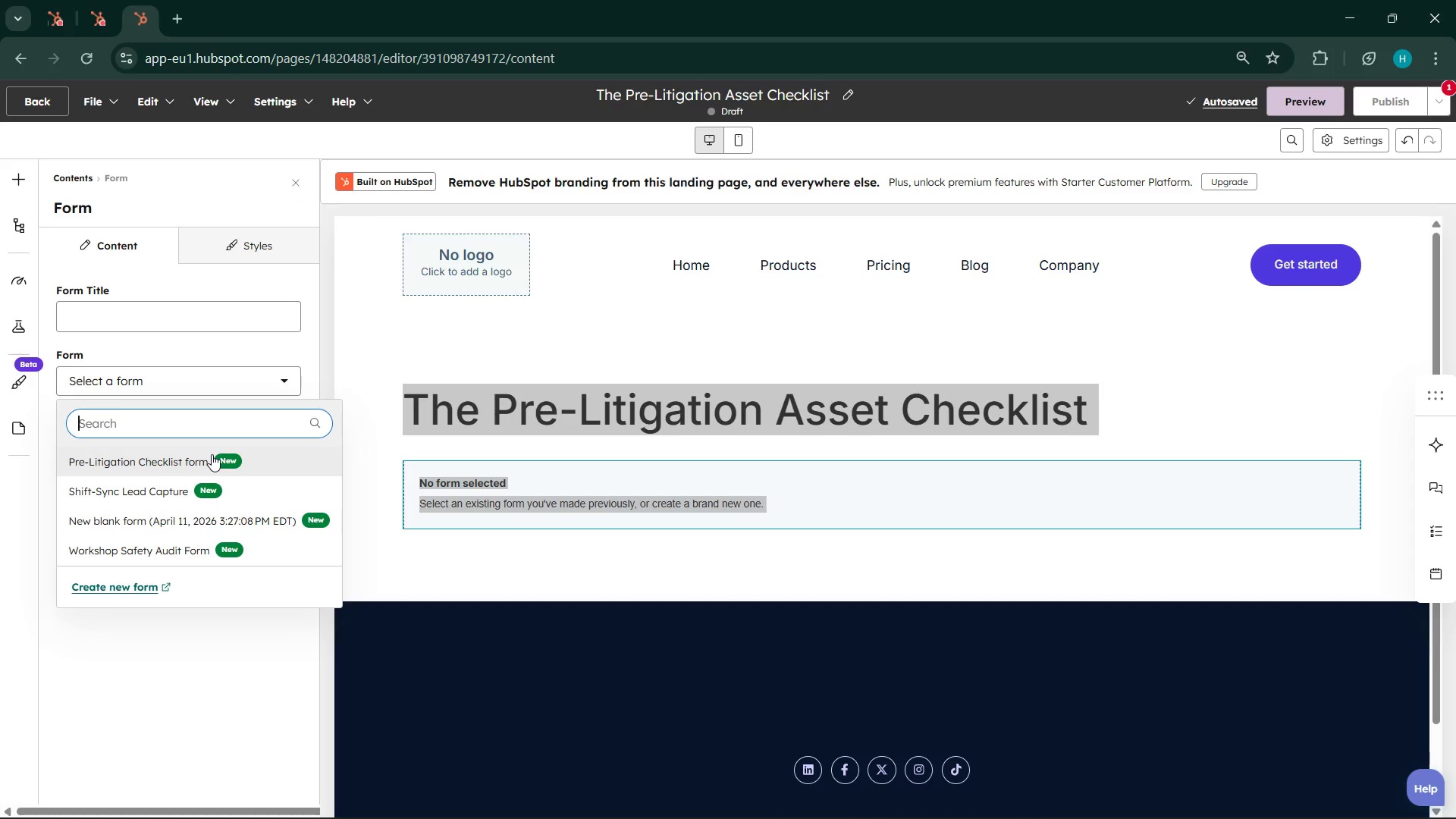 
left_click([212, 454])
 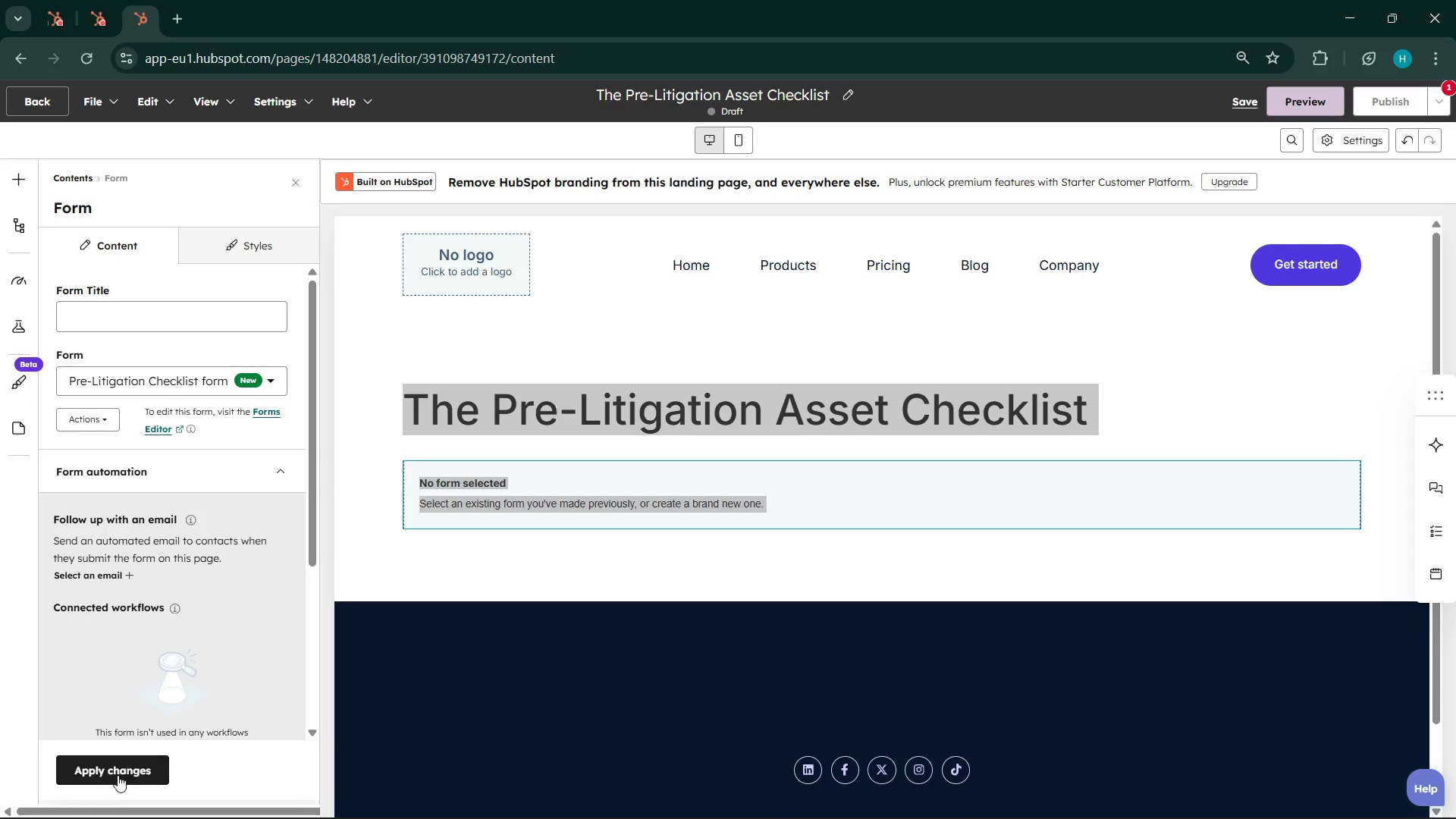 
left_click([115, 769])
 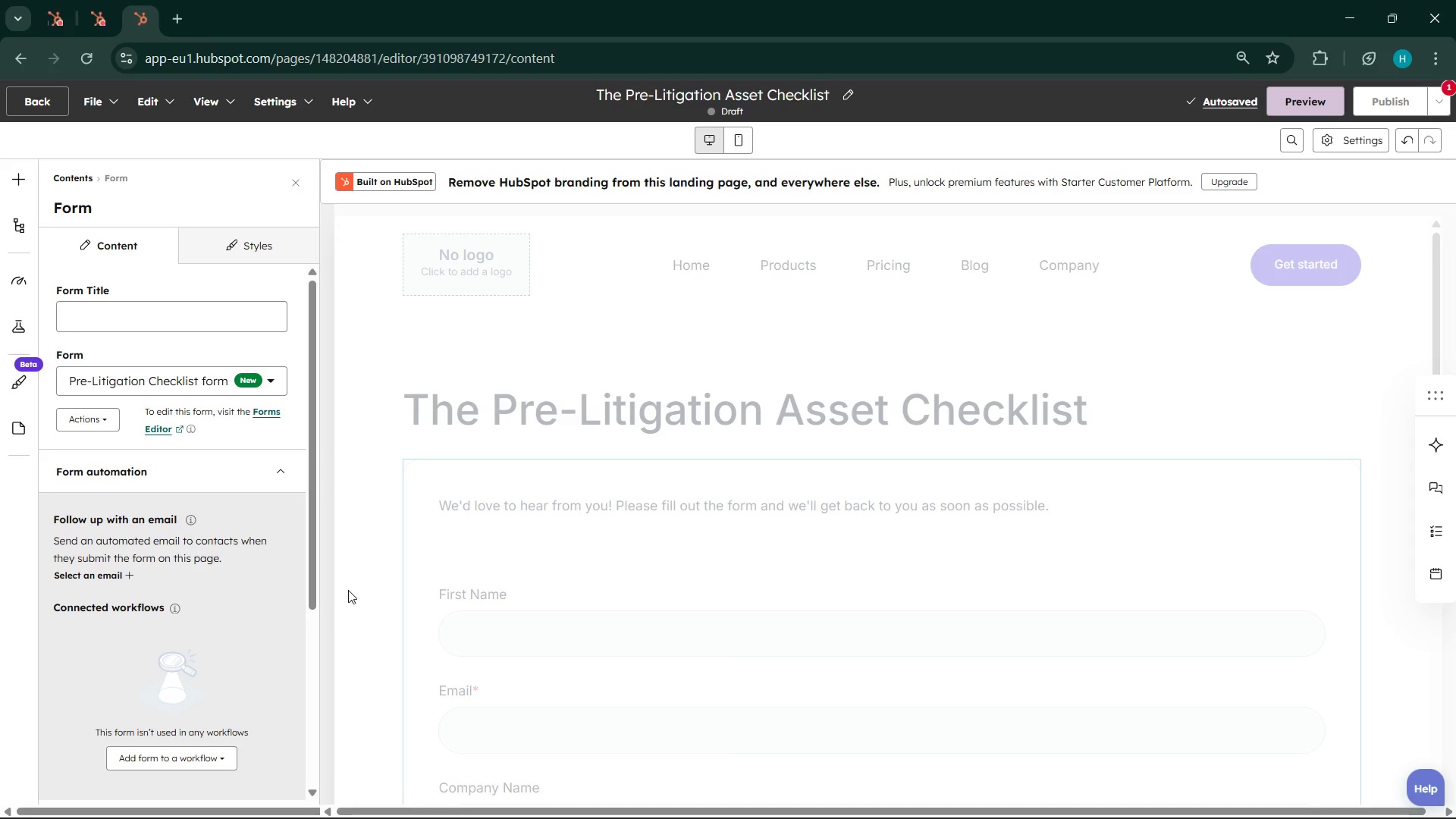 
scroll: coordinate [565, 564], scroll_direction: down, amount: 10.0
 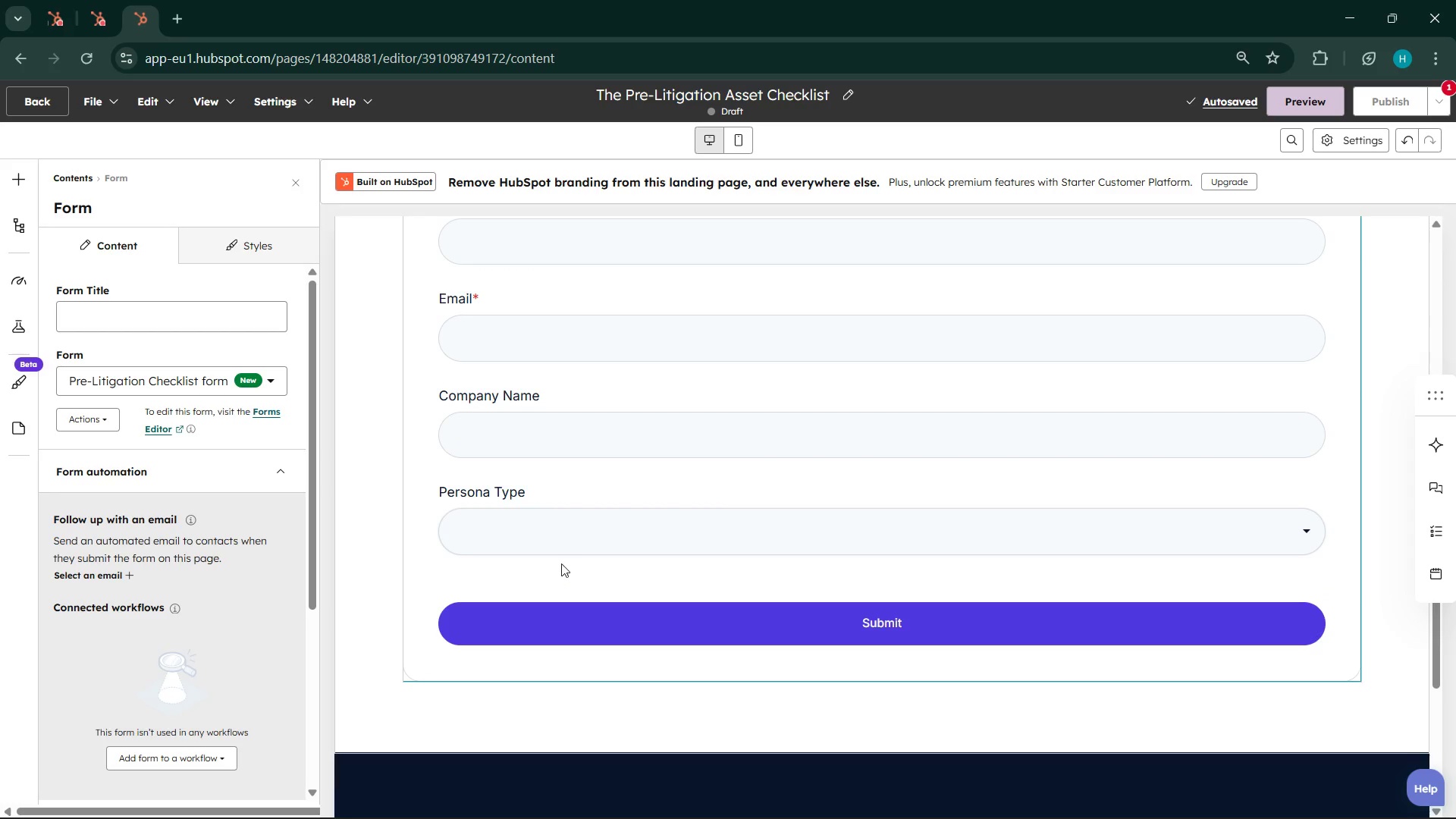 
scroll: coordinate [519, 563], scroll_direction: up, amount: 3.0
 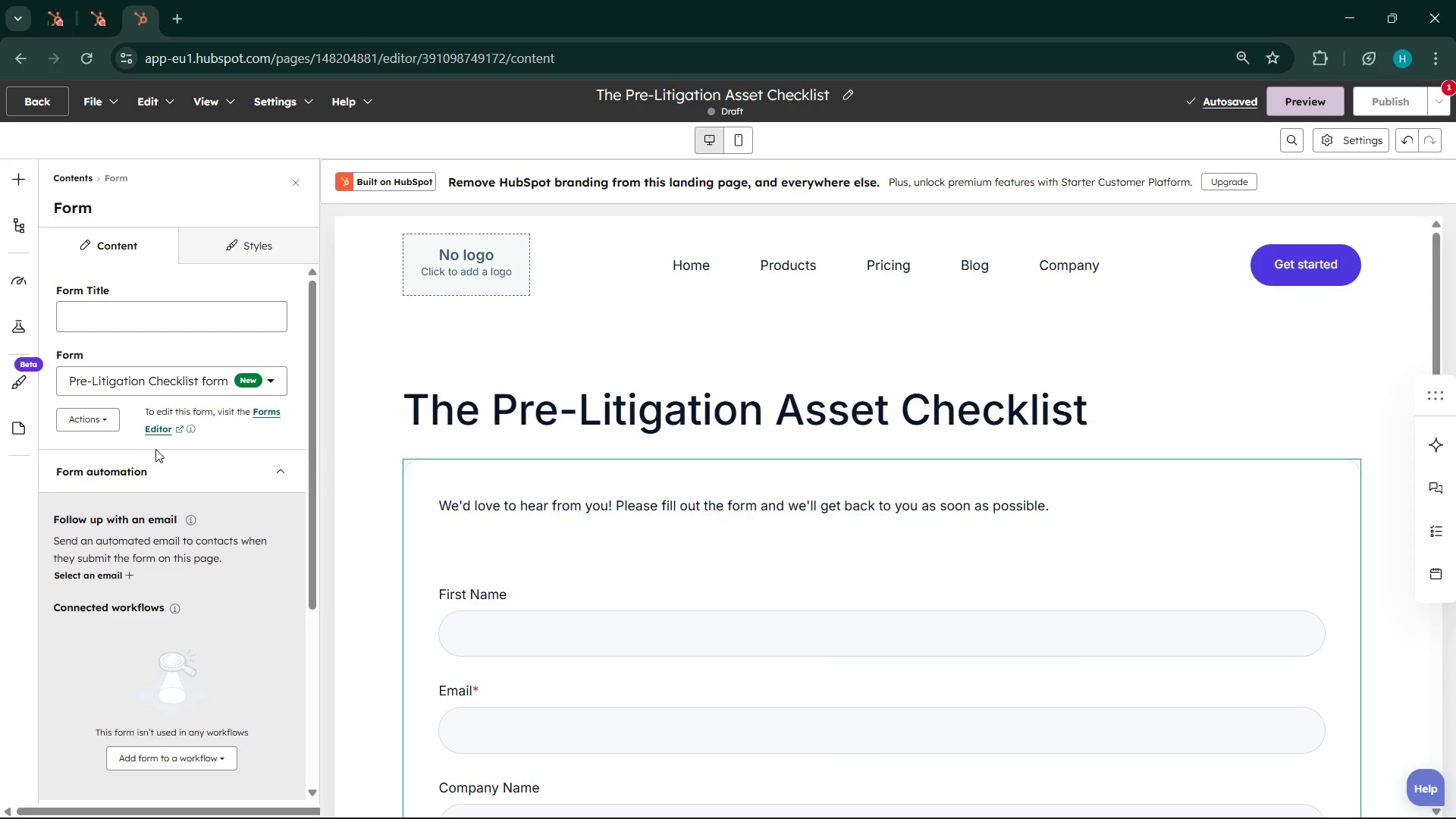 
scroll: coordinate [156, 513], scroll_direction: down, amount: 4.0
 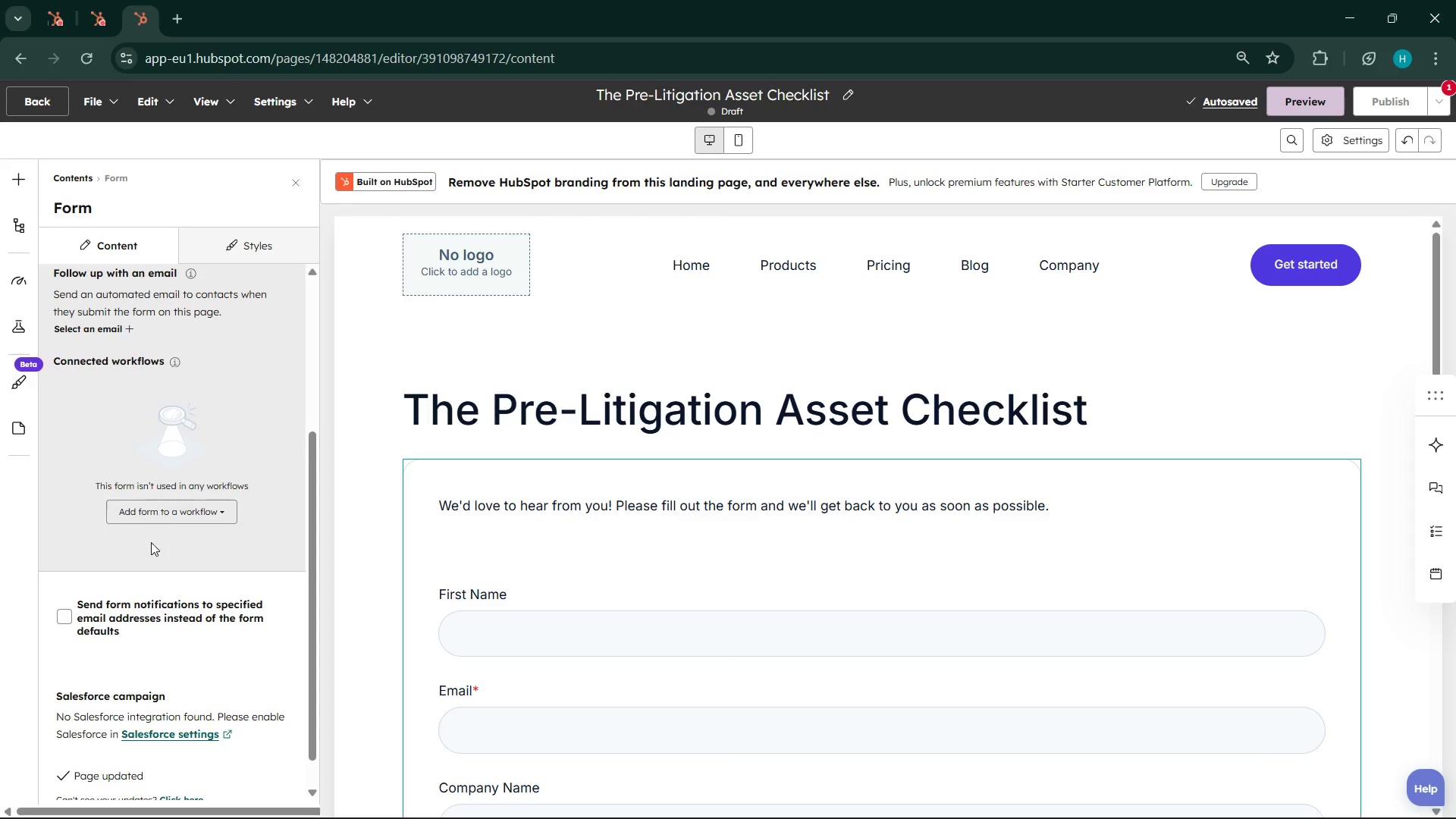 
scroll: coordinate [165, 538], scroll_direction: up, amount: 1.0
 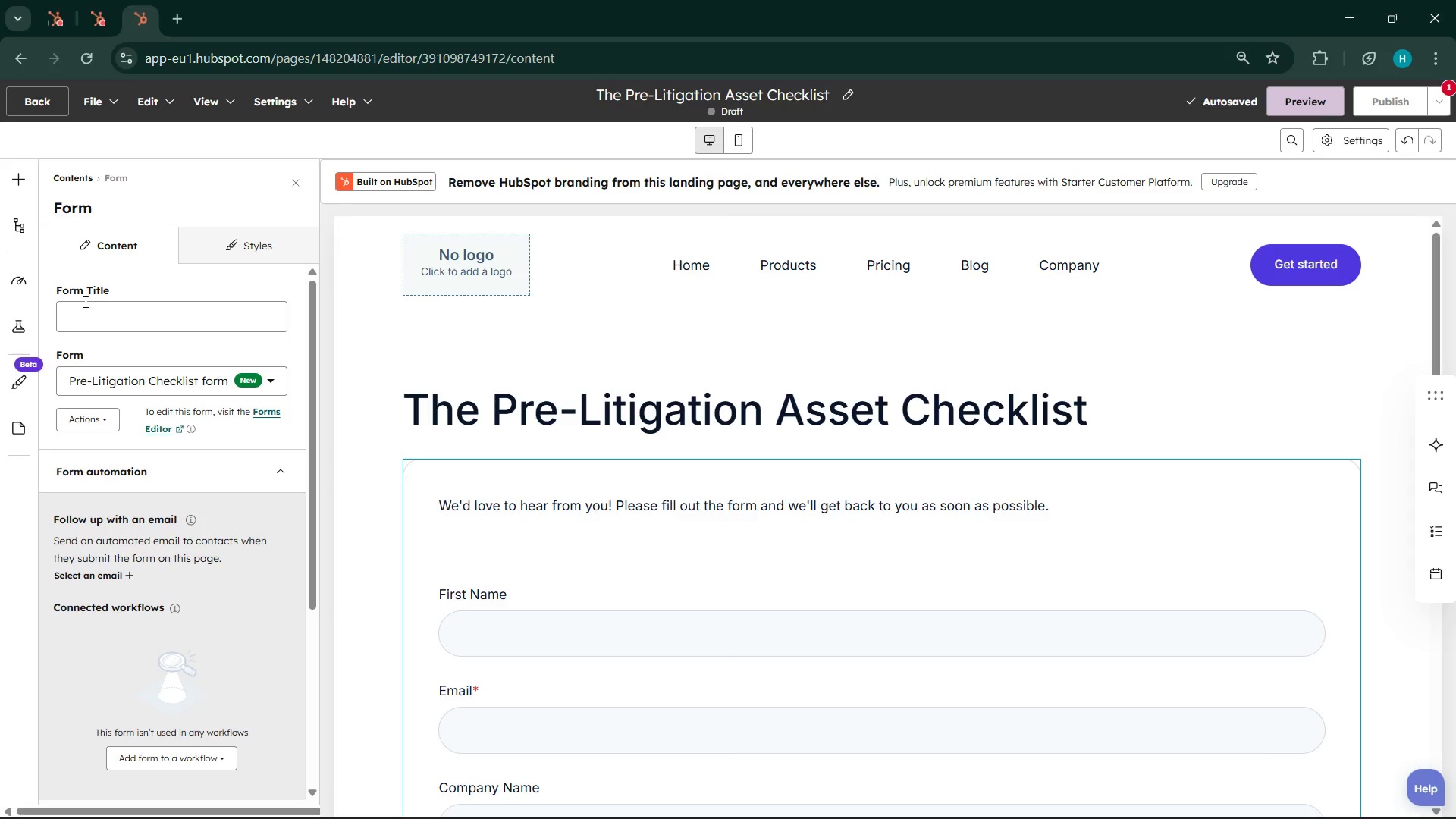 
wait(38.18)
 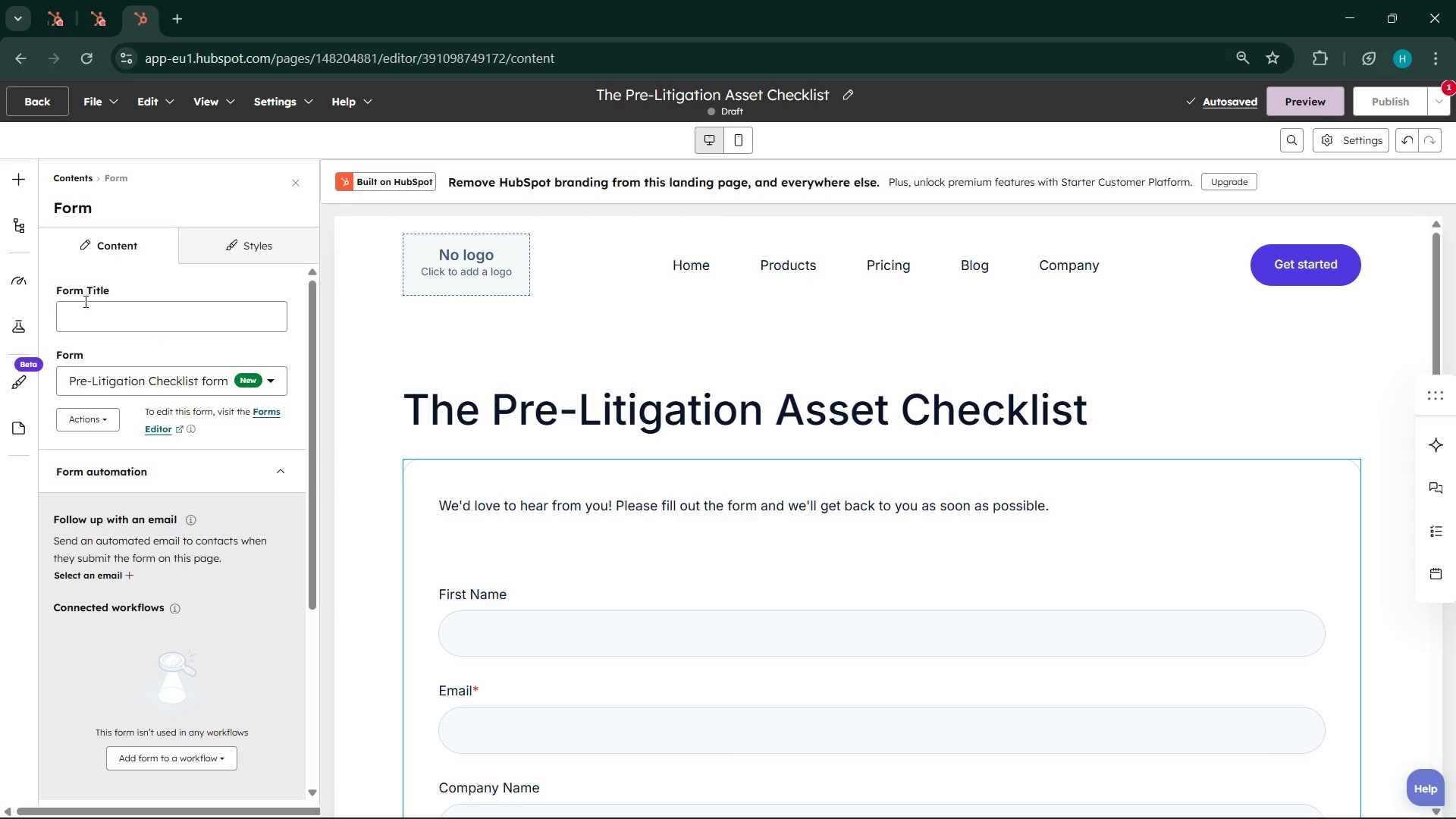 
mouse_move([877, 290])
 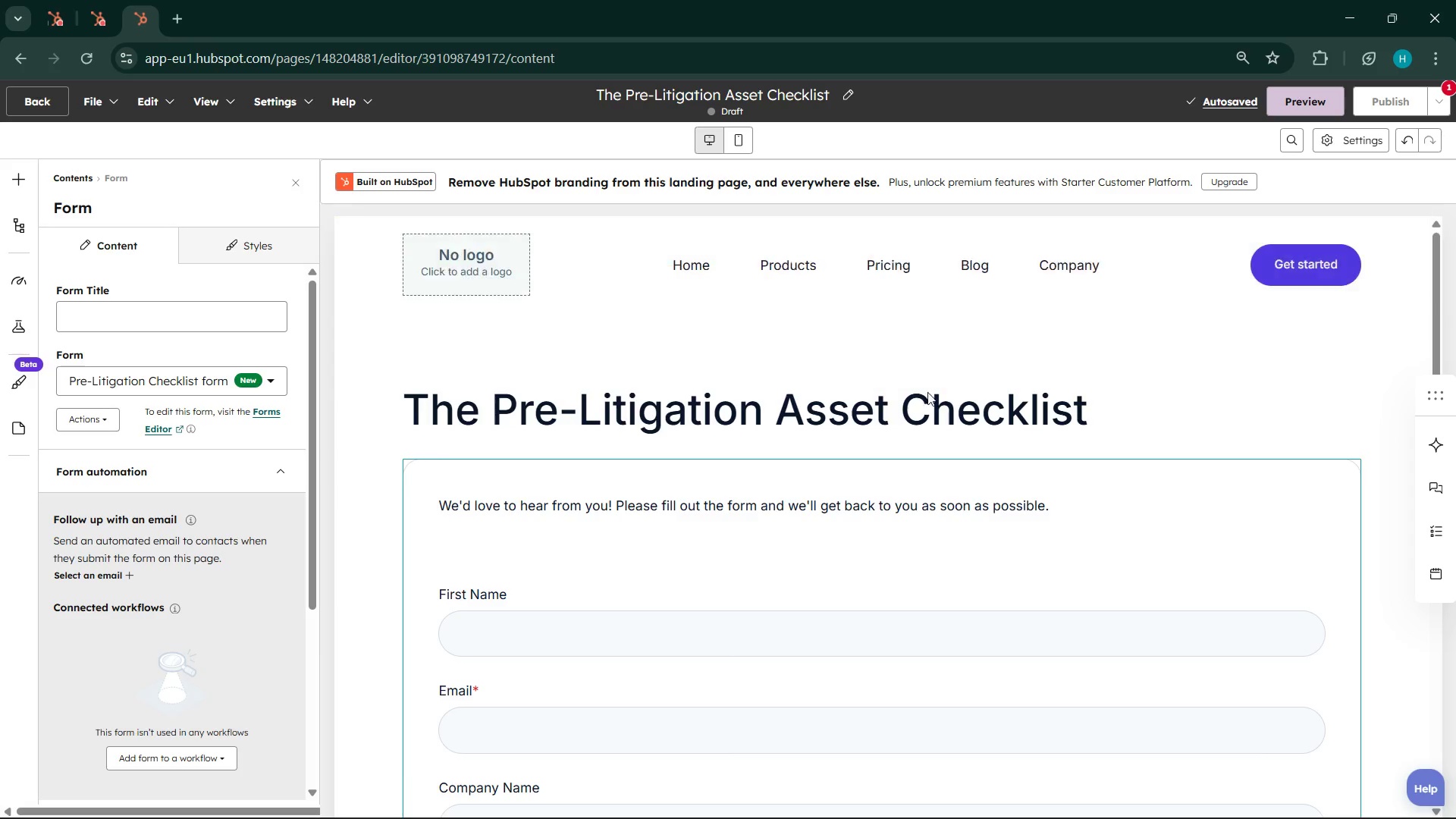 
scroll: coordinate [896, 434], scroll_direction: down, amount: 3.0
 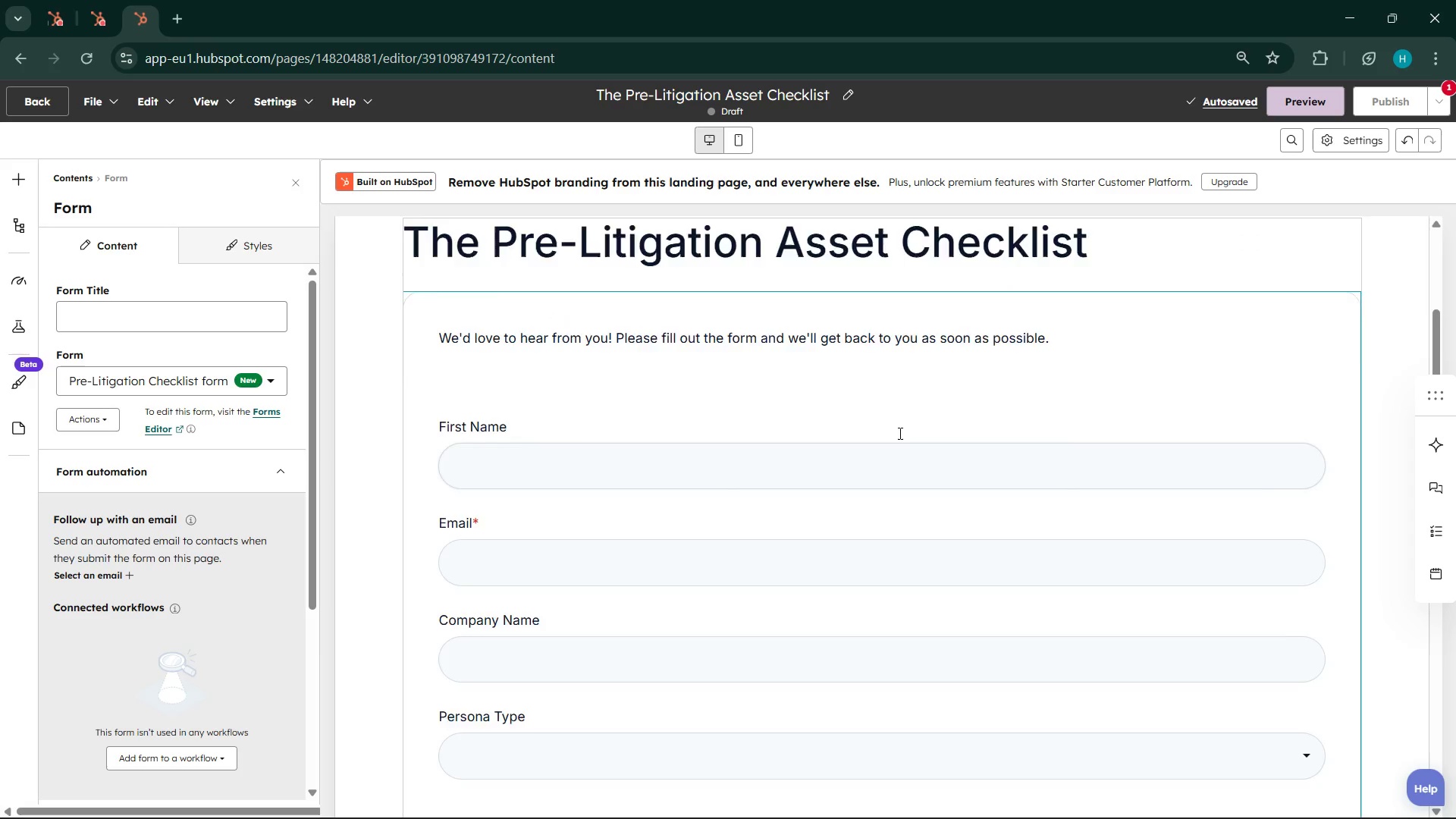 
scroll: coordinate [900, 428], scroll_direction: up, amount: 4.0
 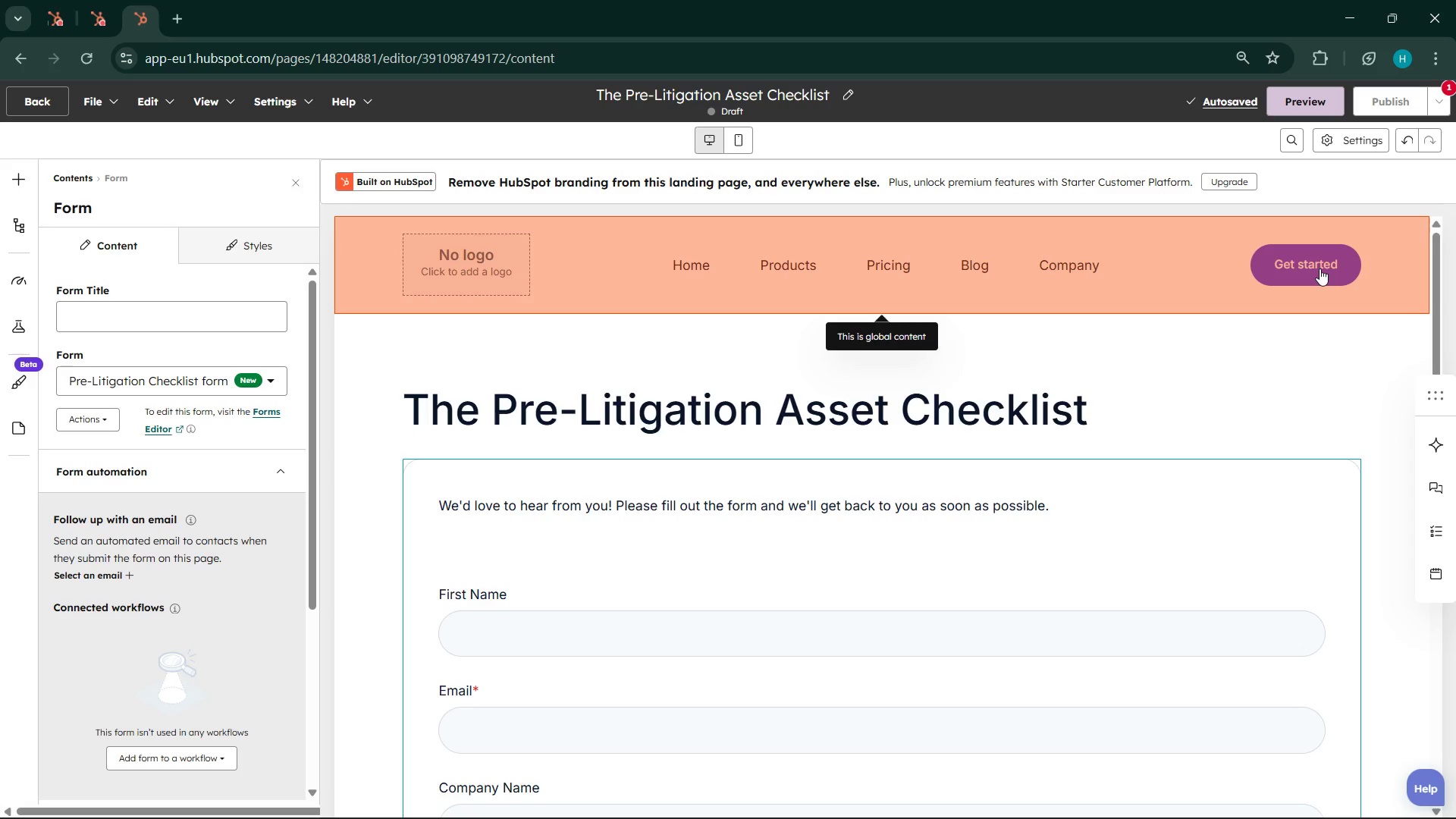 
left_click([1320, 268])
 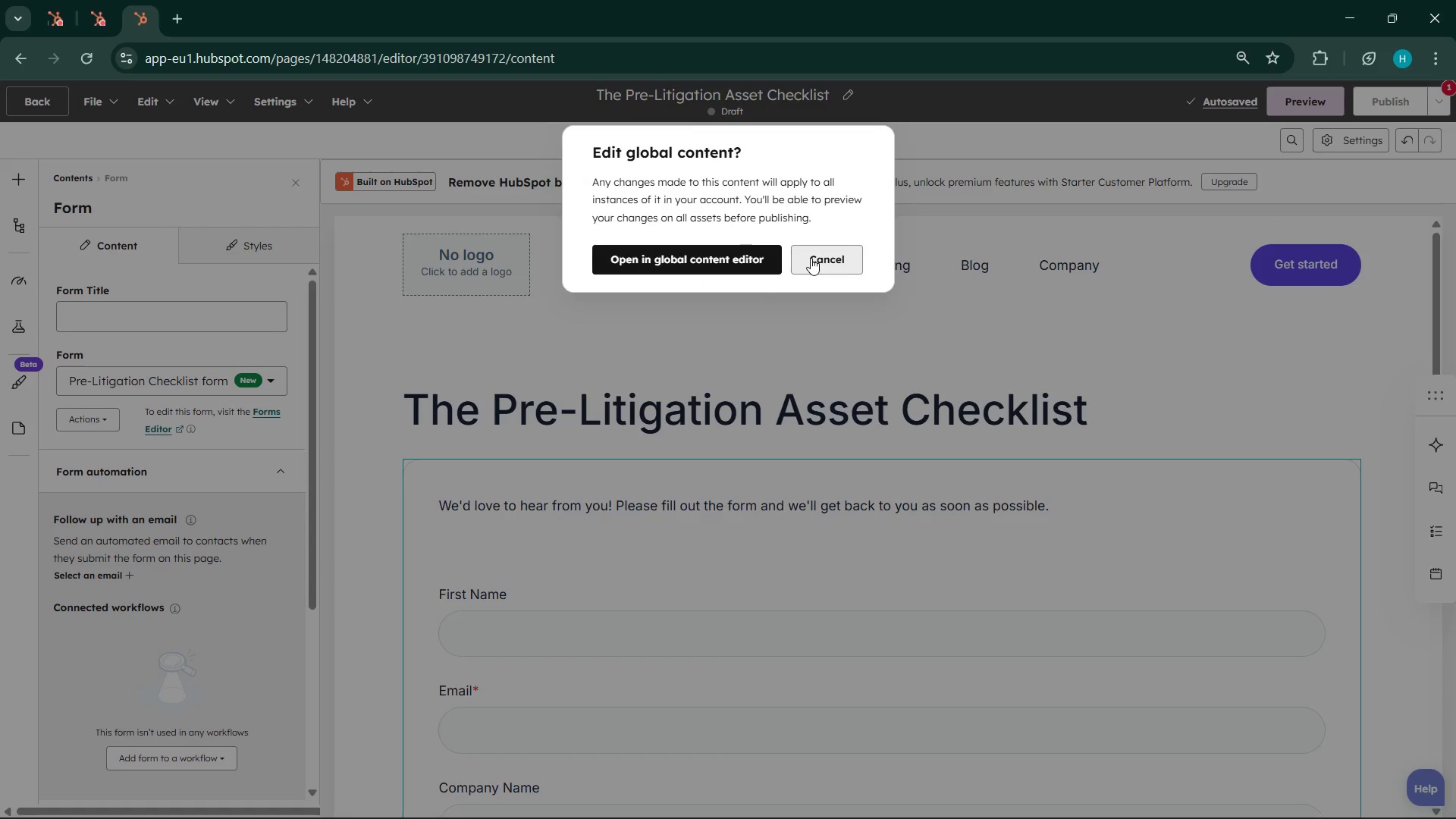 
left_click([811, 258])
 